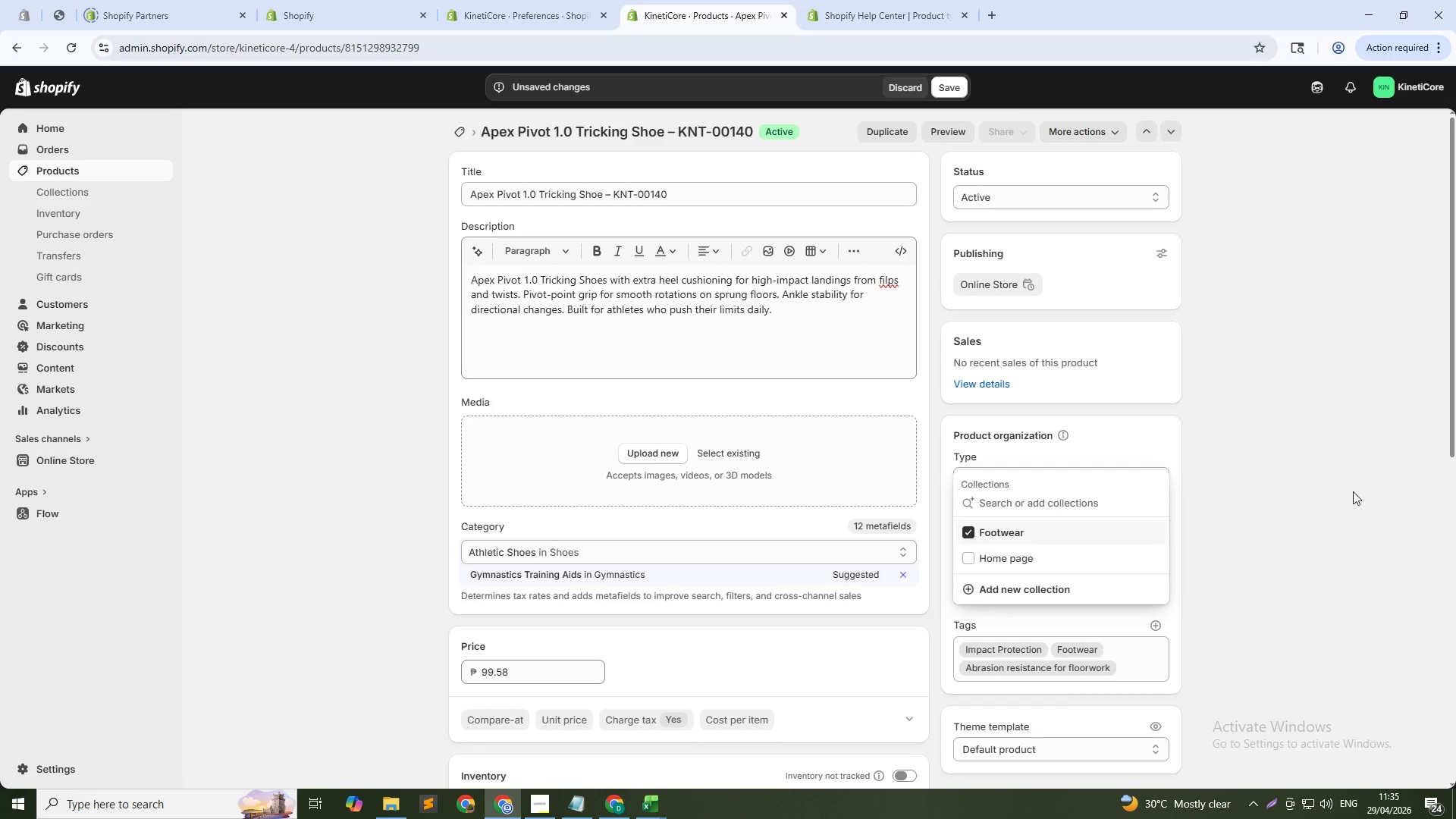 
left_click([1351, 491])
 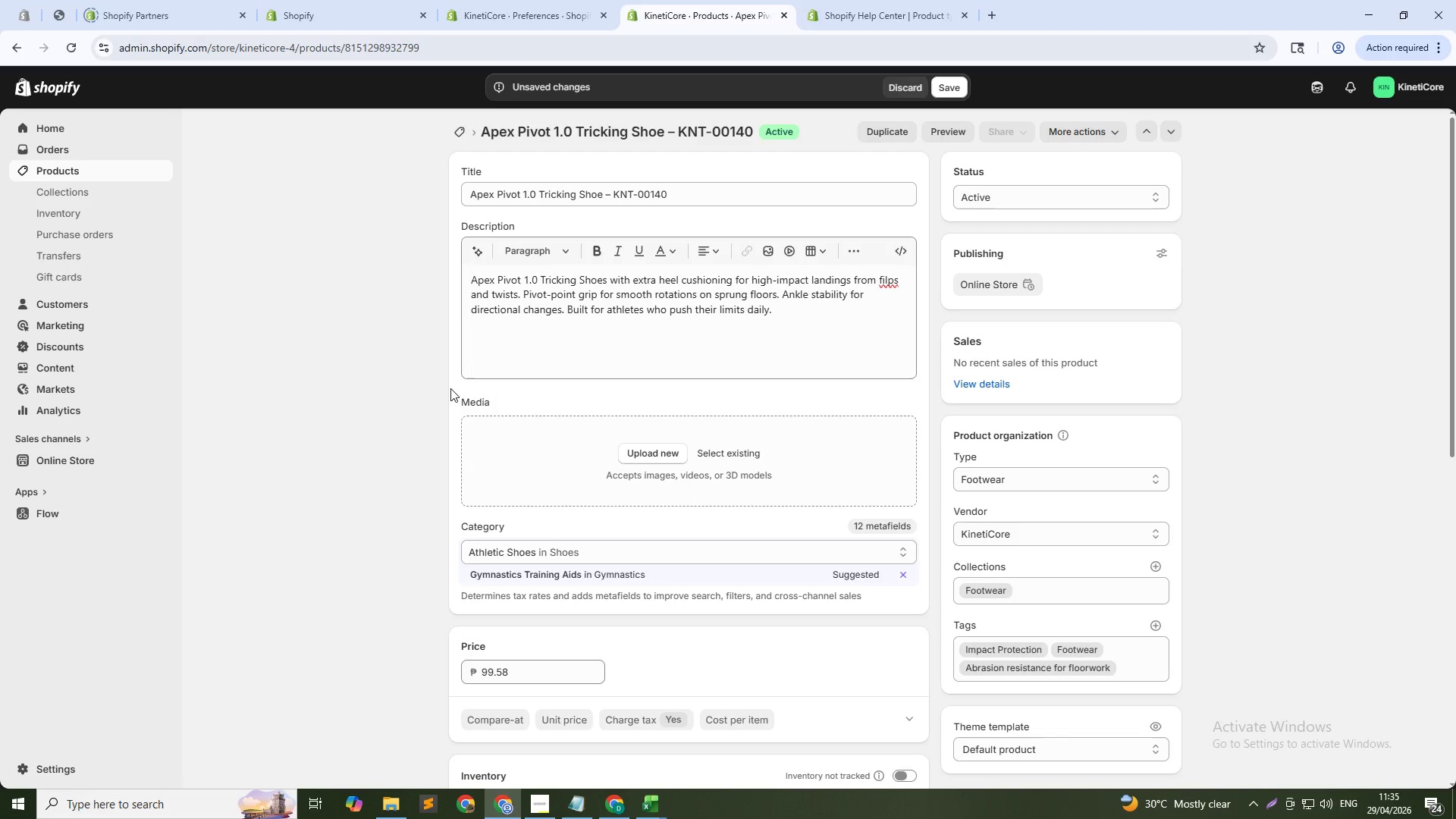 
scroll: coordinate [582, 360], scroll_direction: down, amount: 17.0
 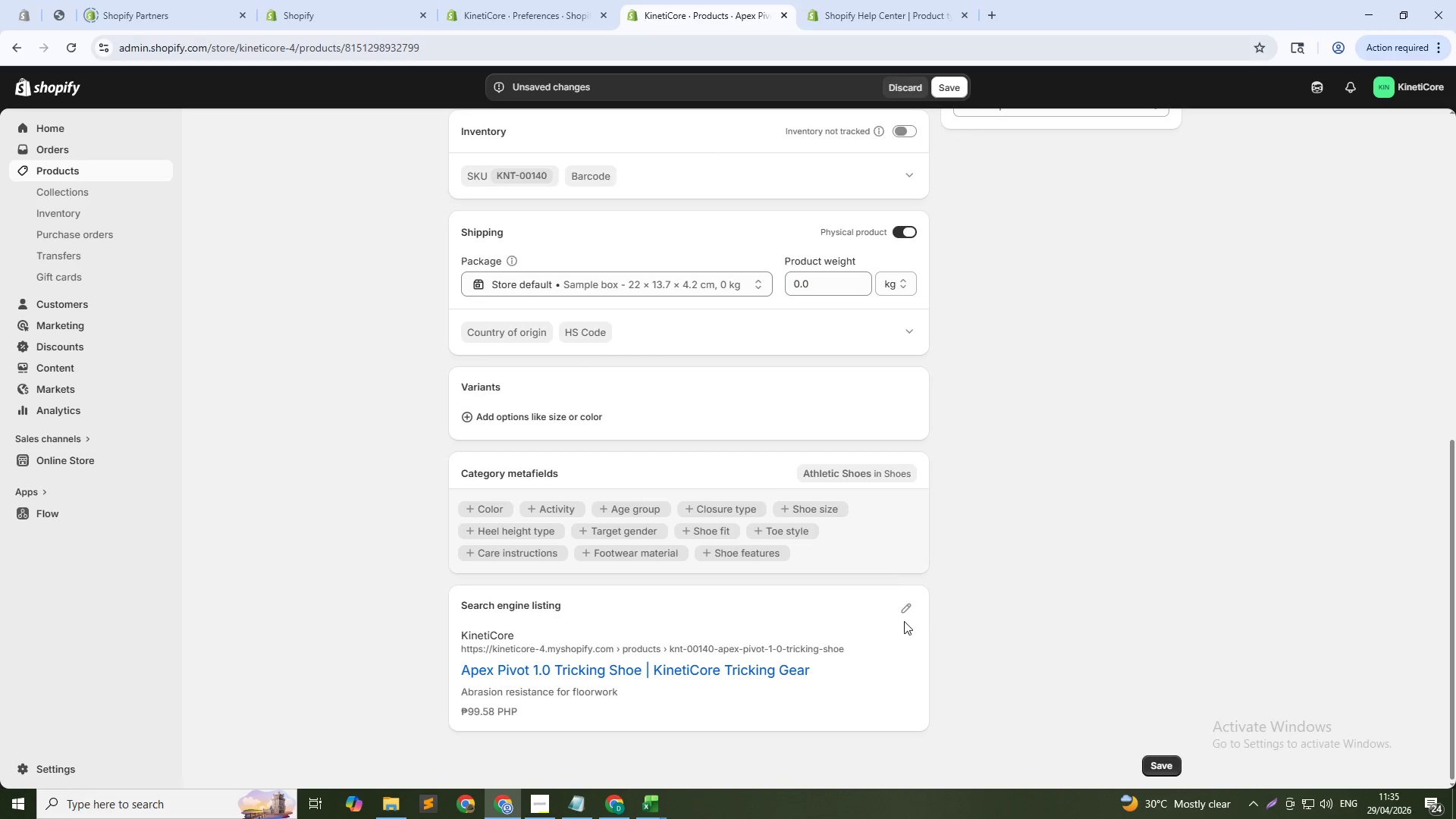 
left_click([898, 600])
 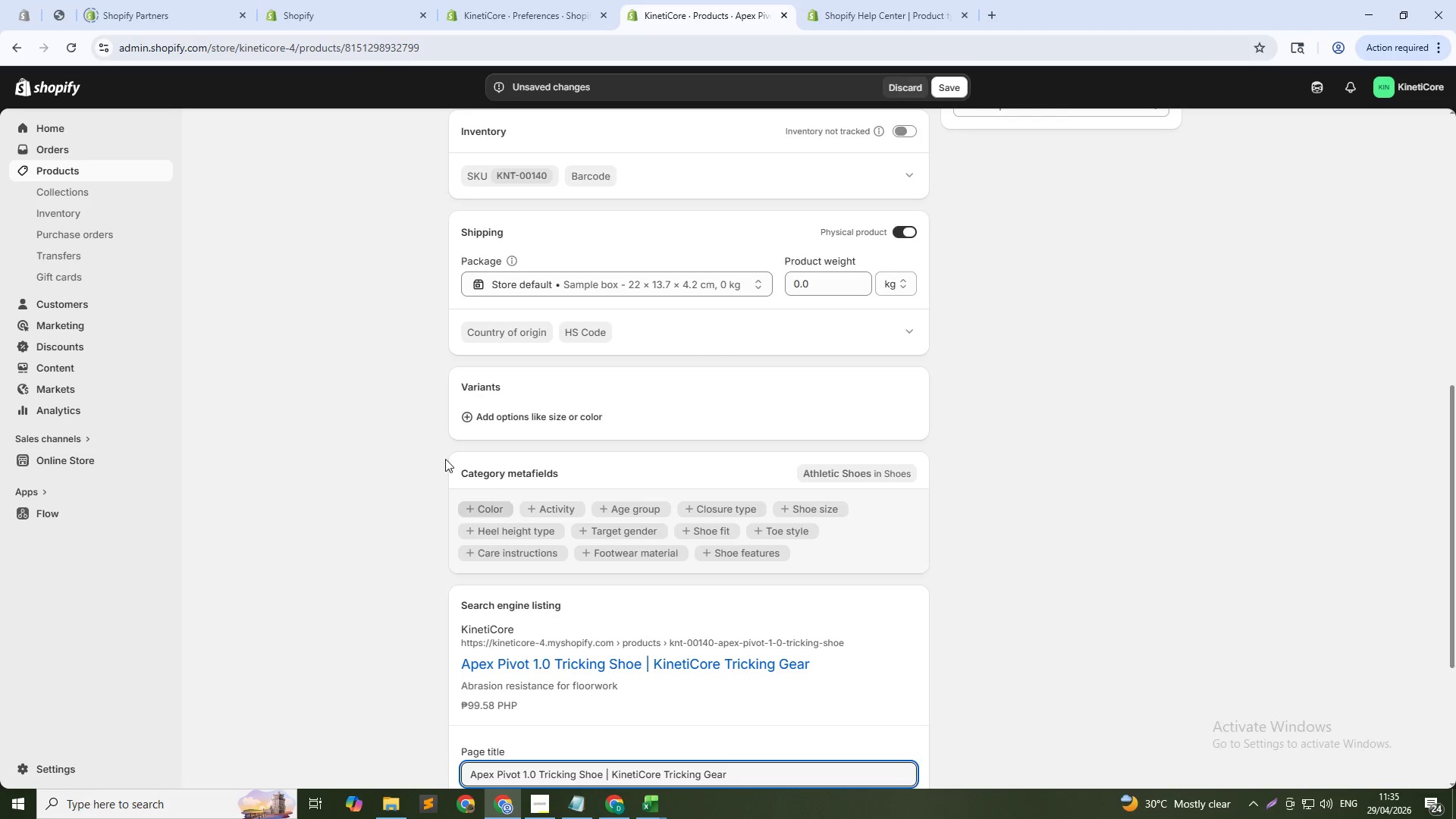 
scroll: coordinate [450, 452], scroll_direction: down, amount: 6.0
 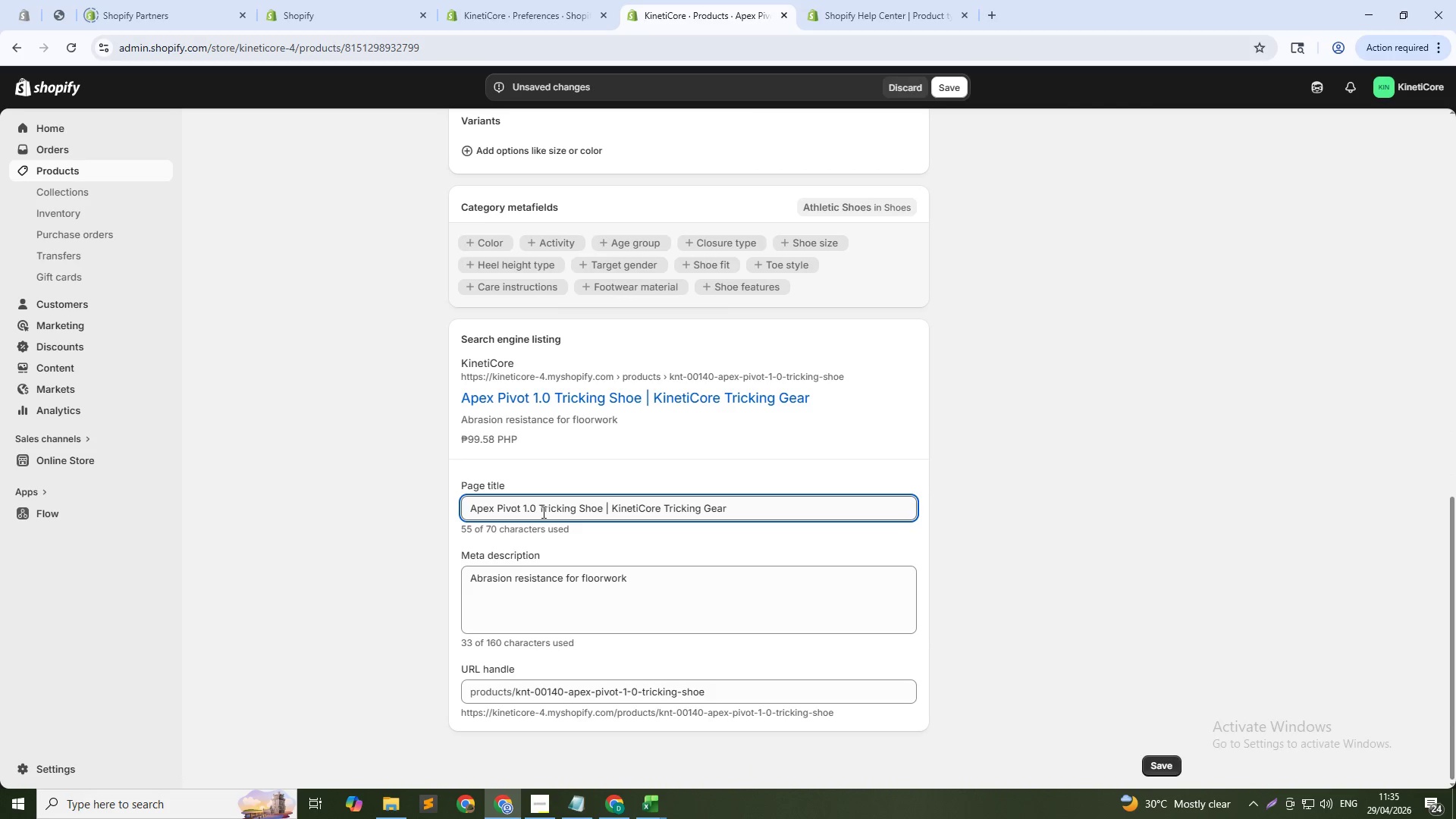 
double_click([566, 510])
 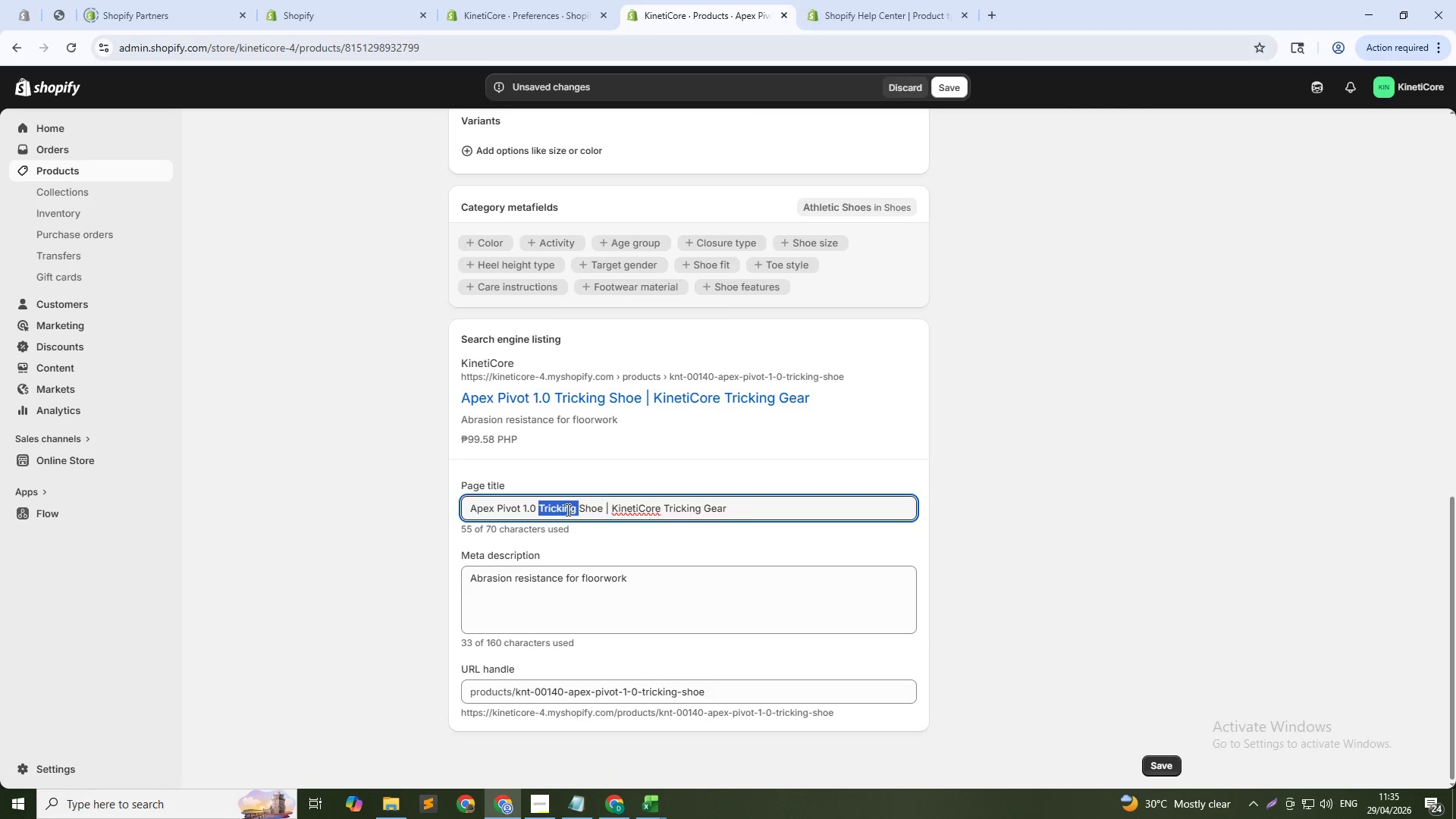 
triple_click([566, 510])
 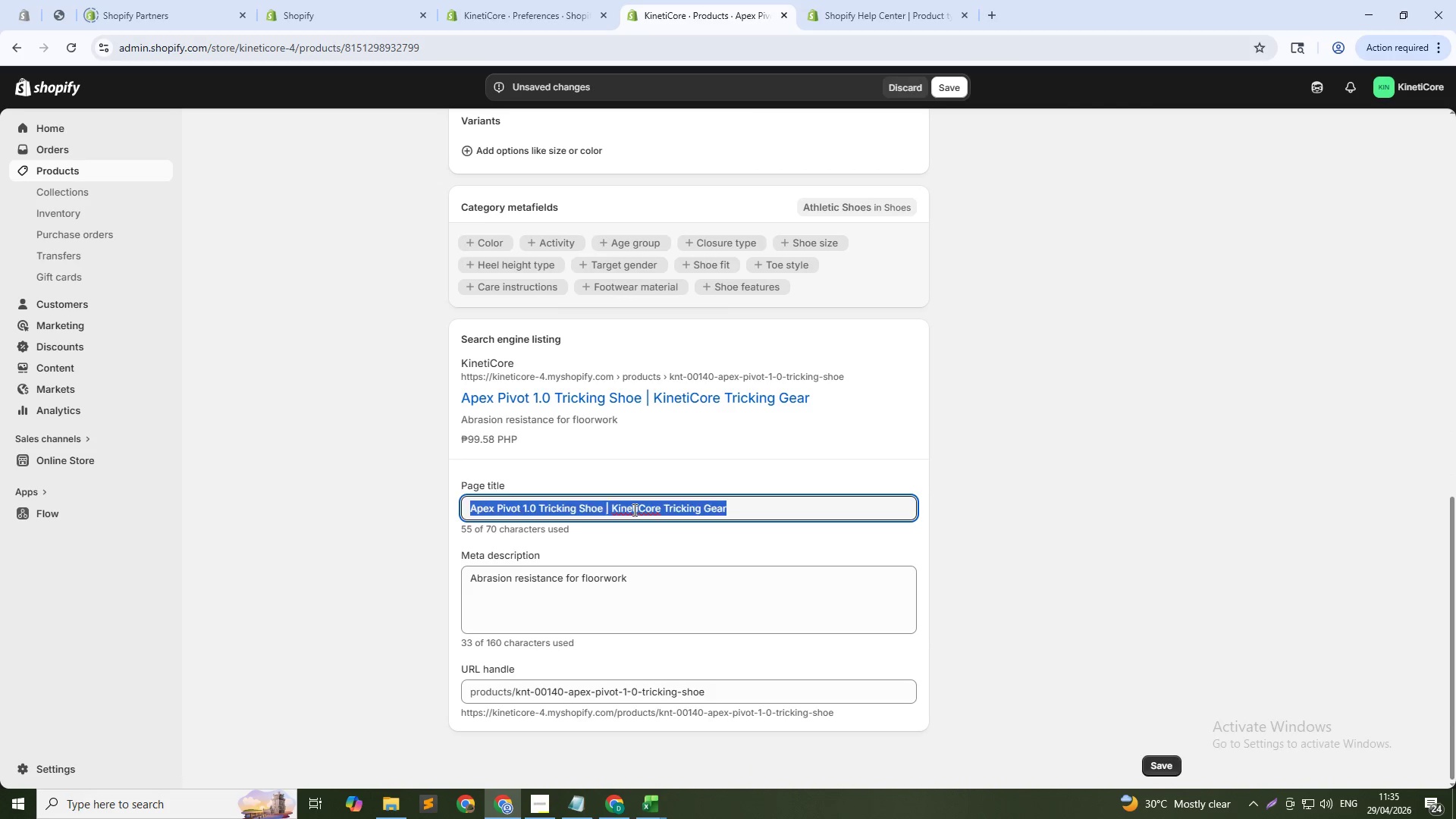 
left_click([633, 510])
 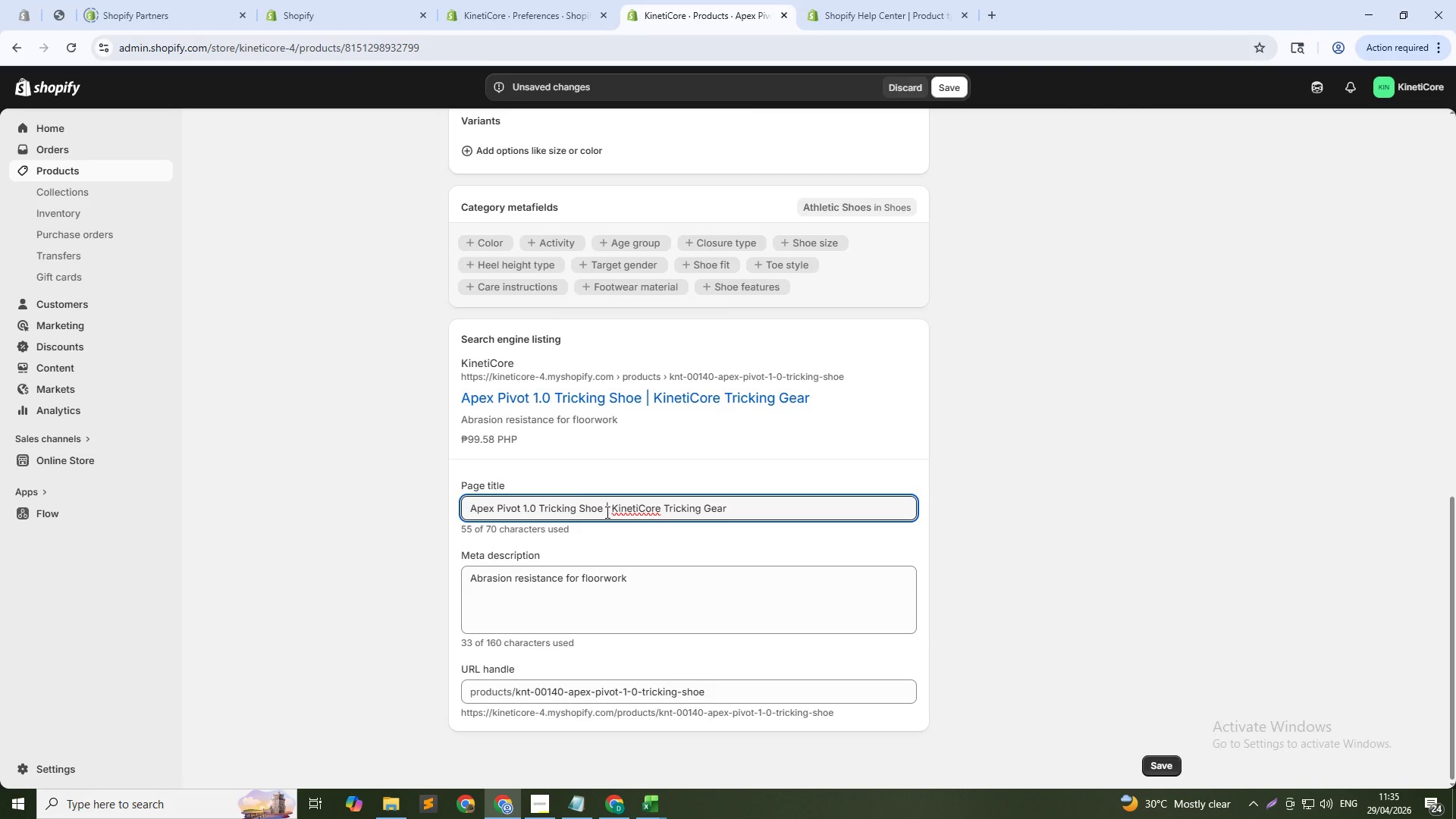 
left_click_drag(start_coordinate=[607, 513], to_coordinate=[916, 513])
 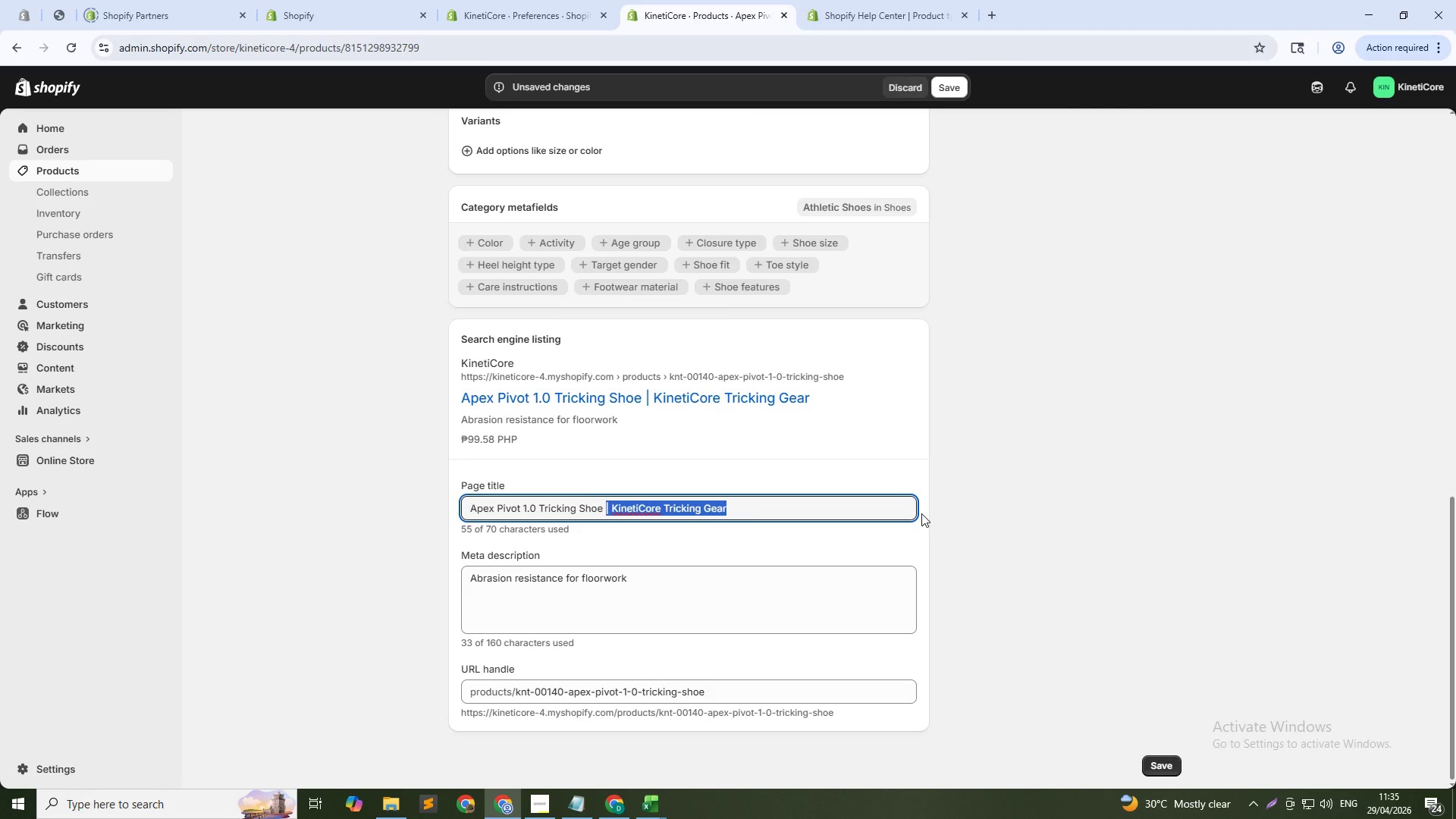 
key(Backspace)
 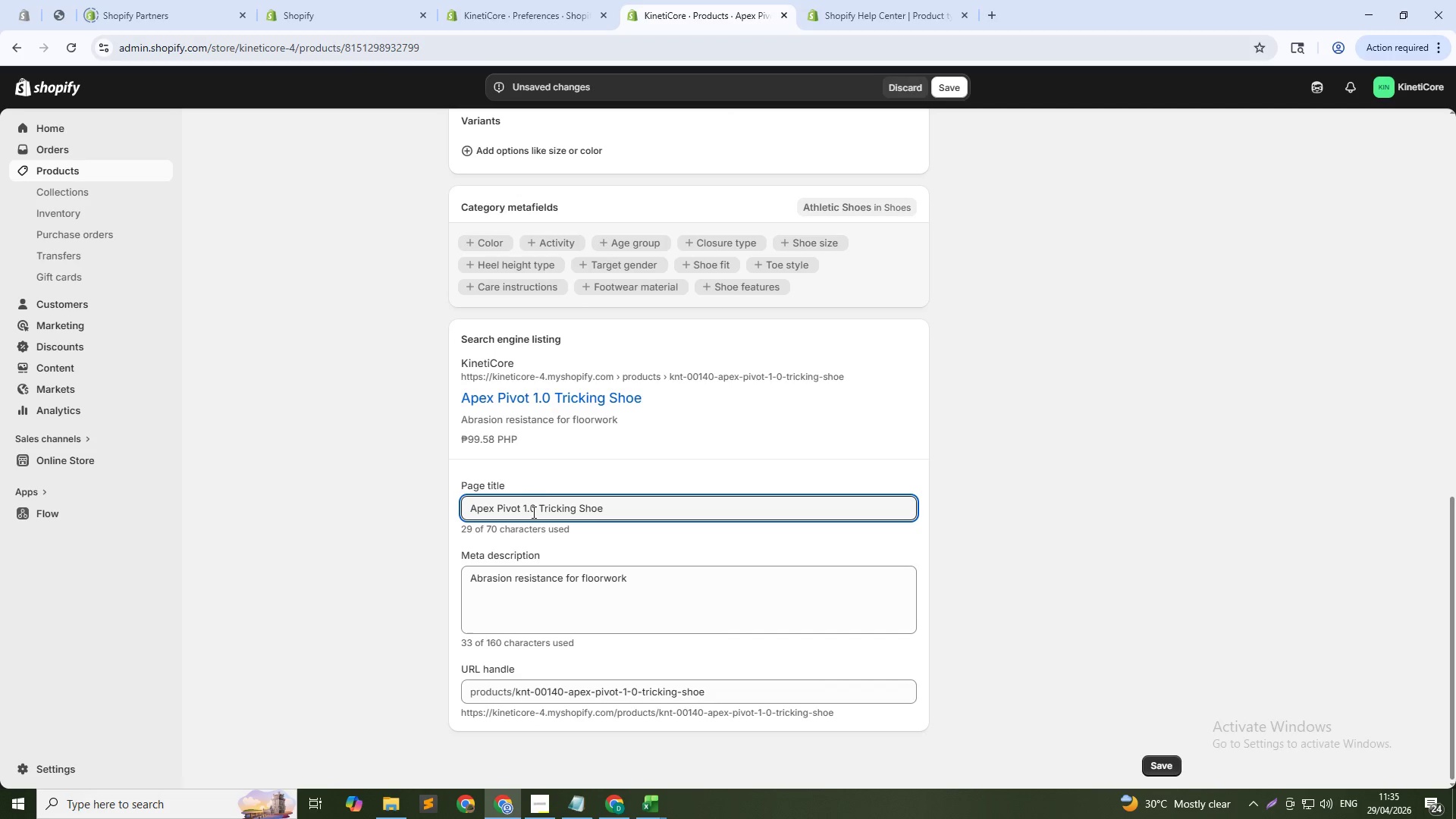 
left_click([541, 504])
 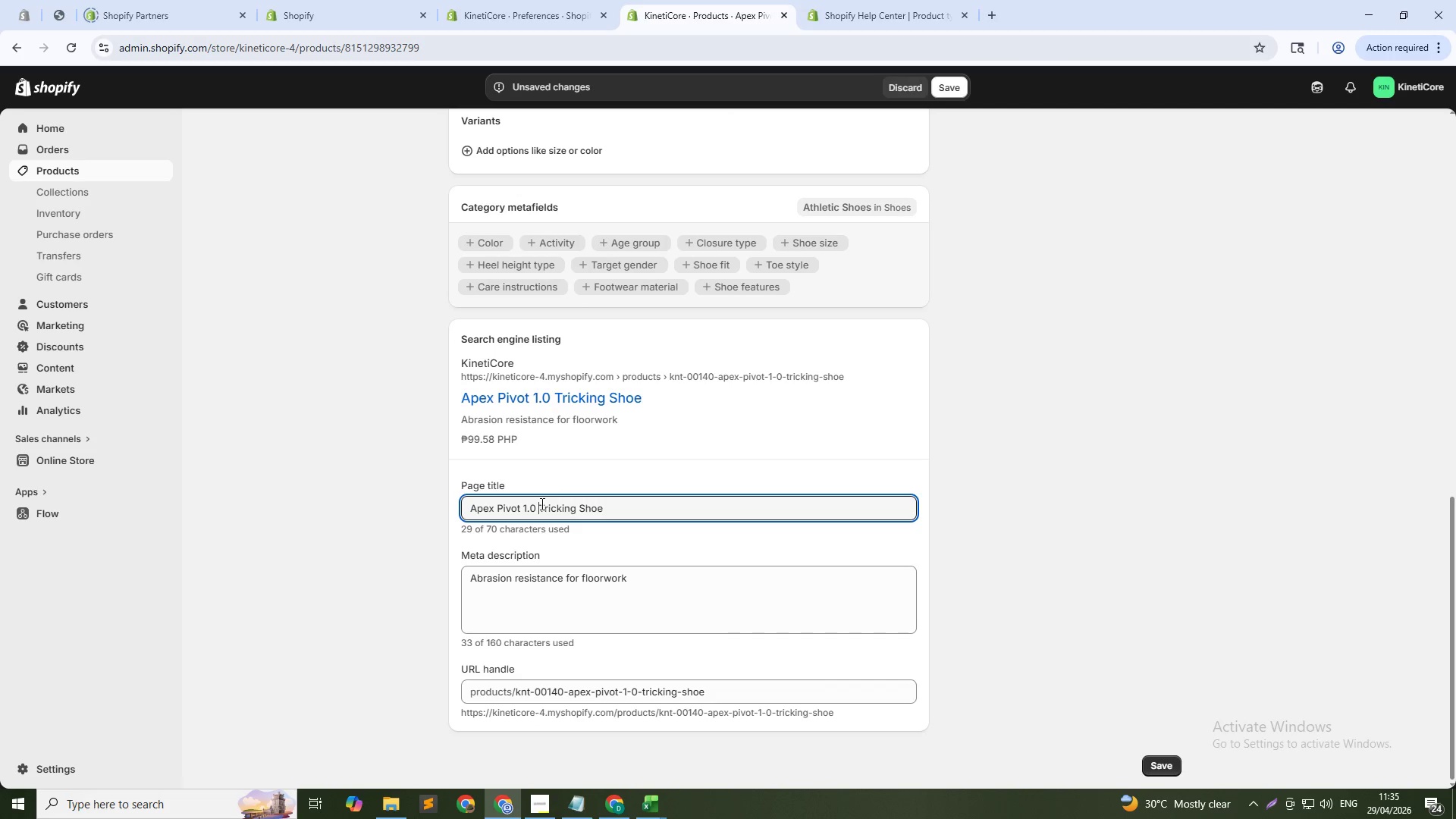 
type(impact p)
key(Backspace)
type(Protection )
 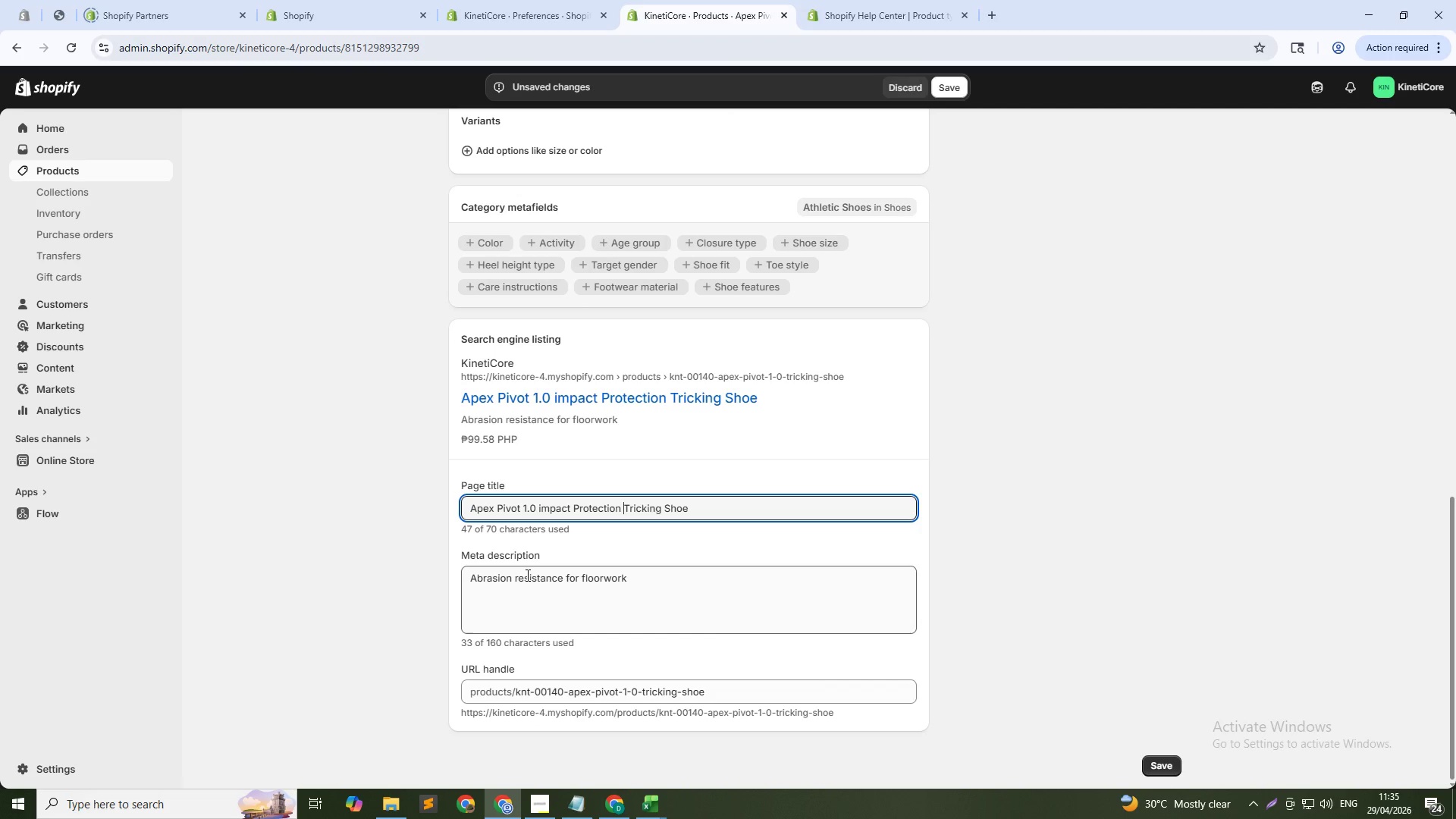 
double_click([526, 575])
 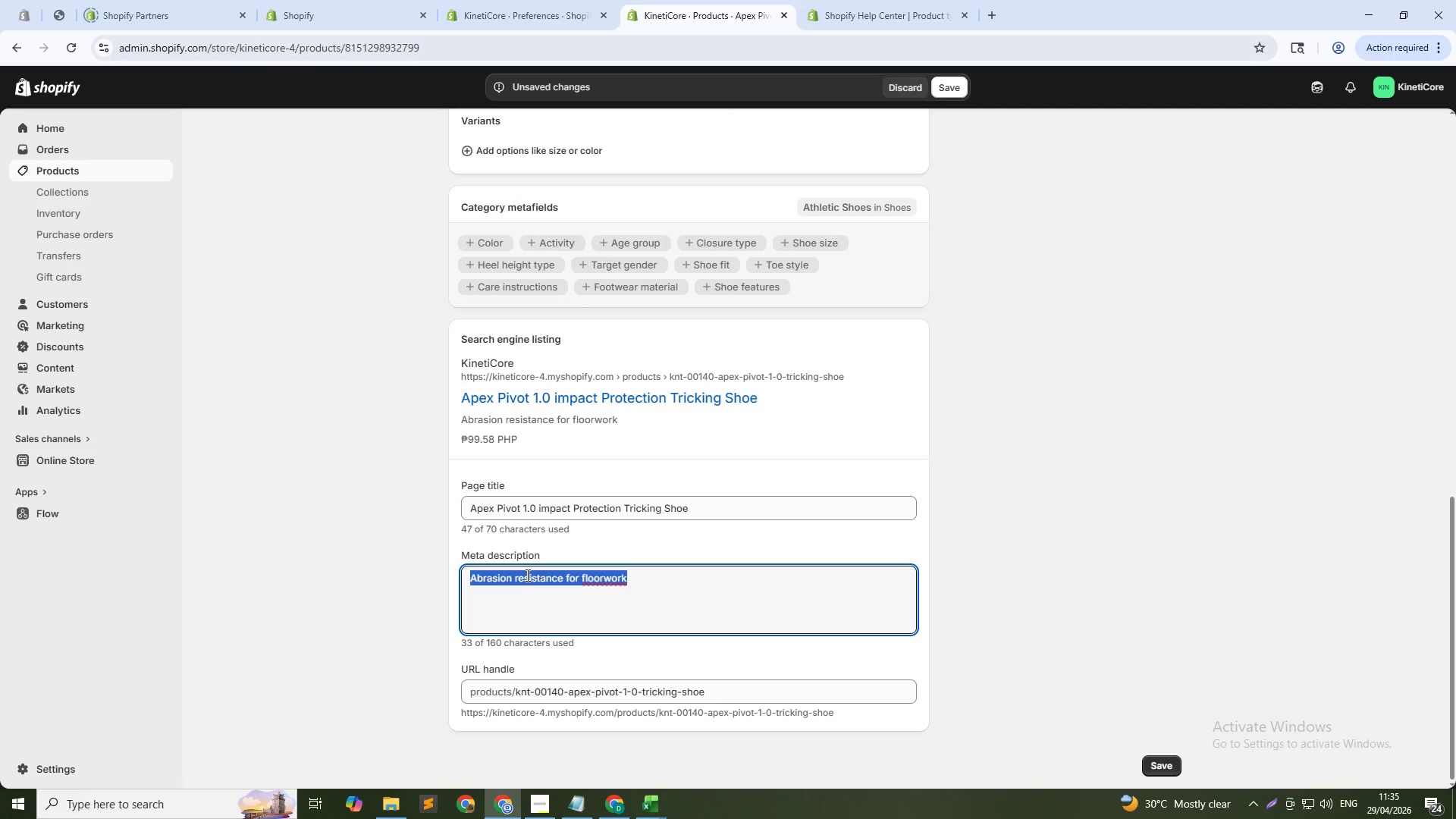 
triple_click([526, 575])
 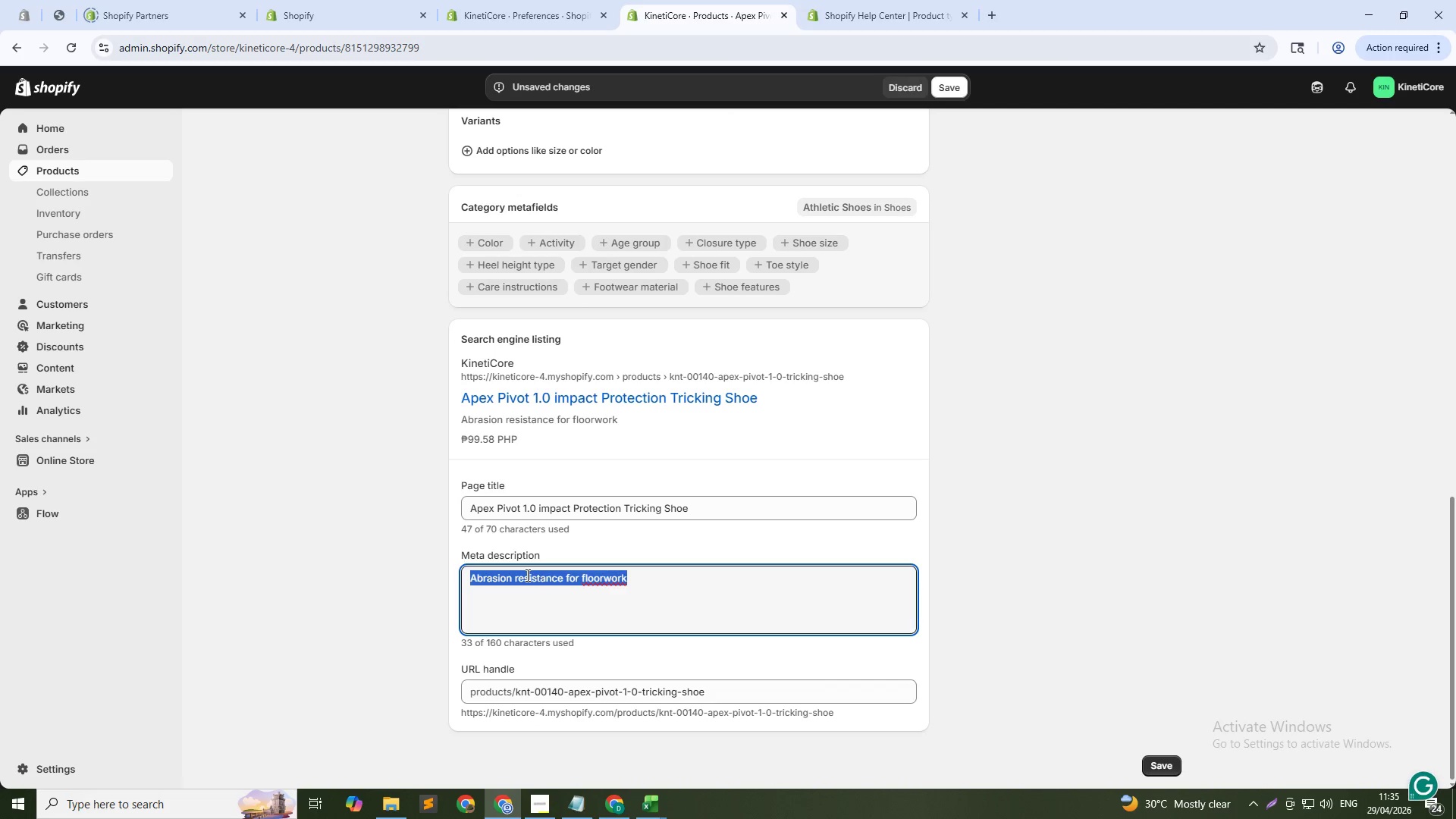 
type(Extra heel cushioning for hand)
key(Backspace)
key(Backspace)
key(Backspace)
type(ard)
 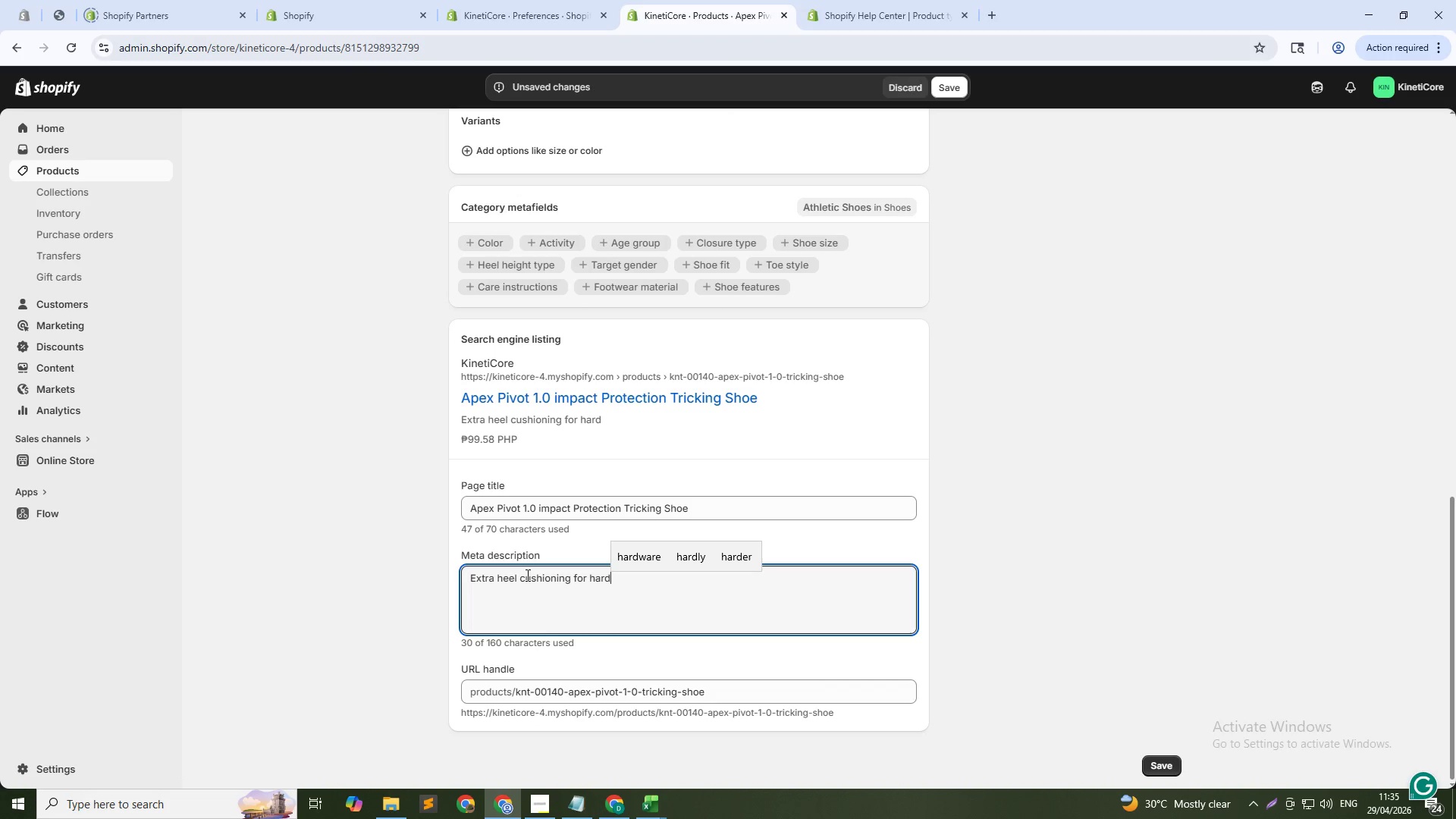 
type( landings. Pivot grip for smooth spins. For tricking and martial arts. )
 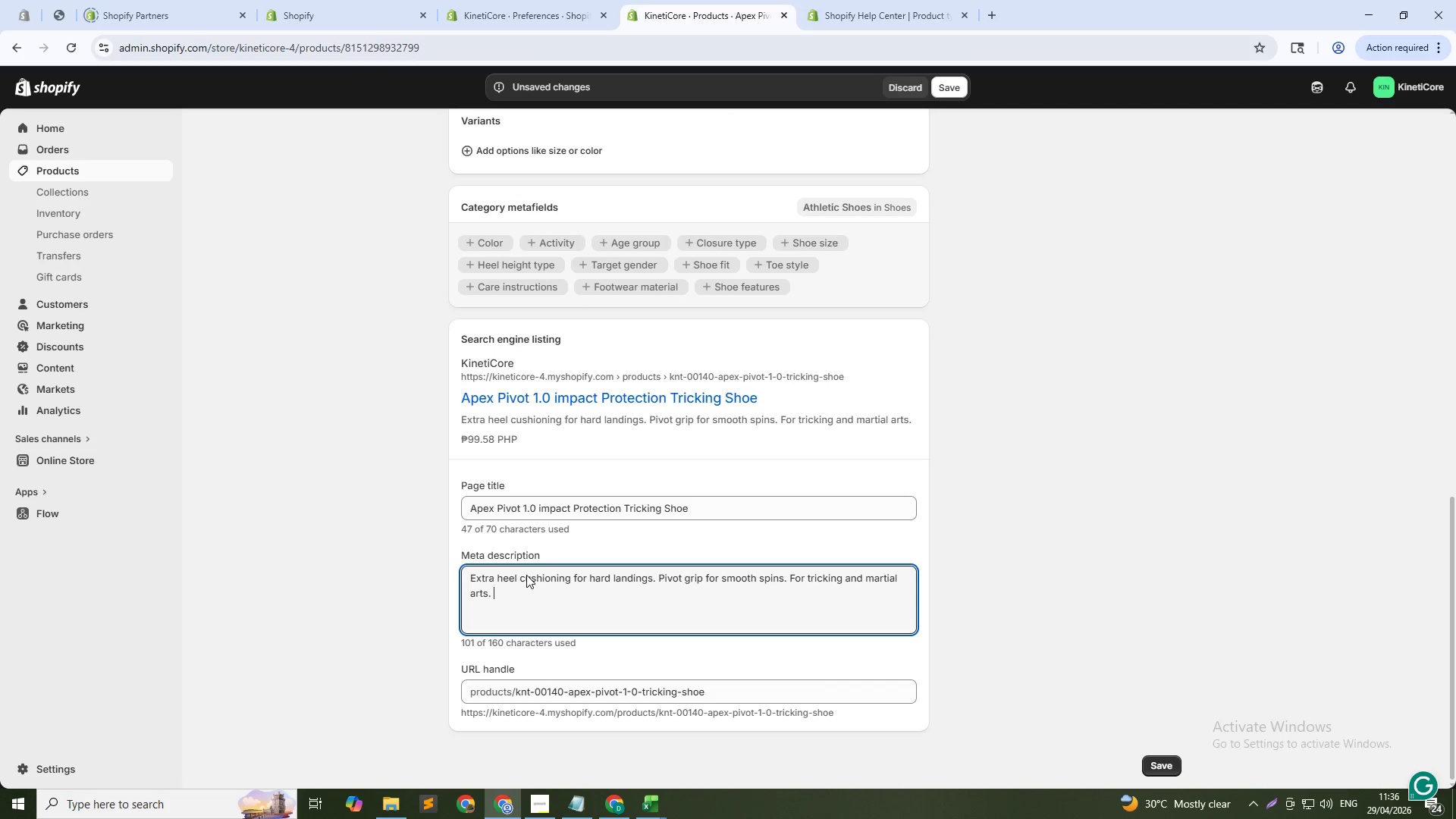 
hold_key(key=CapsLock, duration=0.41)
 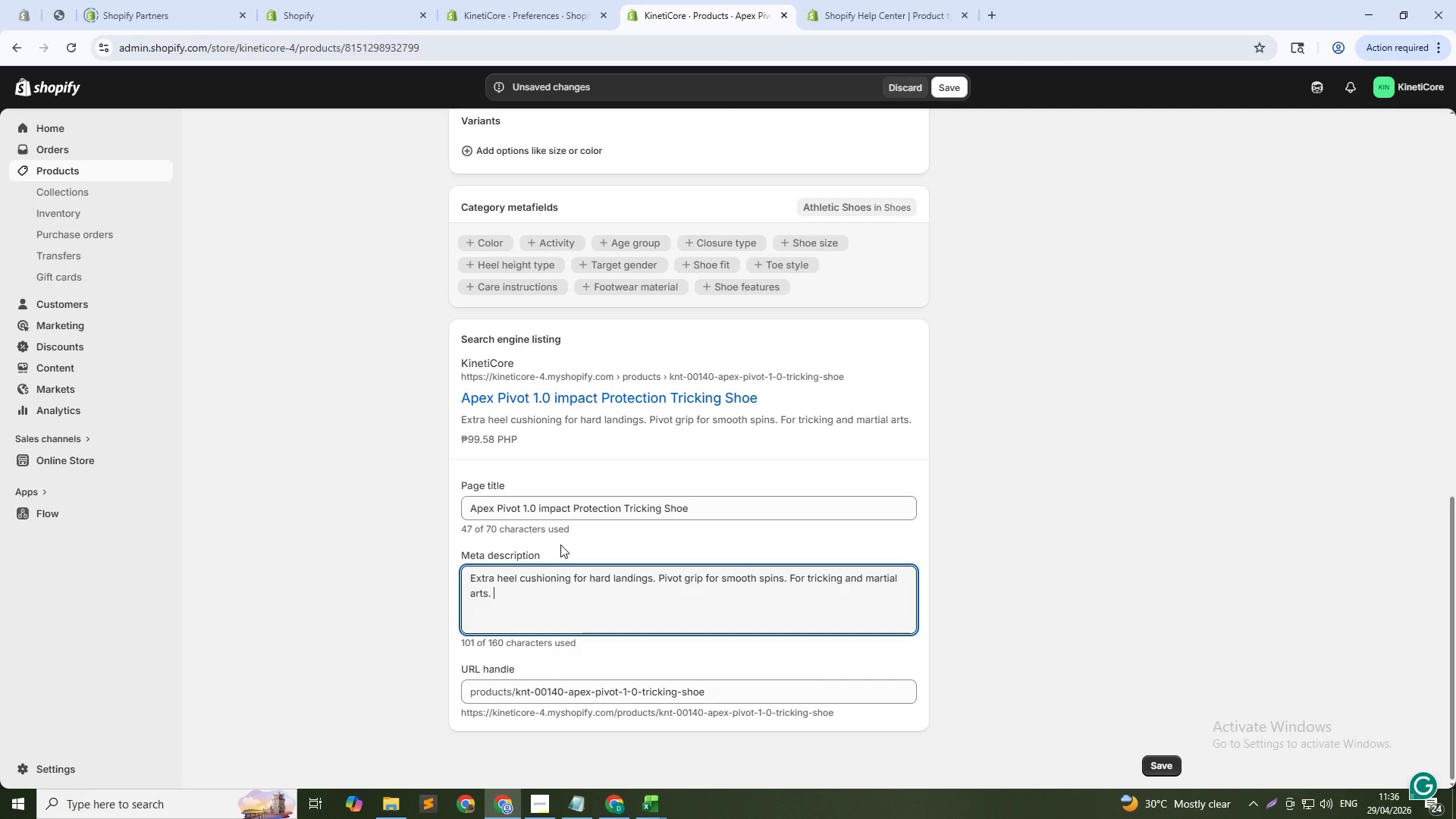 
wait(10.92)
 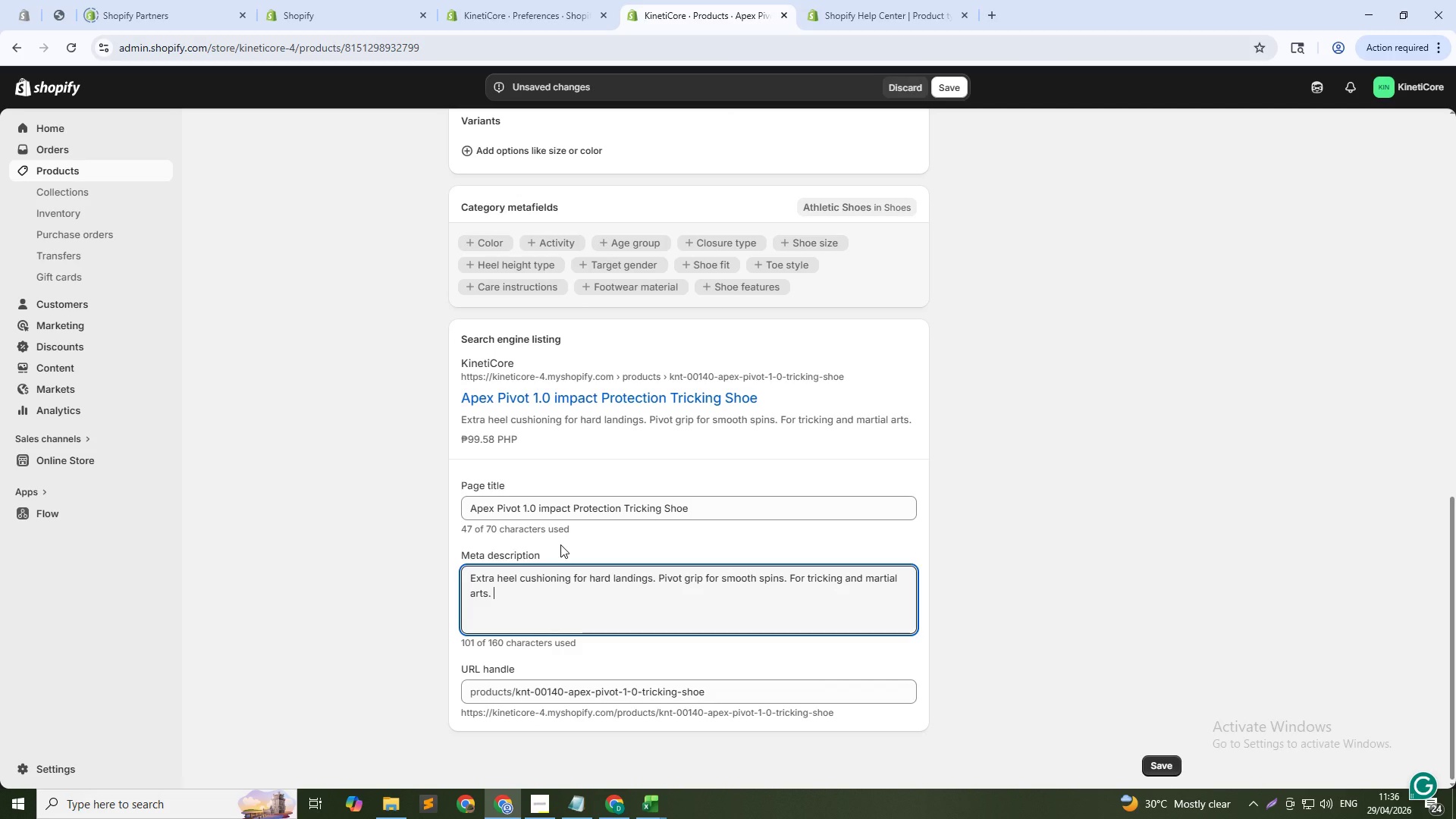 
left_click_drag(start_coordinate=[566, 693], to_coordinate=[522, 692])
 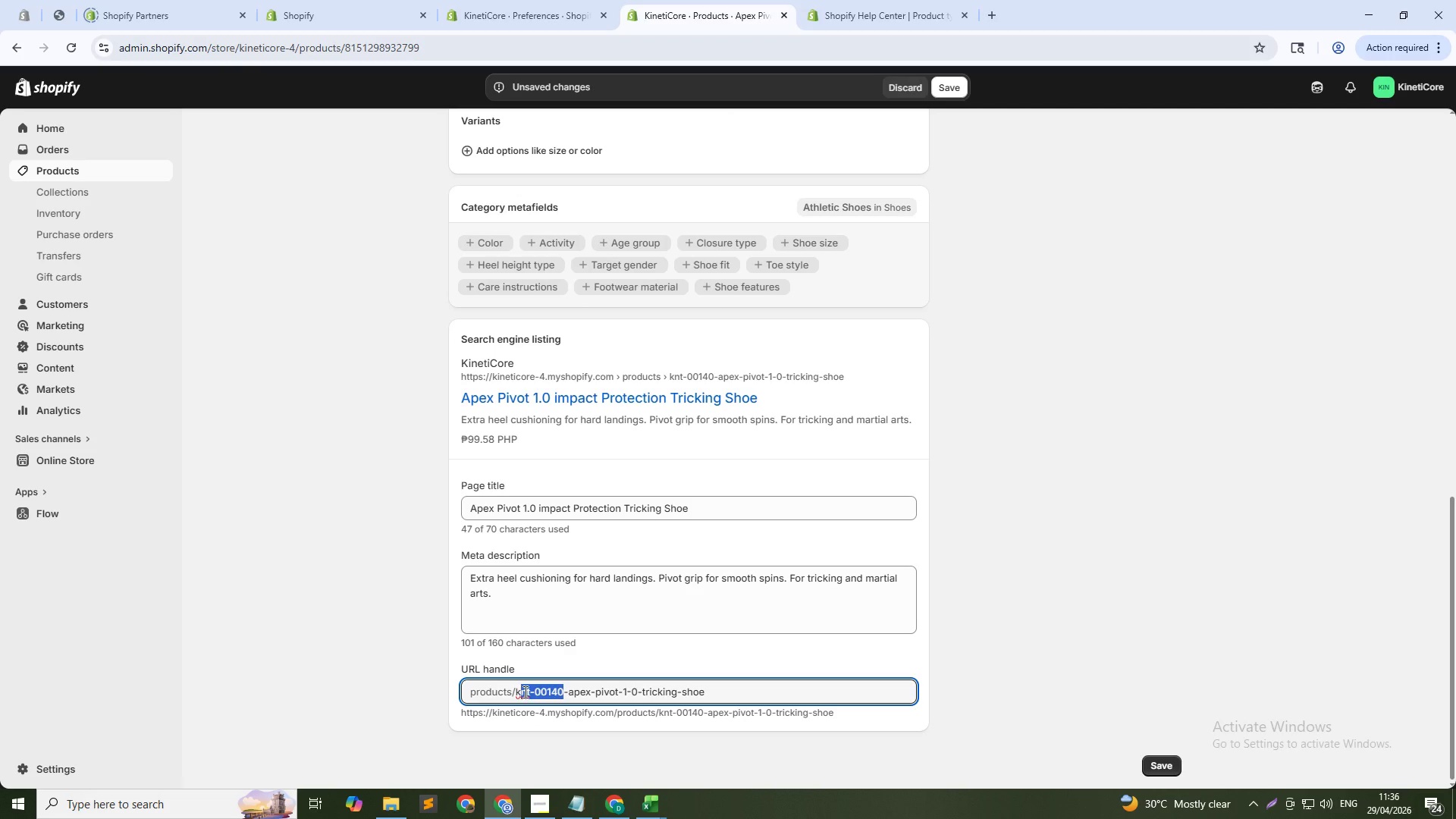 
key(Backspace)
 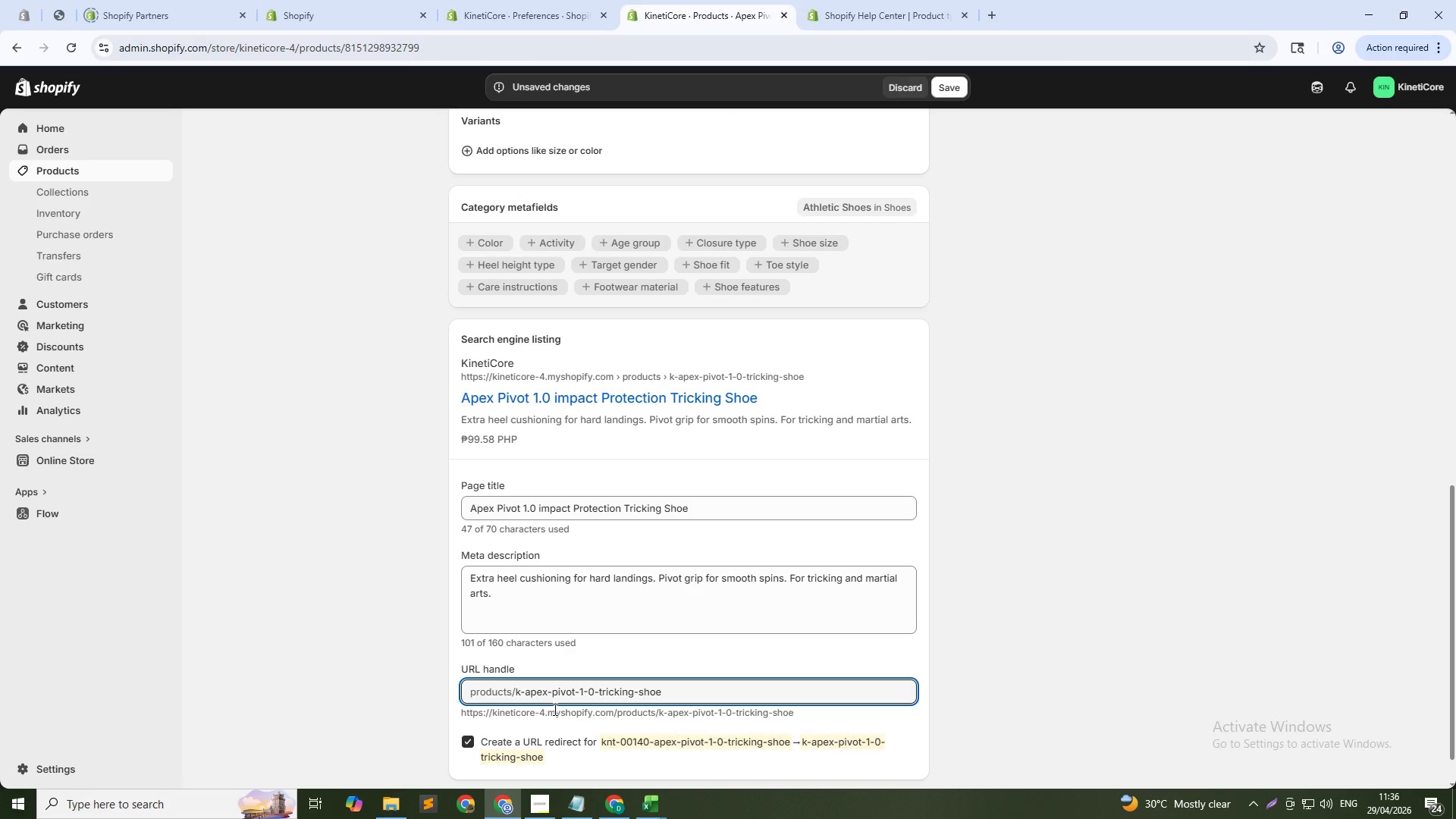 
key(ArrowRight)
 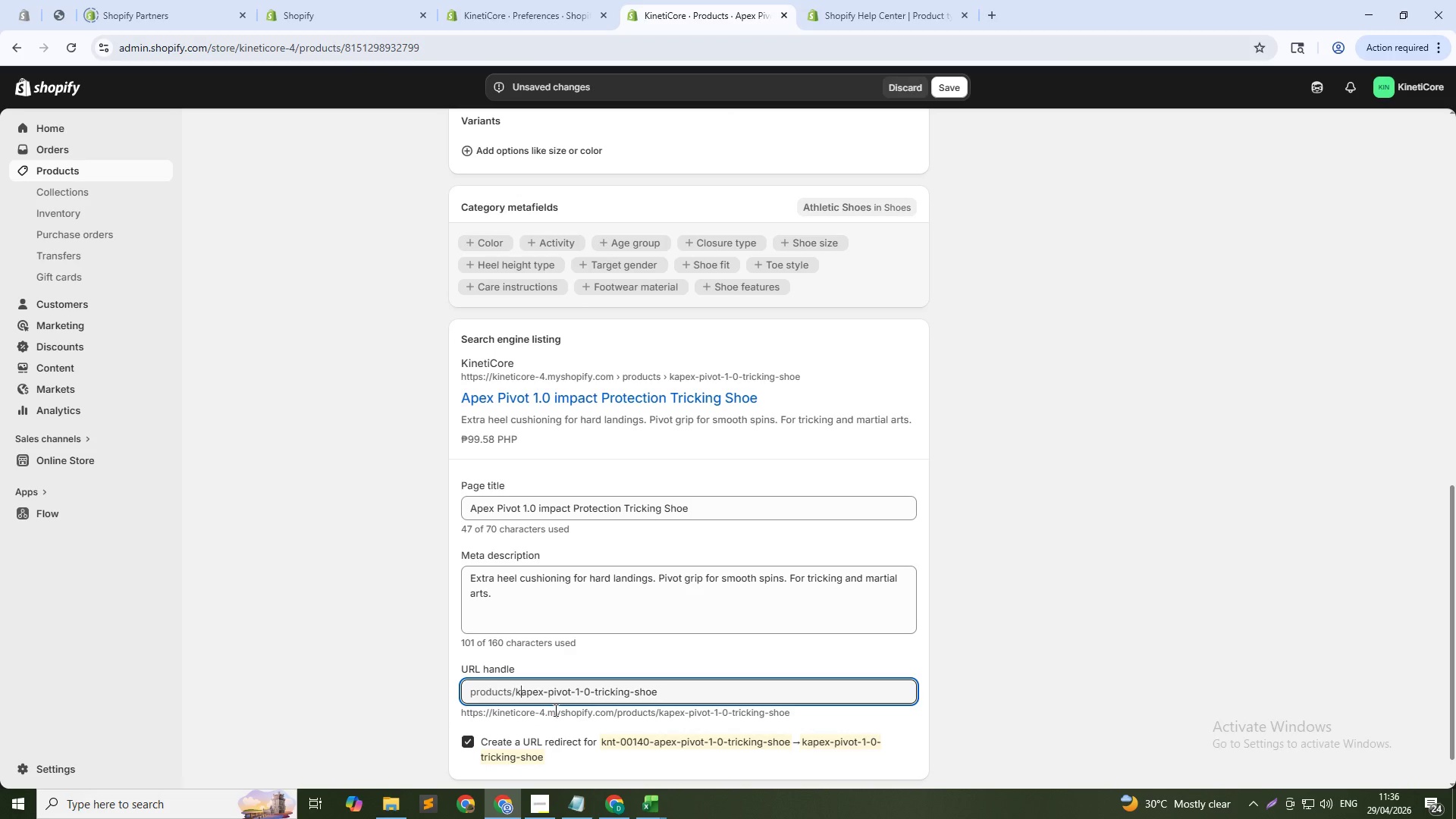 
key(Backspace)
 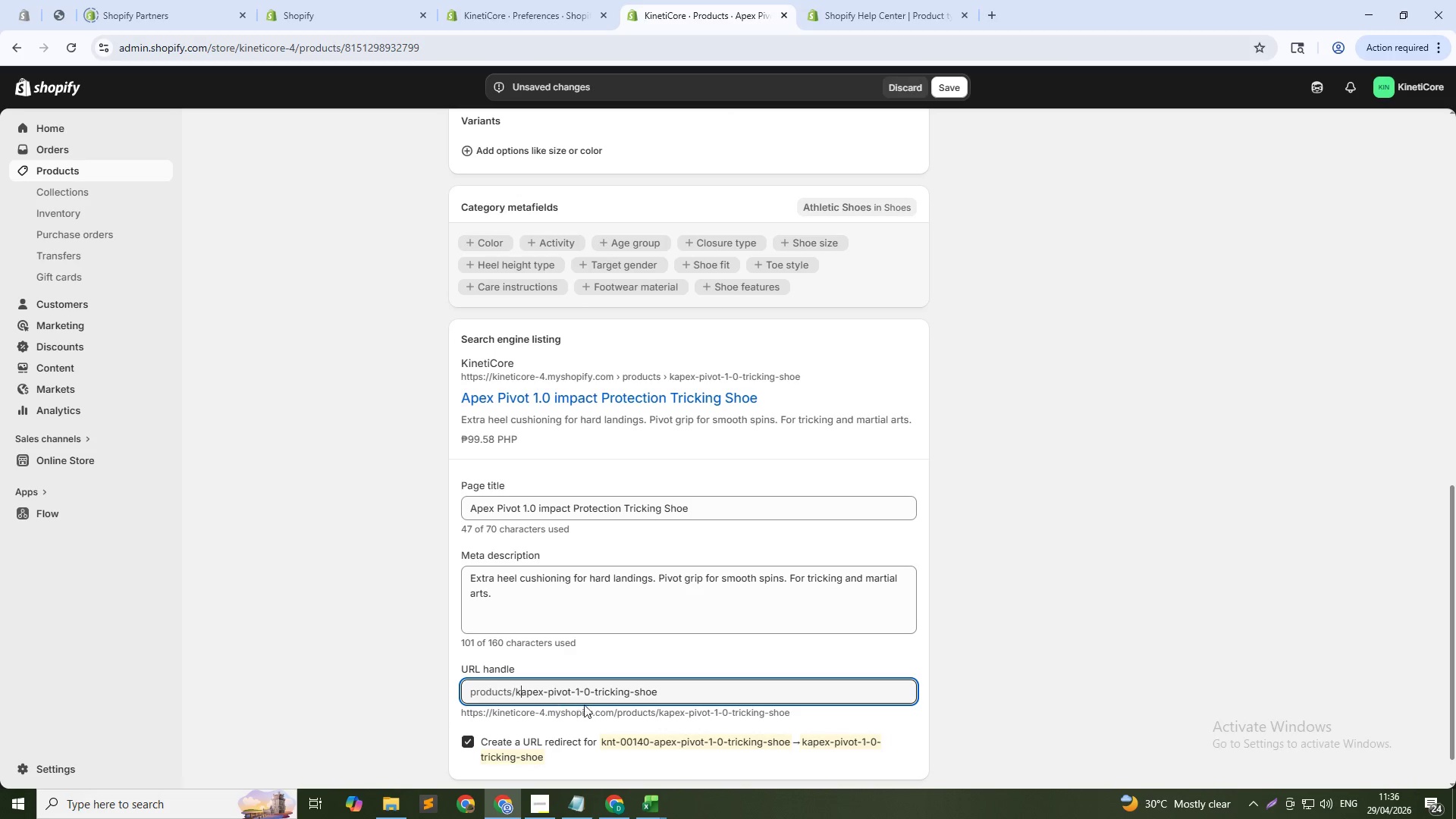 
key(Backspace)
 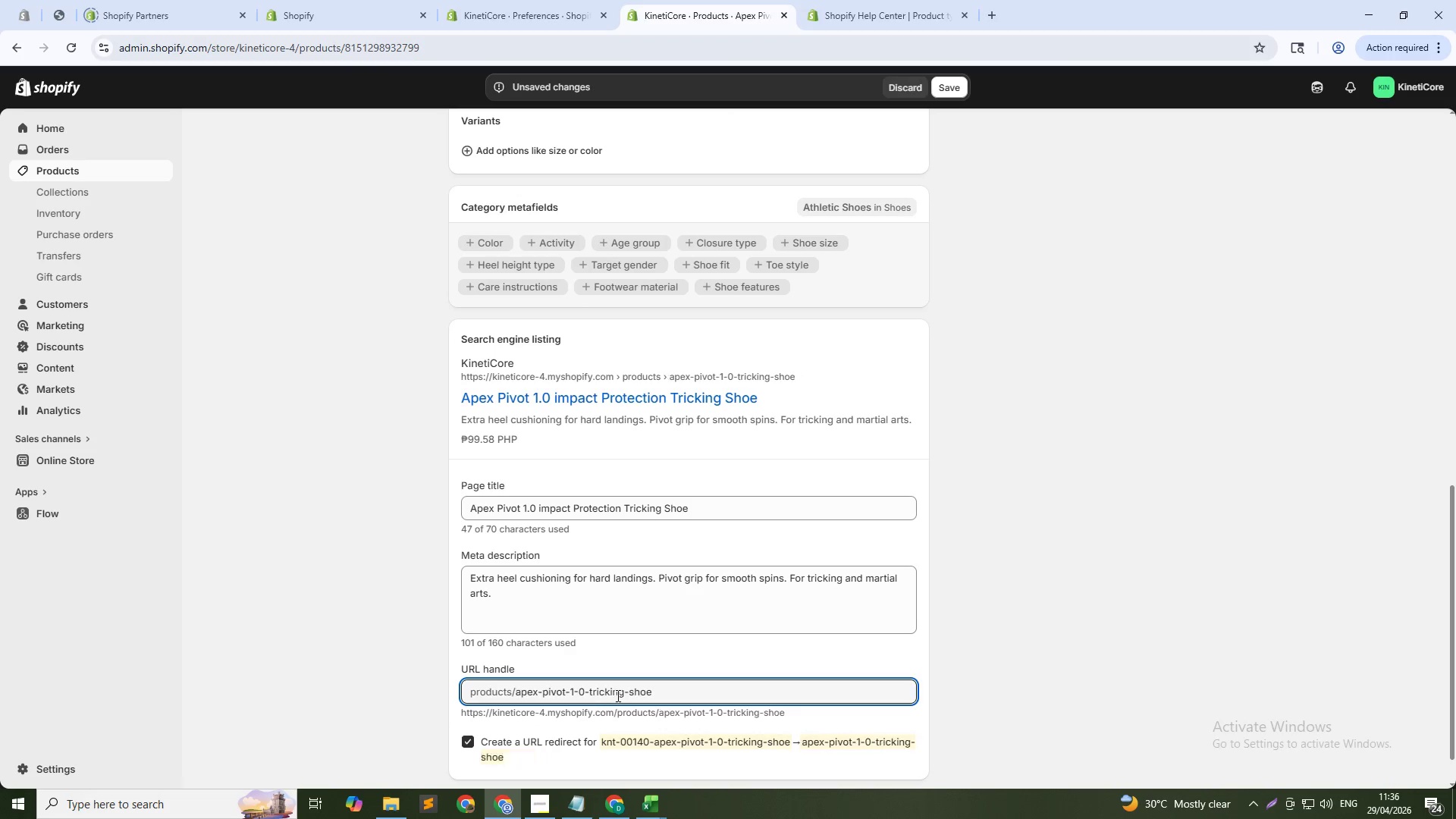 
key(Backspace)
 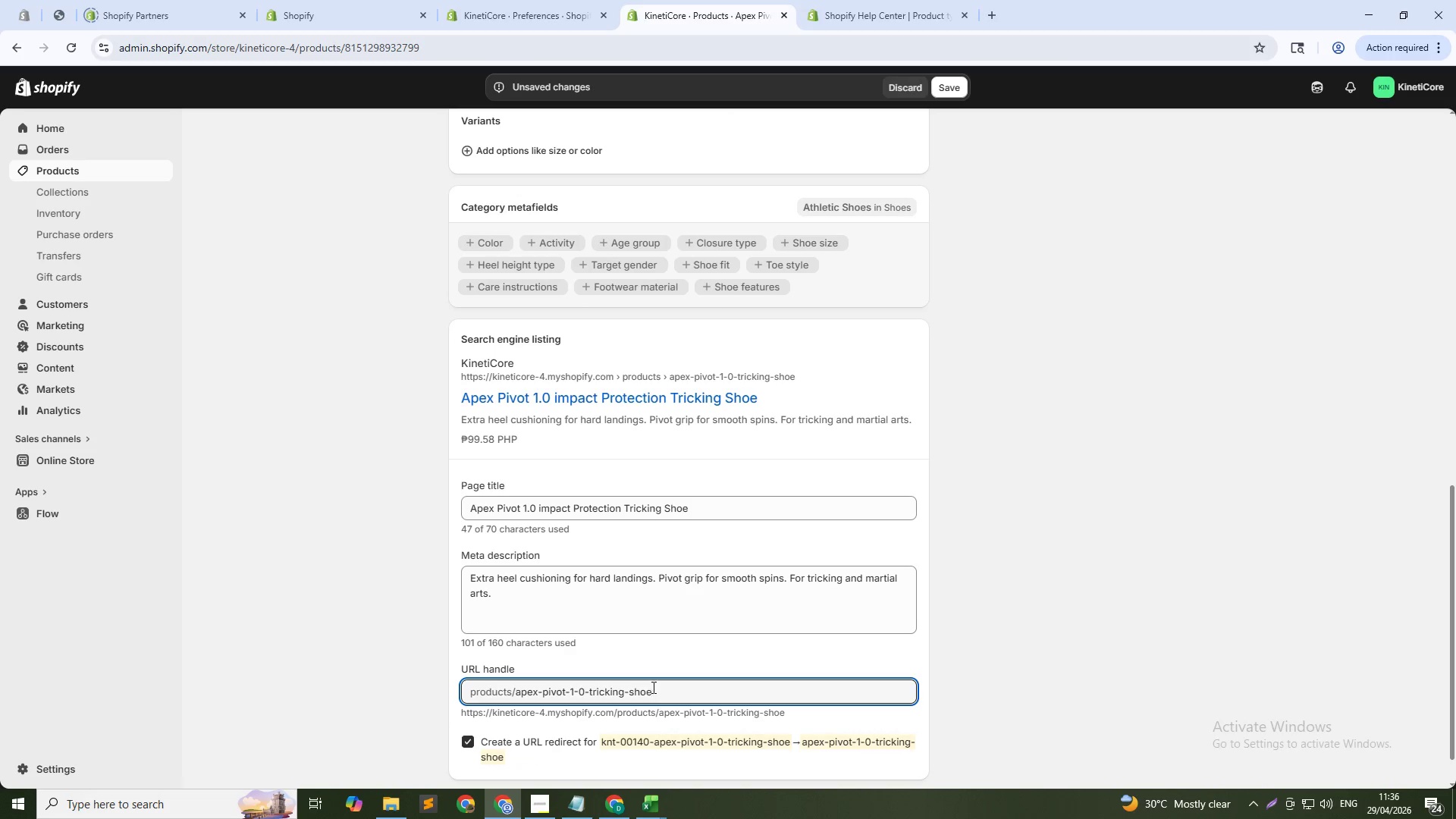 
left_click([652, 687])
 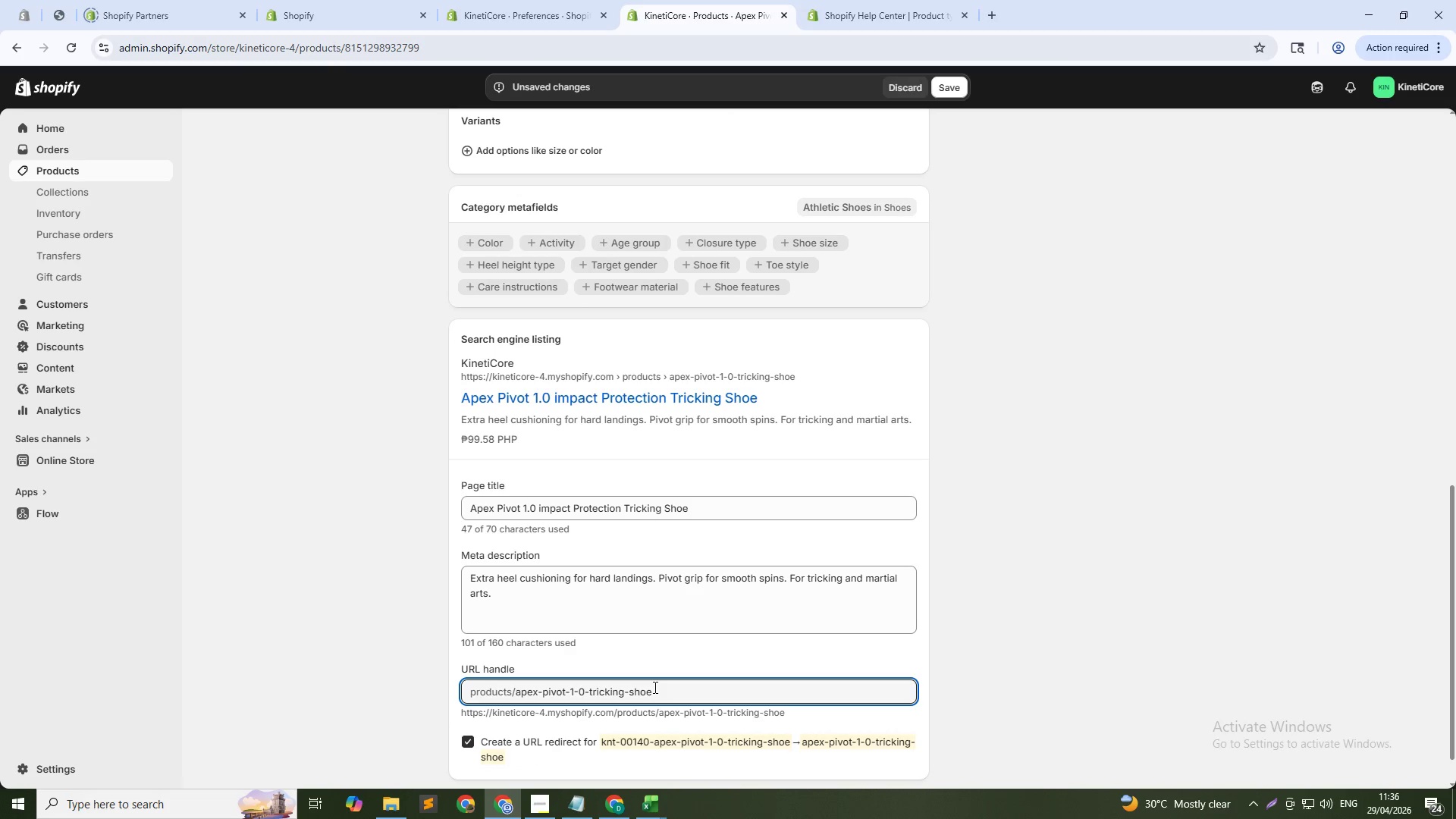 
type(-140)
 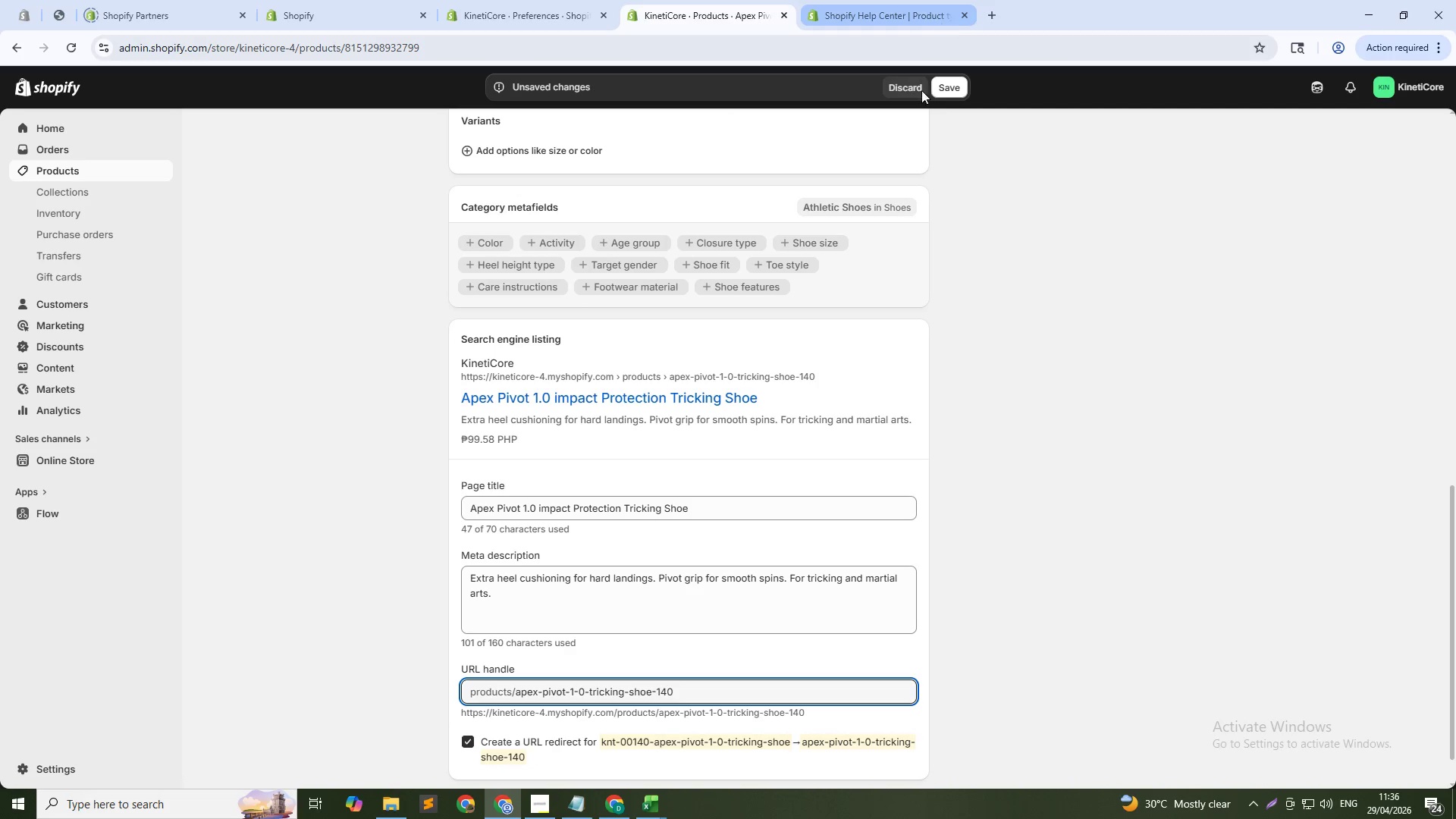 
left_click([964, 81])
 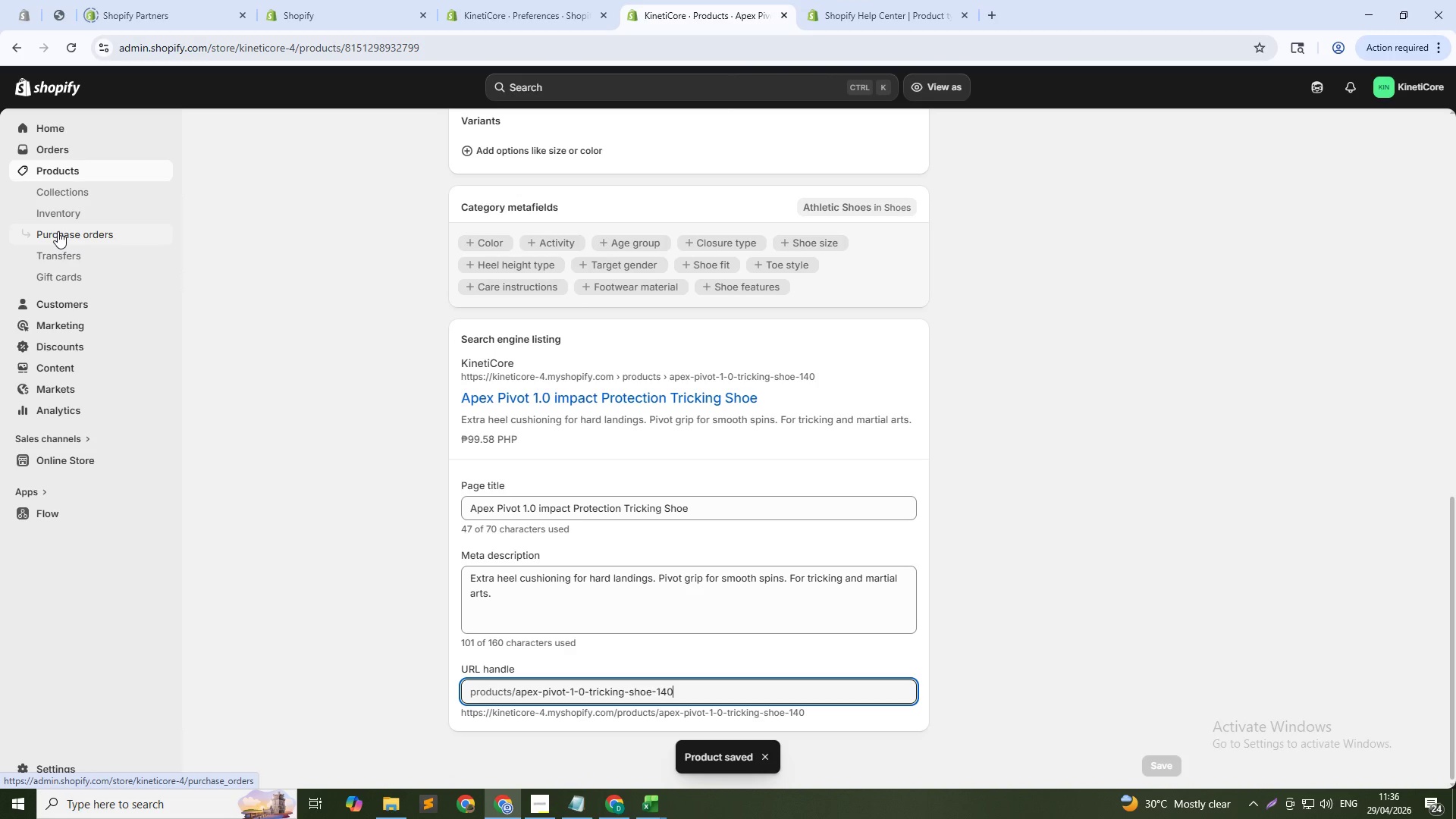 
wait(6.73)
 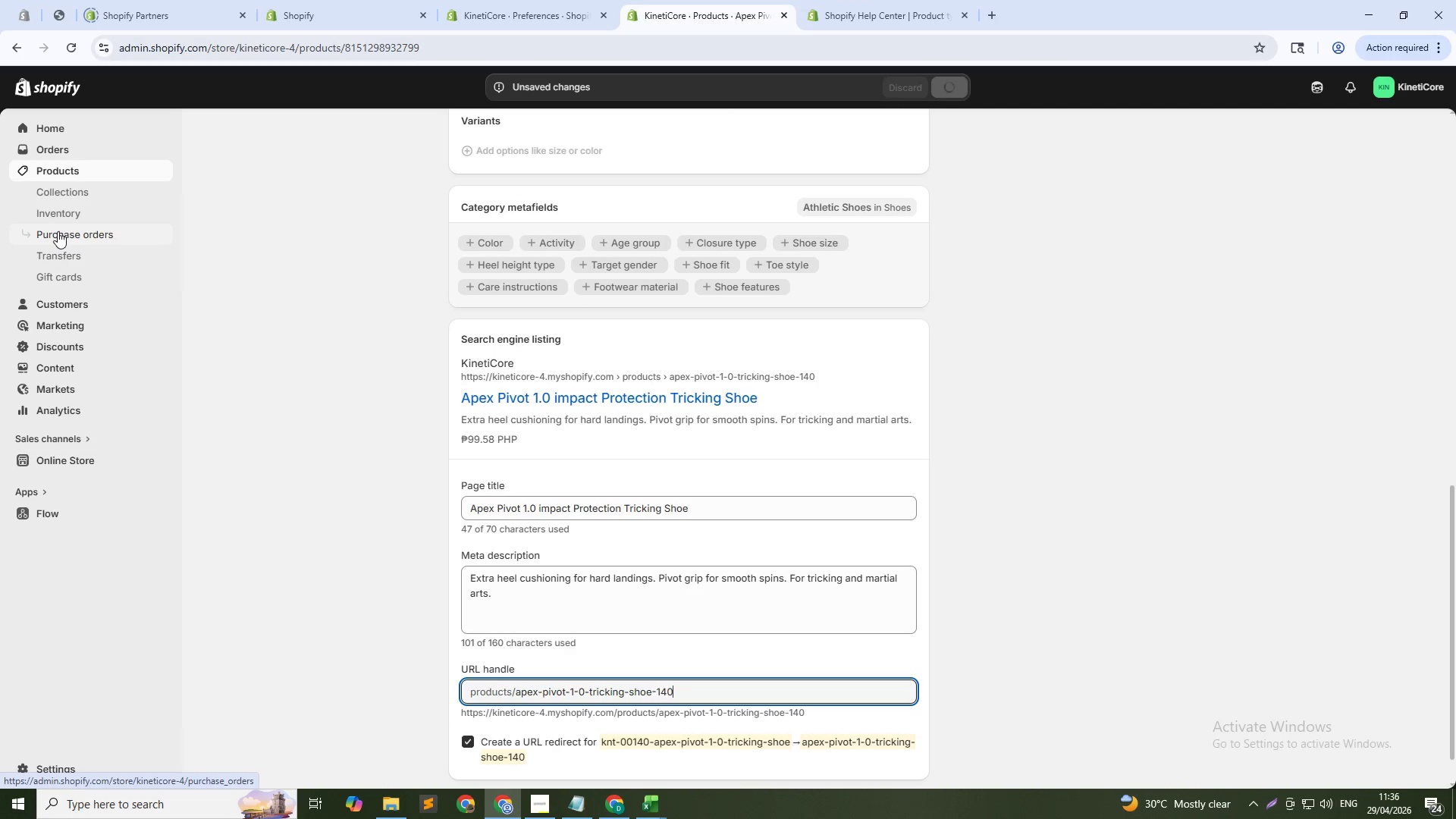 
left_click([45, 176])
 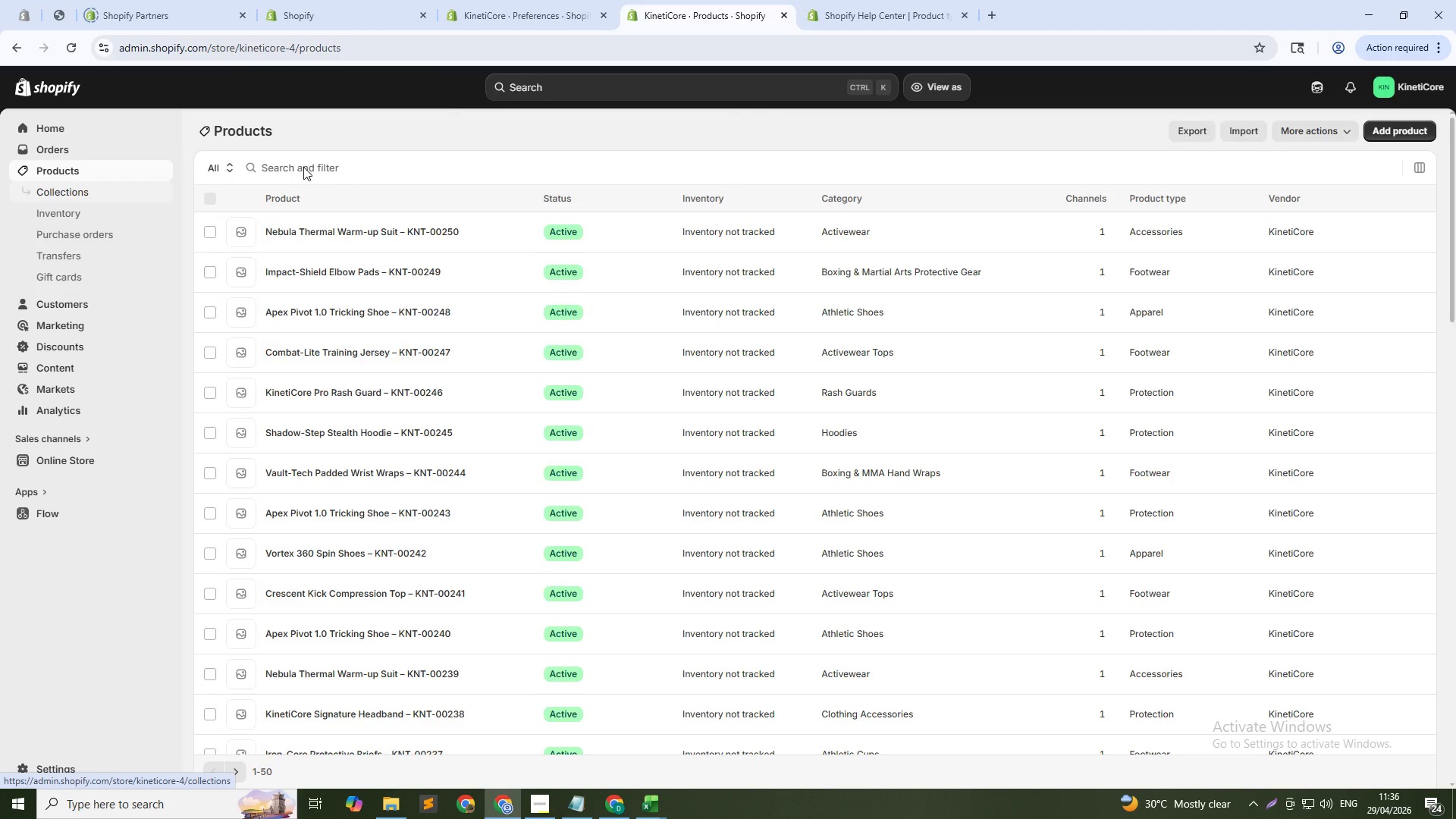 
left_click([318, 165])
 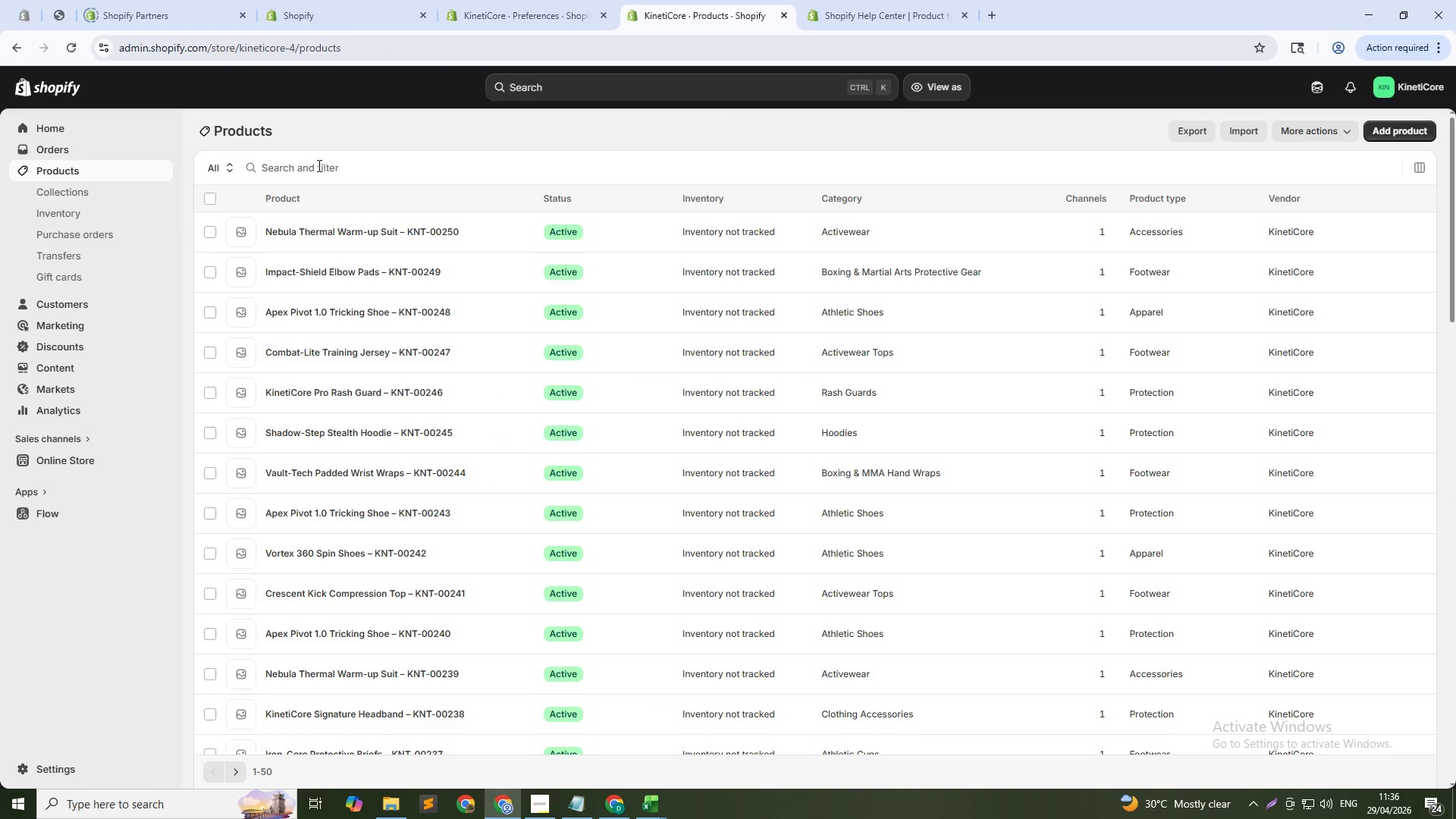 
left_click([318, 165])
 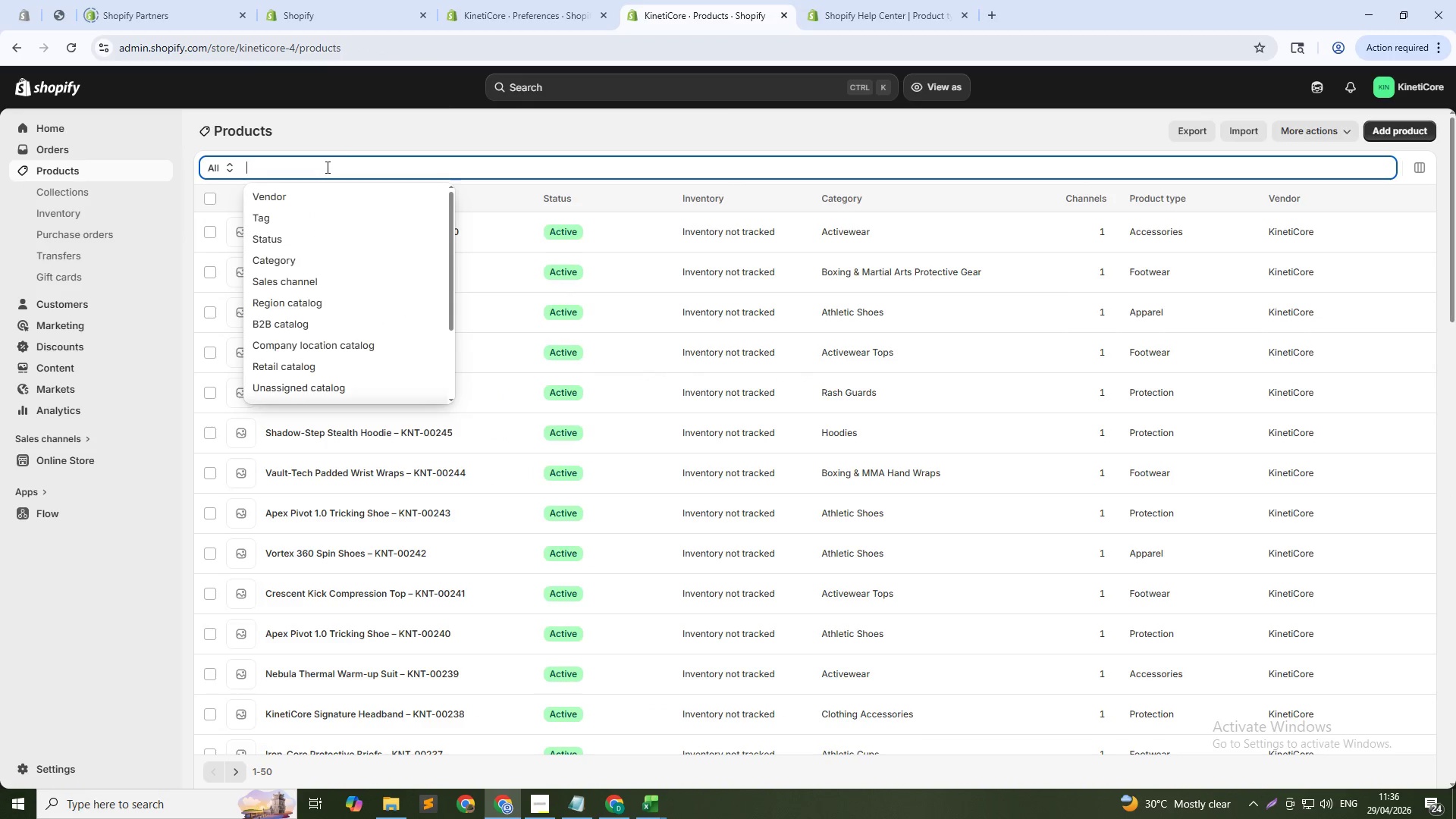 
type(APEX)
 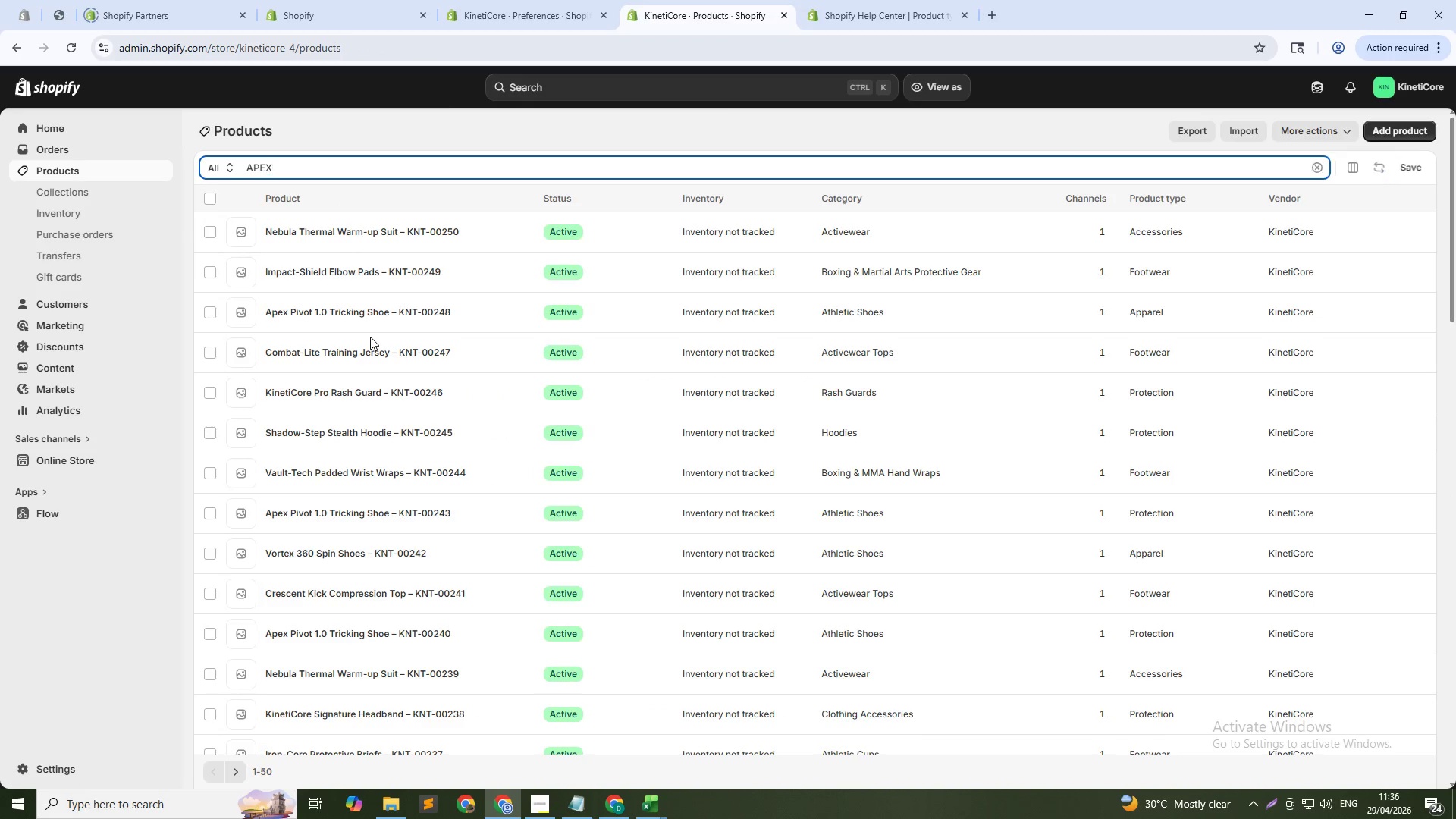 
key(CapsLock)
 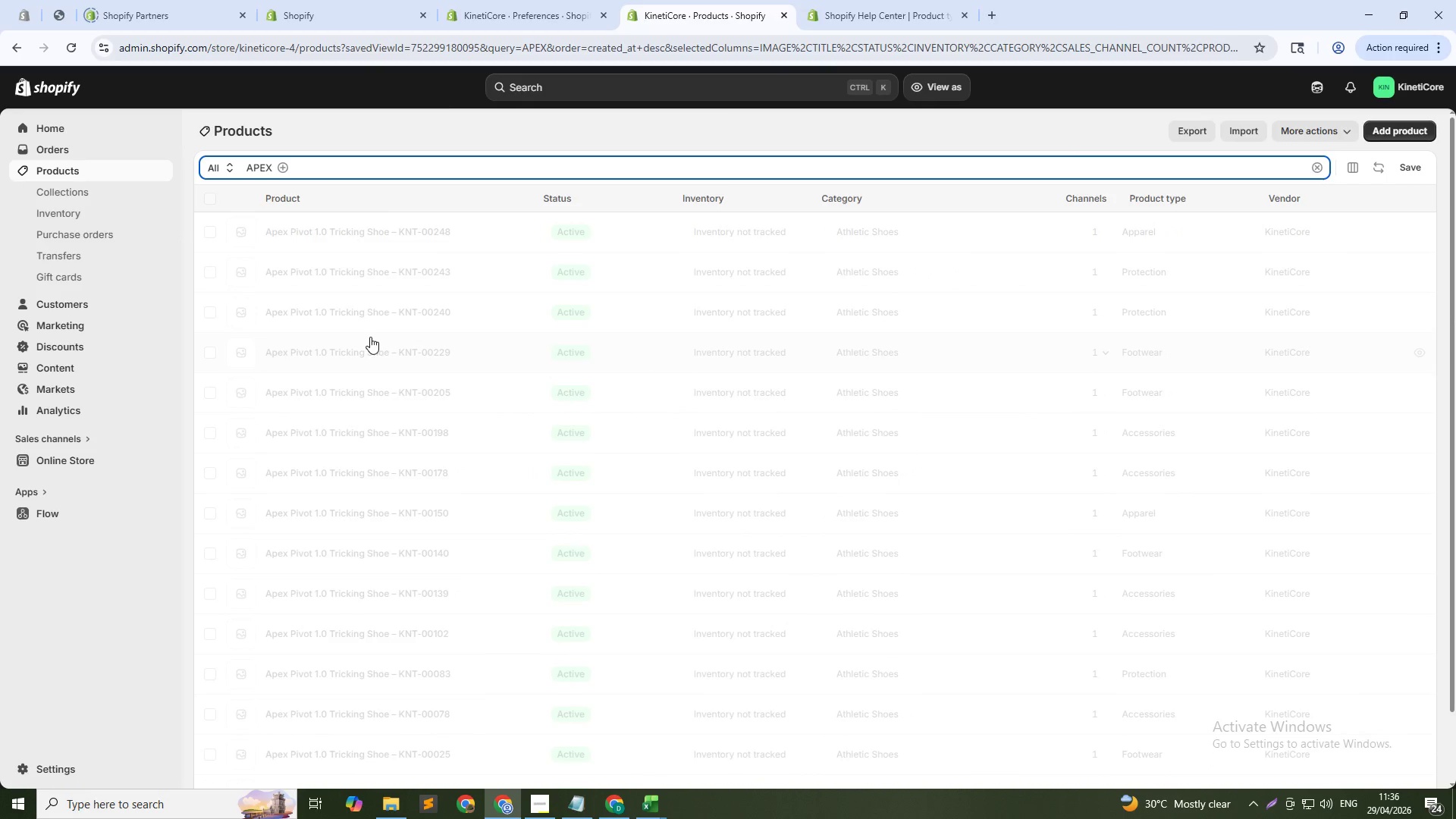 
scroll: coordinate [370, 337], scroll_direction: down, amount: 7.0
 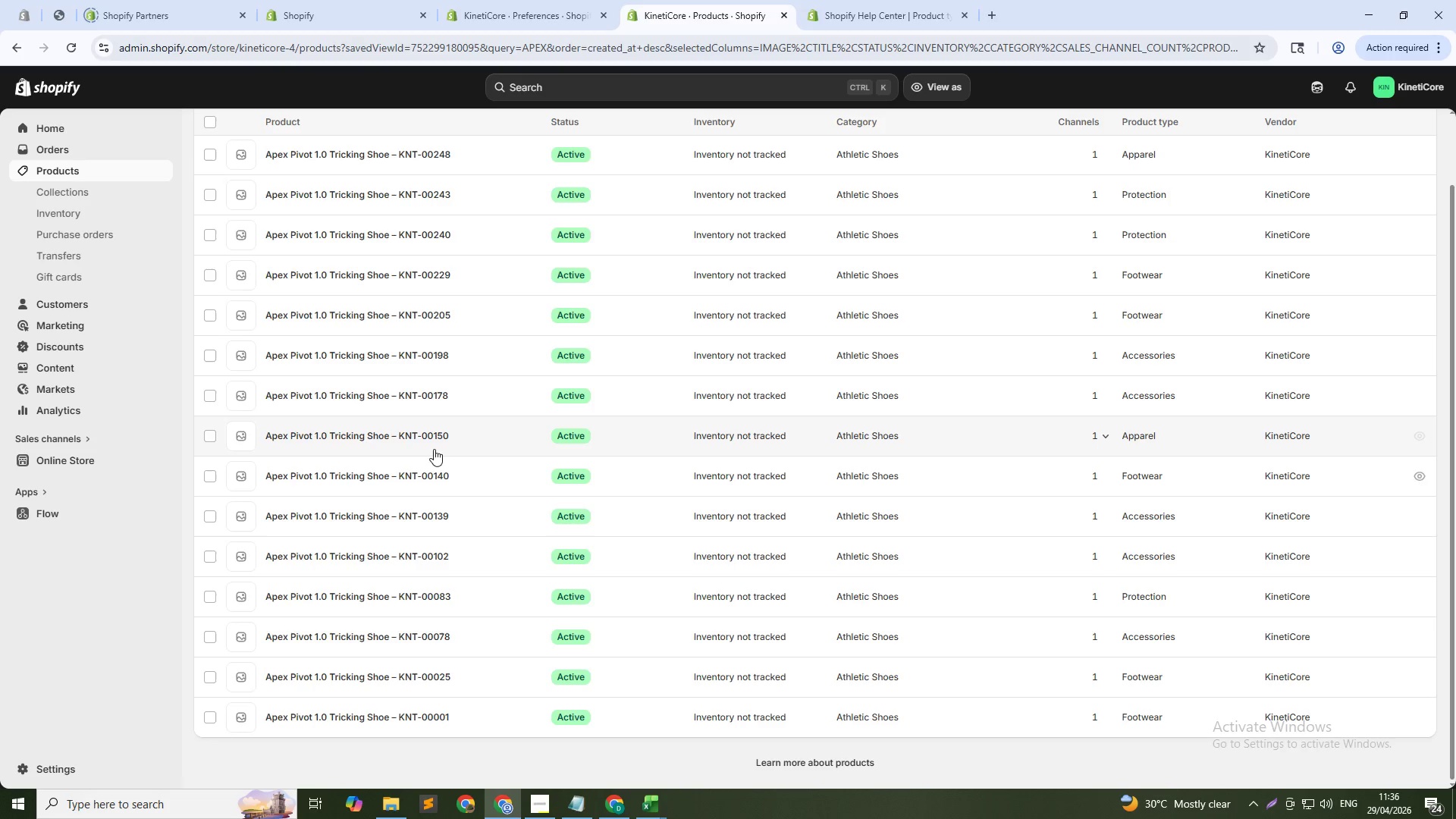 
left_click([433, 437])
 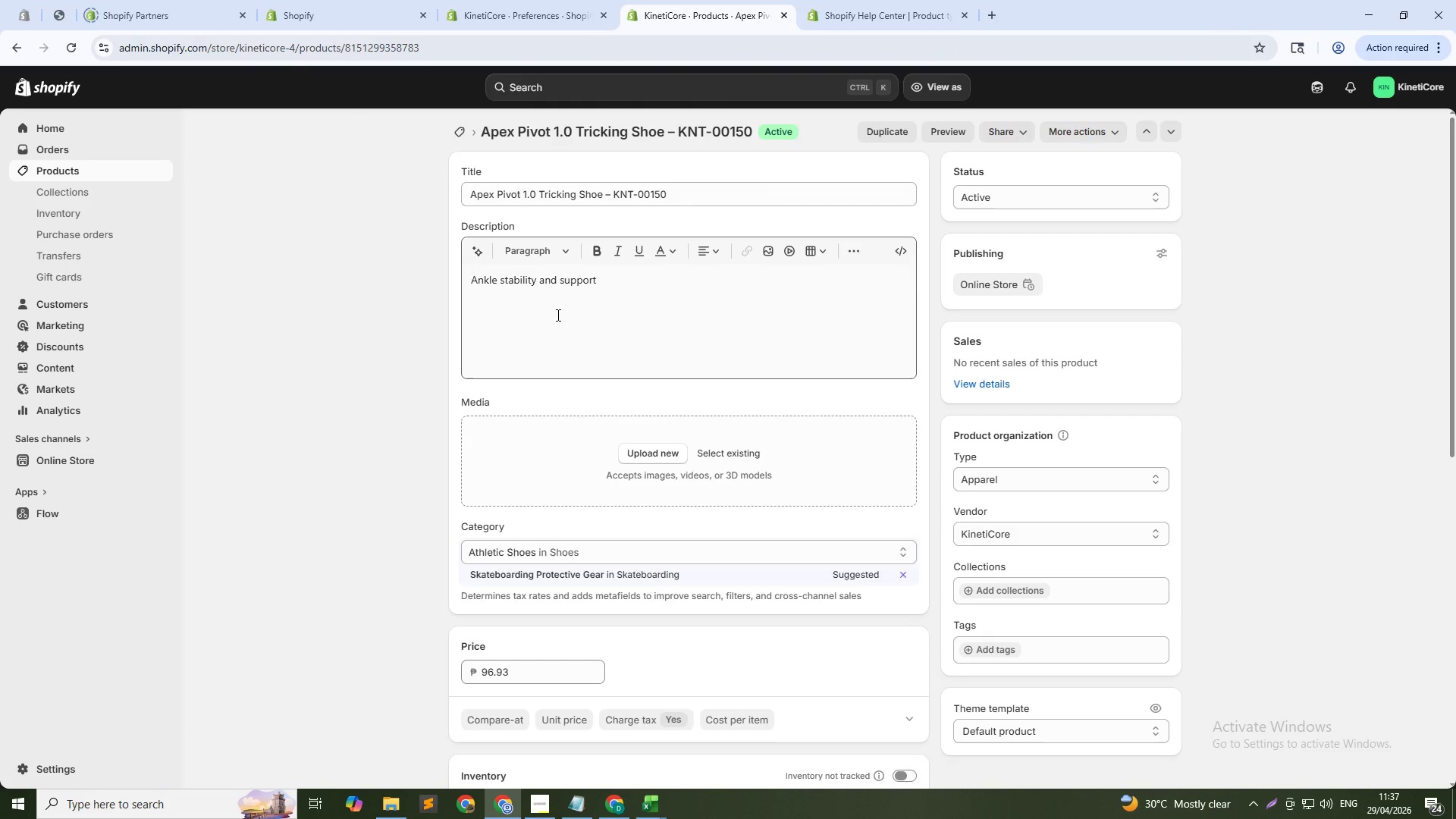 
wait(8.84)
 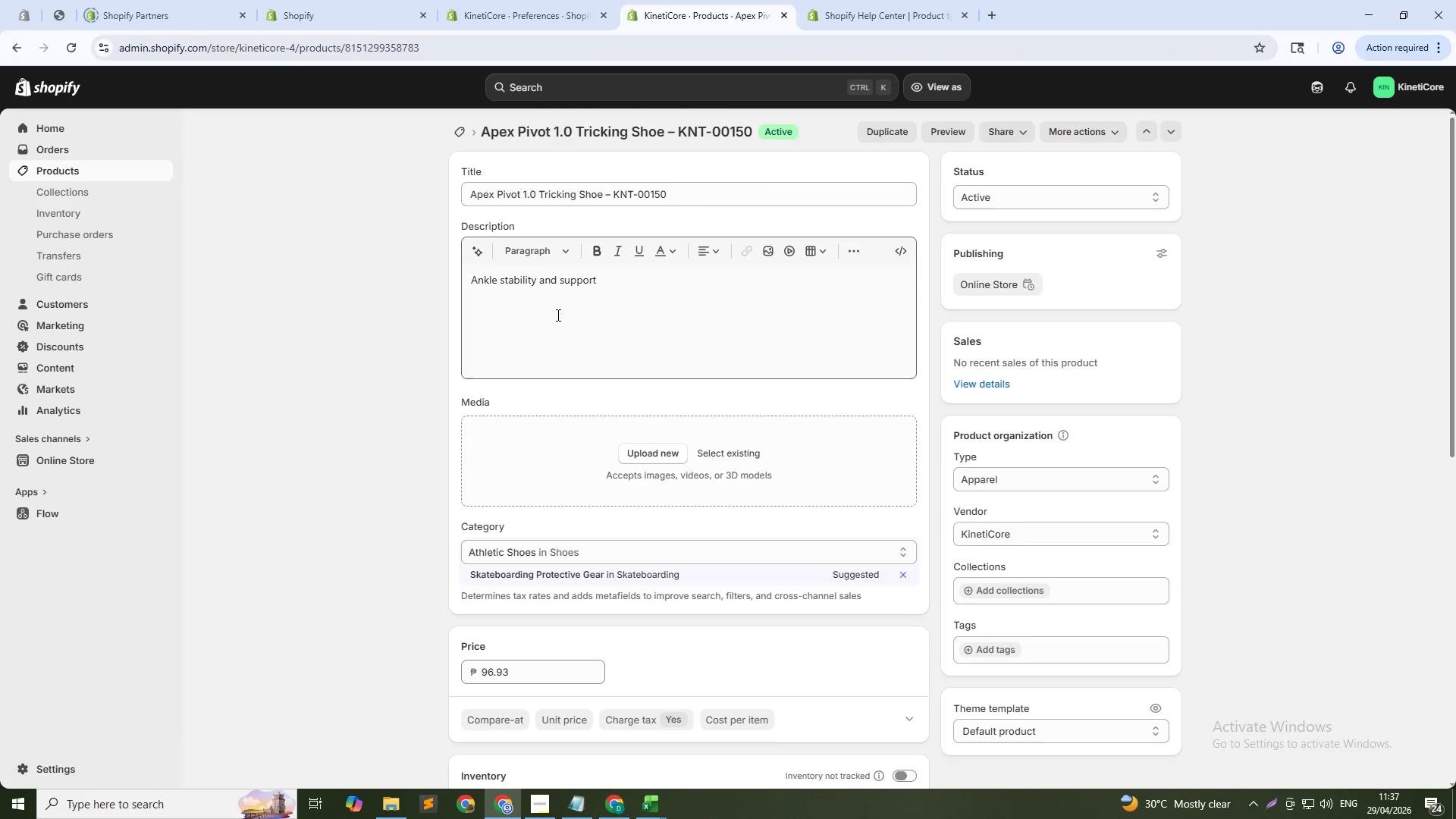 
left_click([546, 262])
 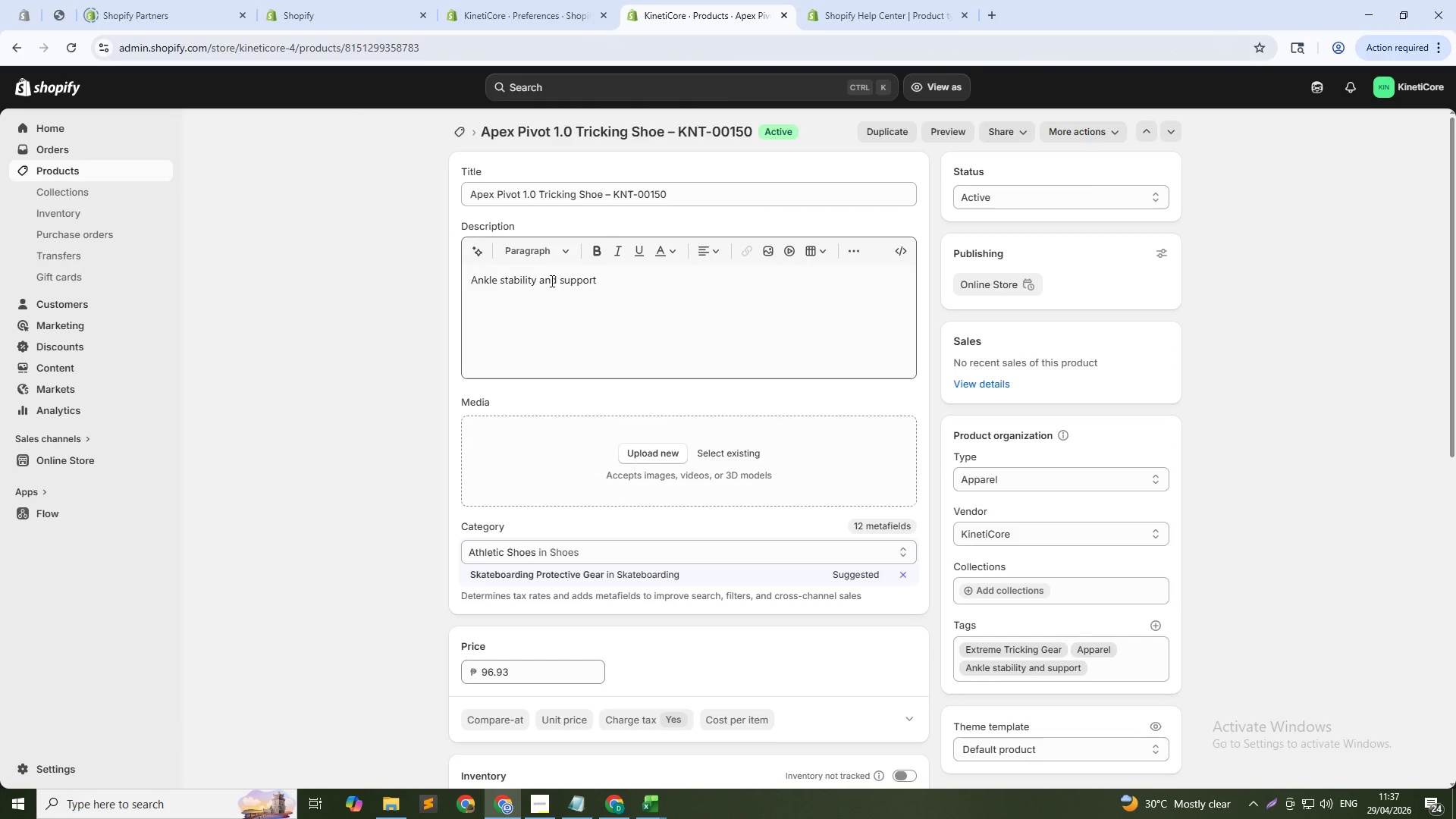 
left_click([544, 283])
 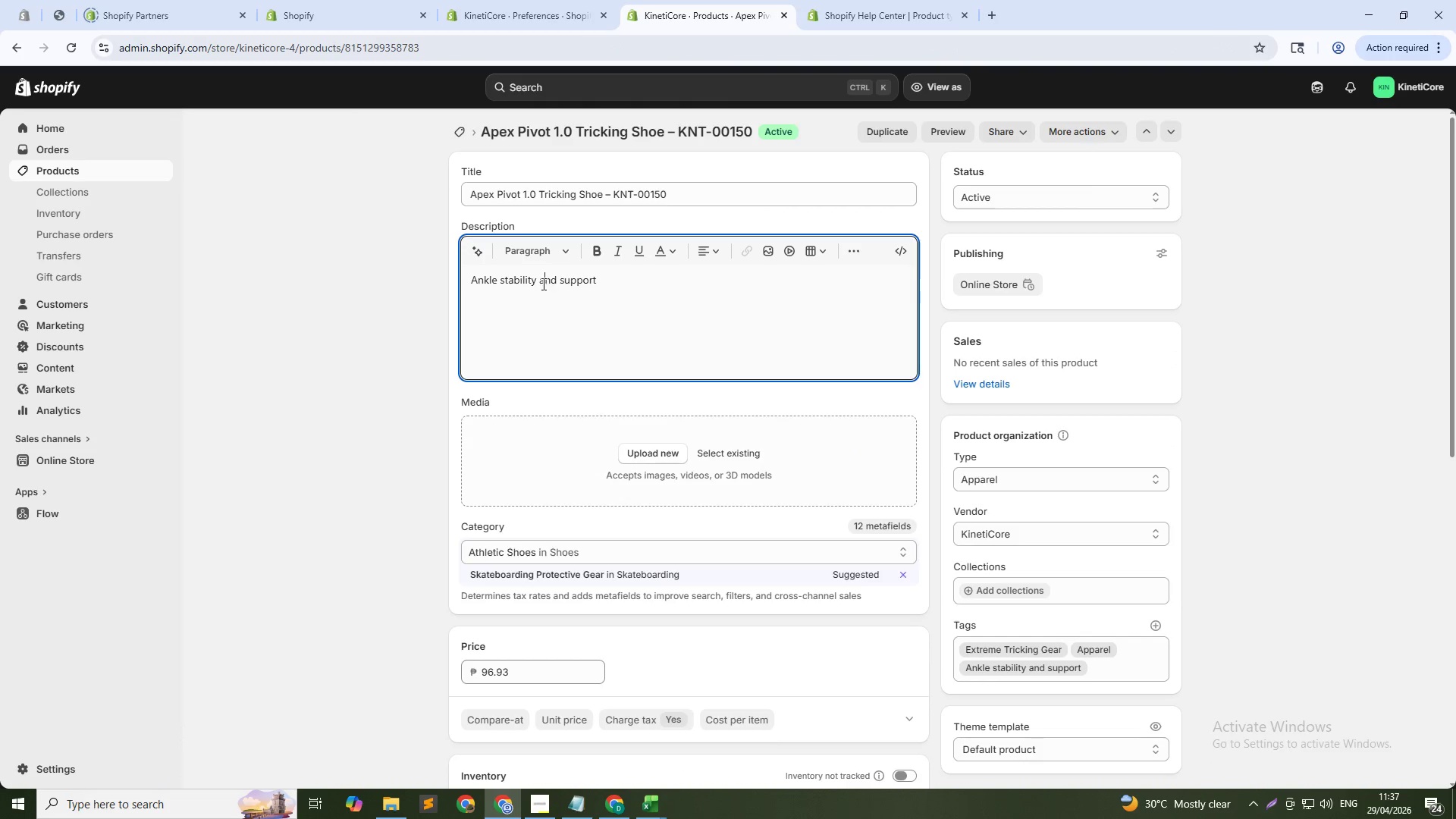 
double_click([542, 284])
 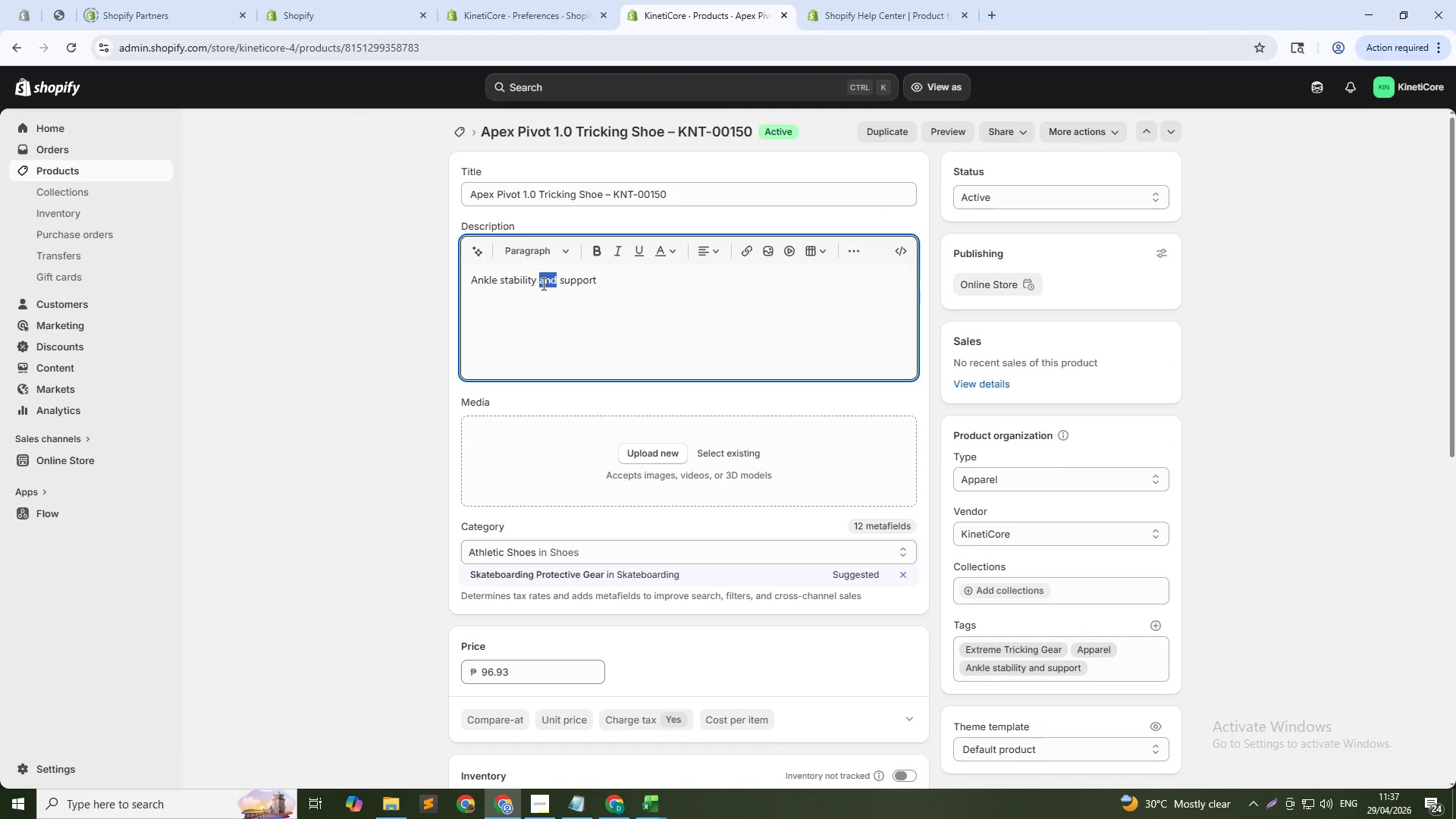 
triple_click([542, 284])
 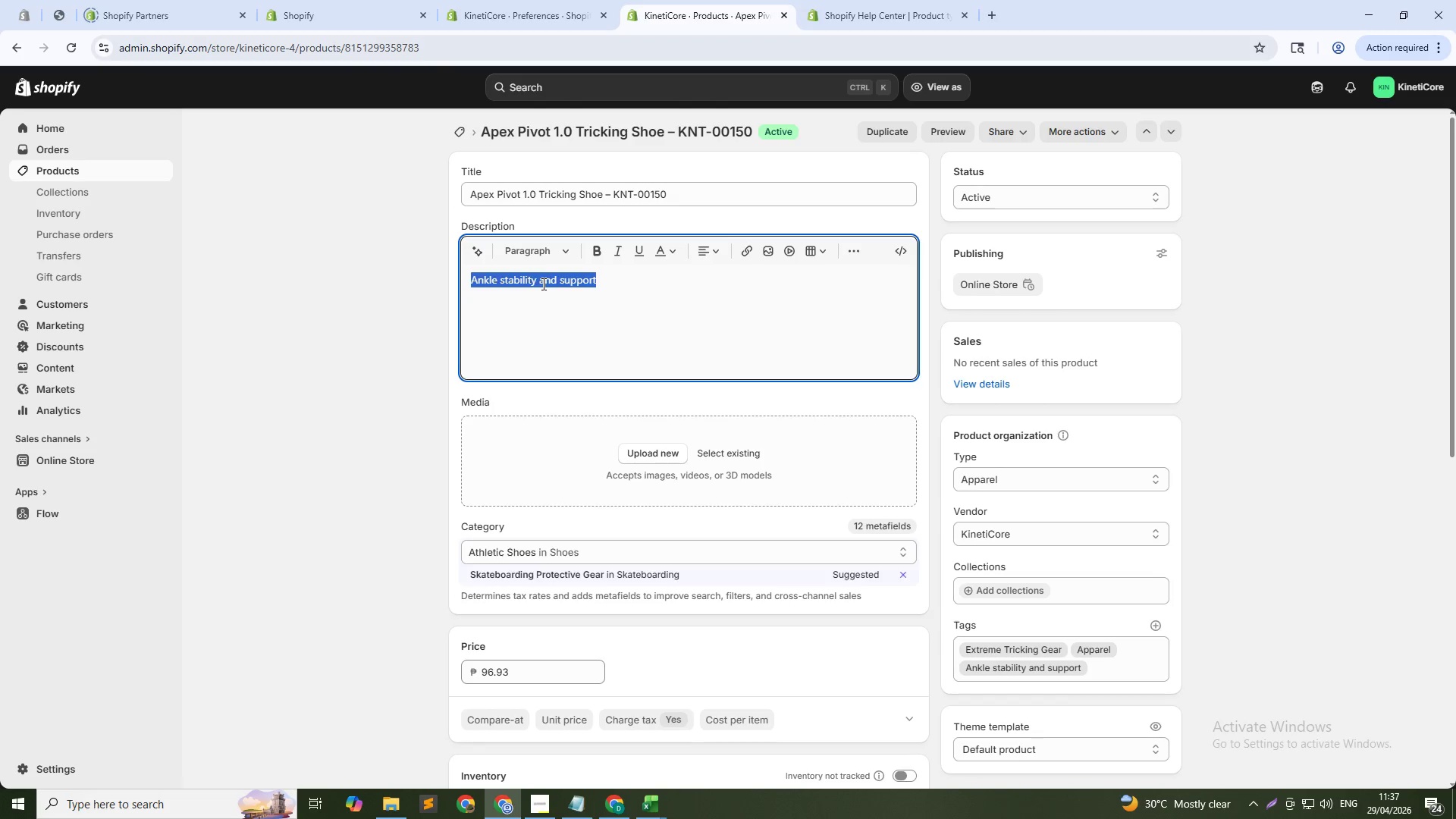 
type(Apex Pivot 1.0  Tricking Shoes with reinforced ankle collar for maximum stability q)
key(Backspace)
type(twist landings and directo)
key(Backspace)
type(i)
 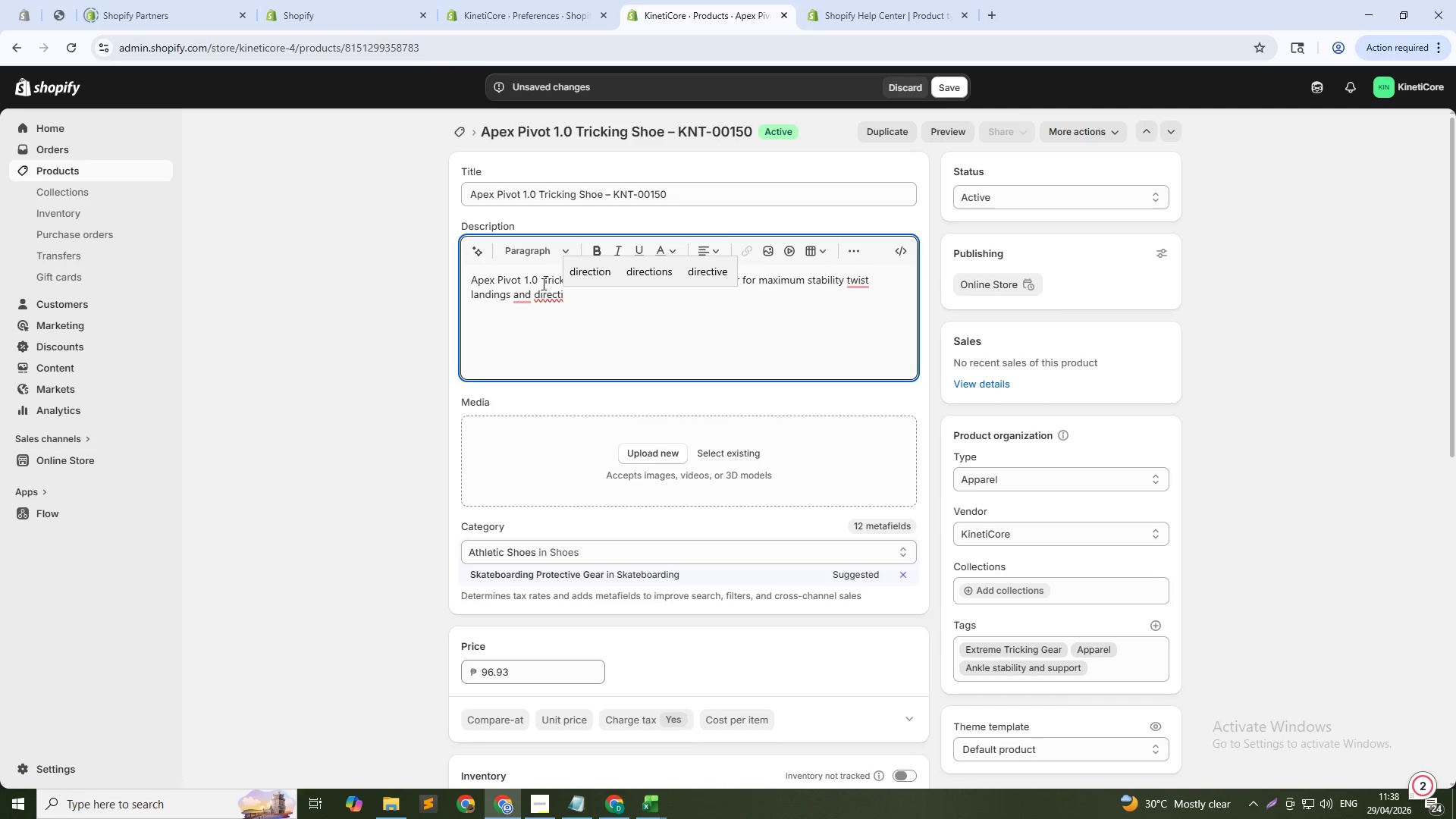 
wait(9.78)
 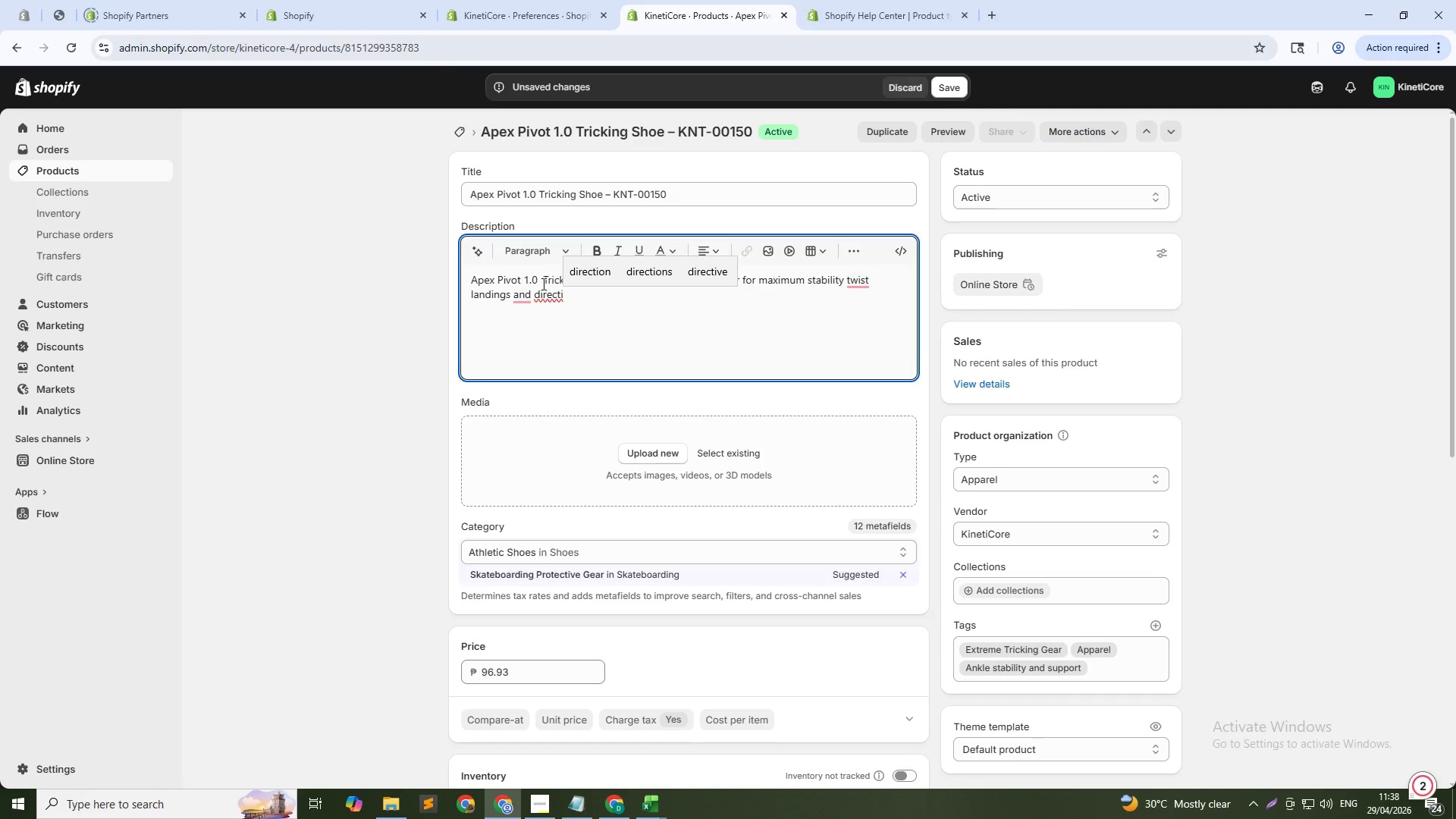 
type(onal changes. Pivot-point grip for smooth 360s and corkscrews. Built for athletes who need snkle support and injury prevention.)
 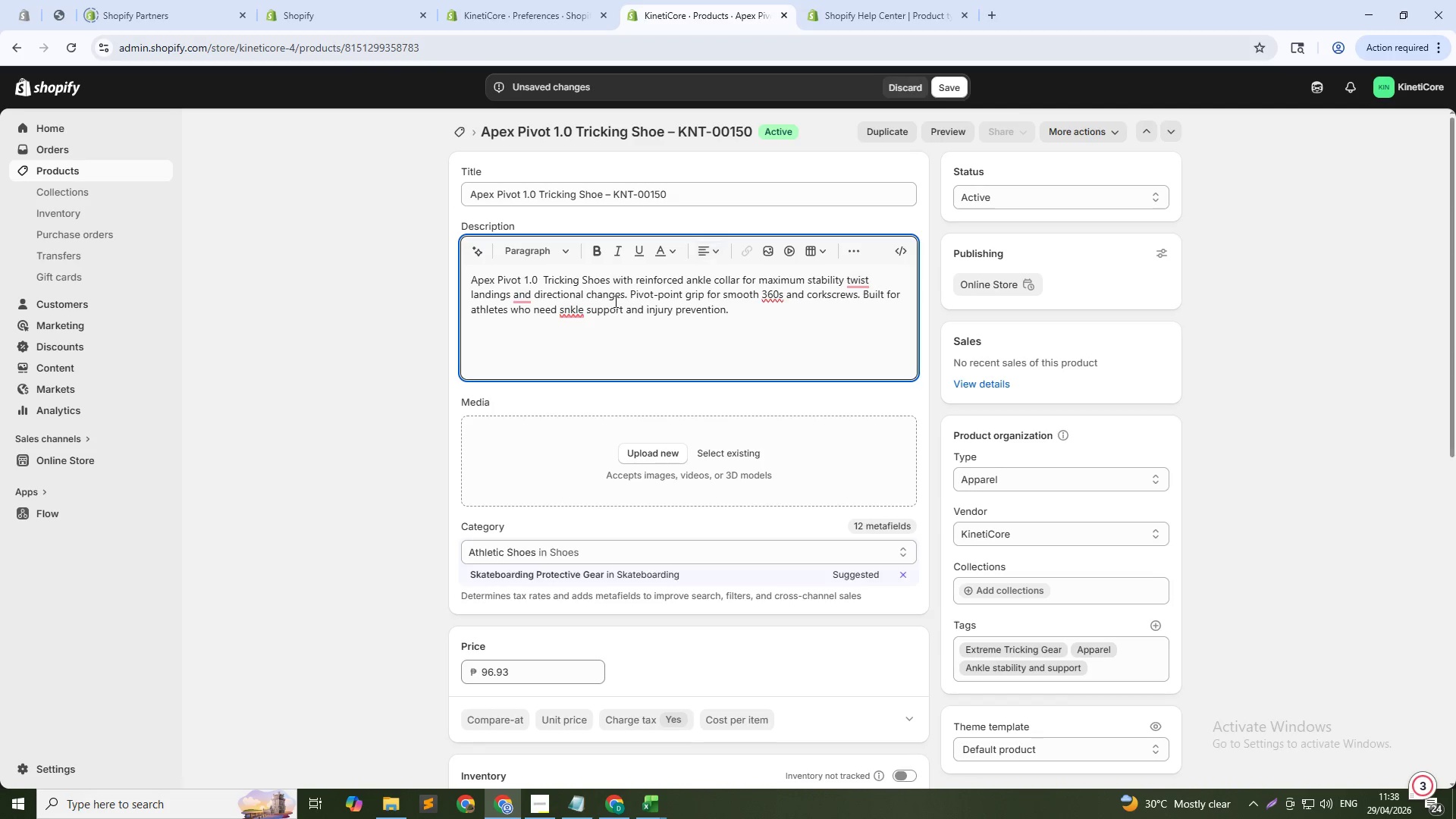 
mouse_move([575, 329])
 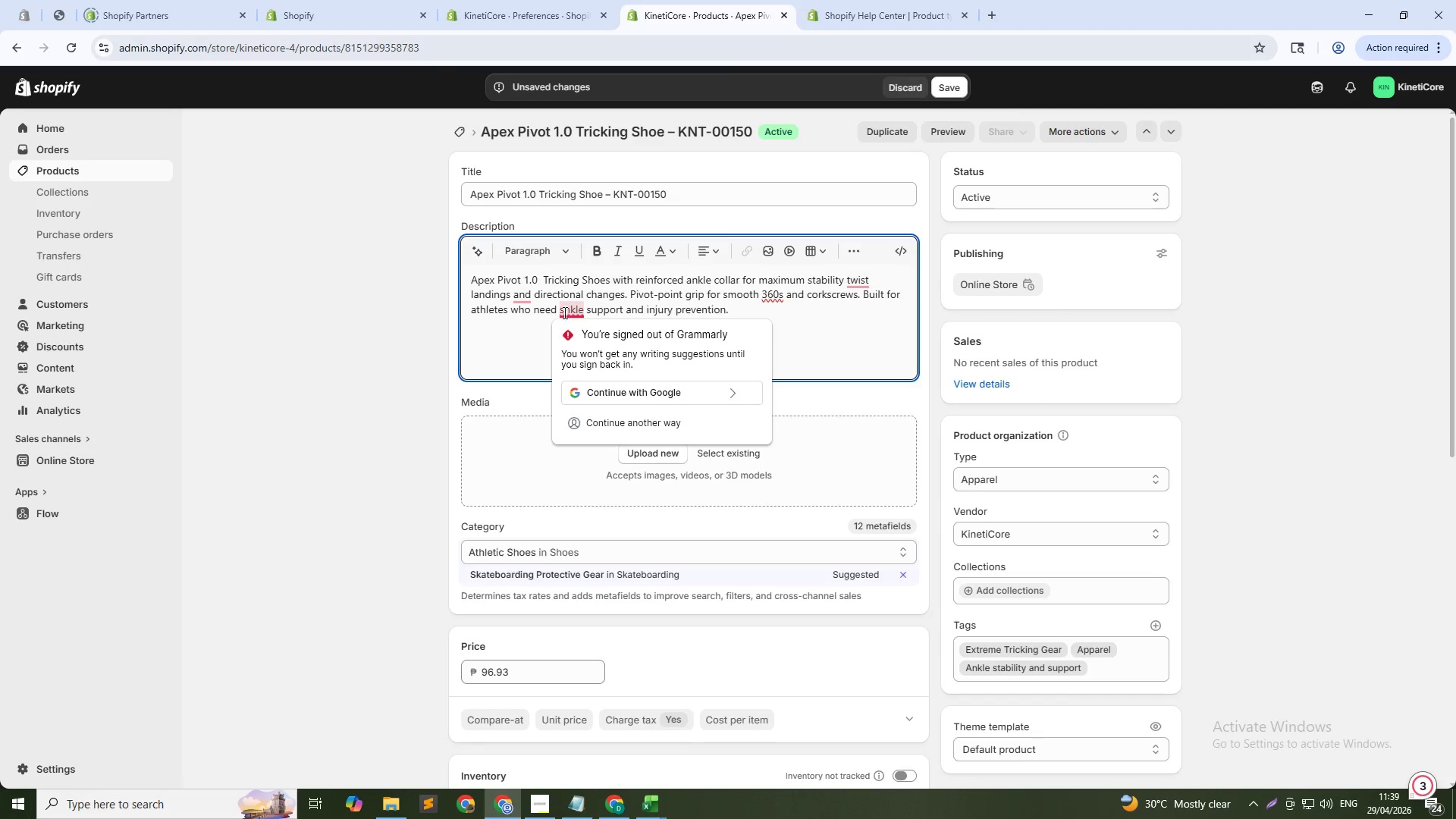 
mouse_move([585, 327])
 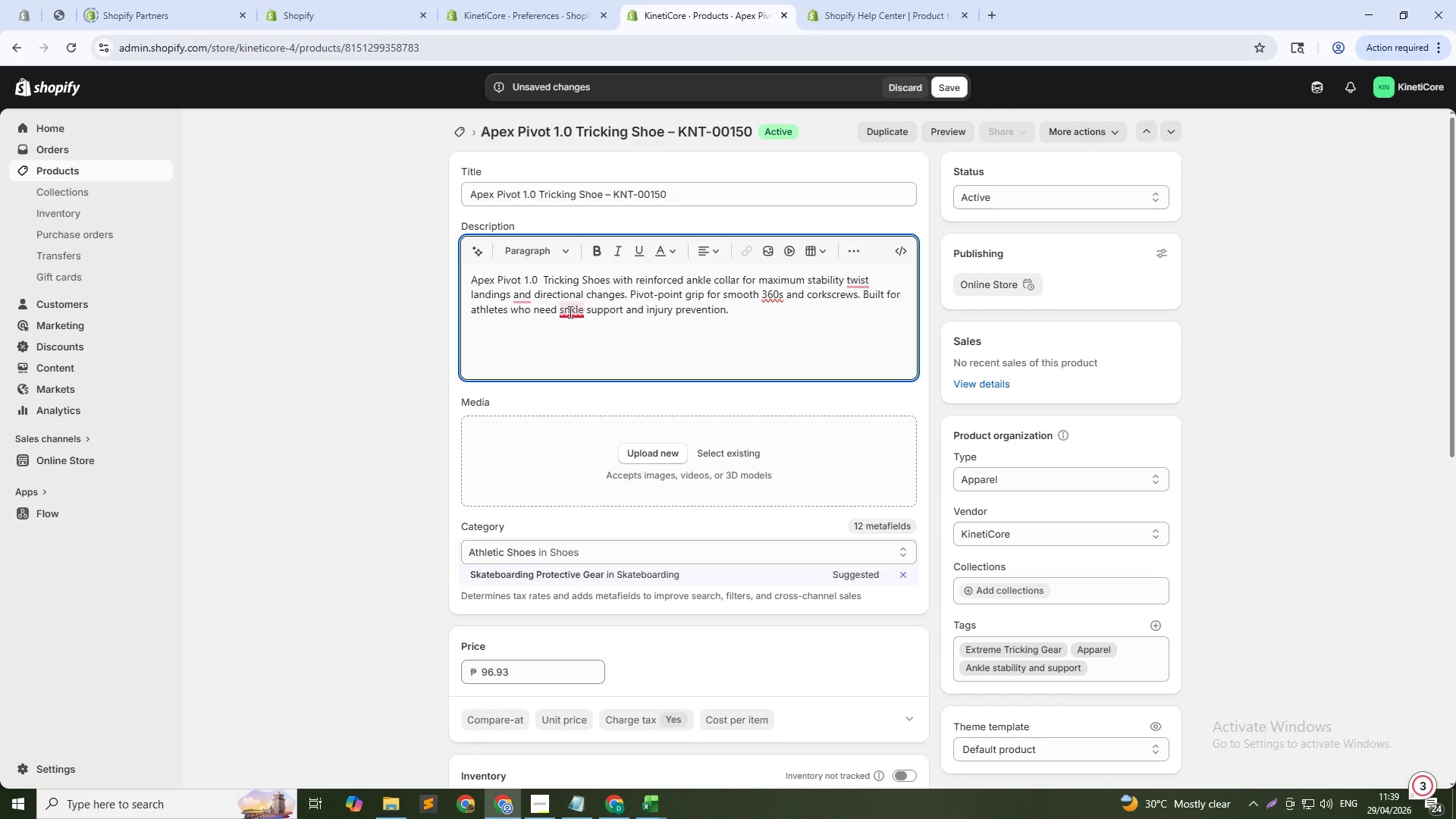 
left_click([565, 309])
 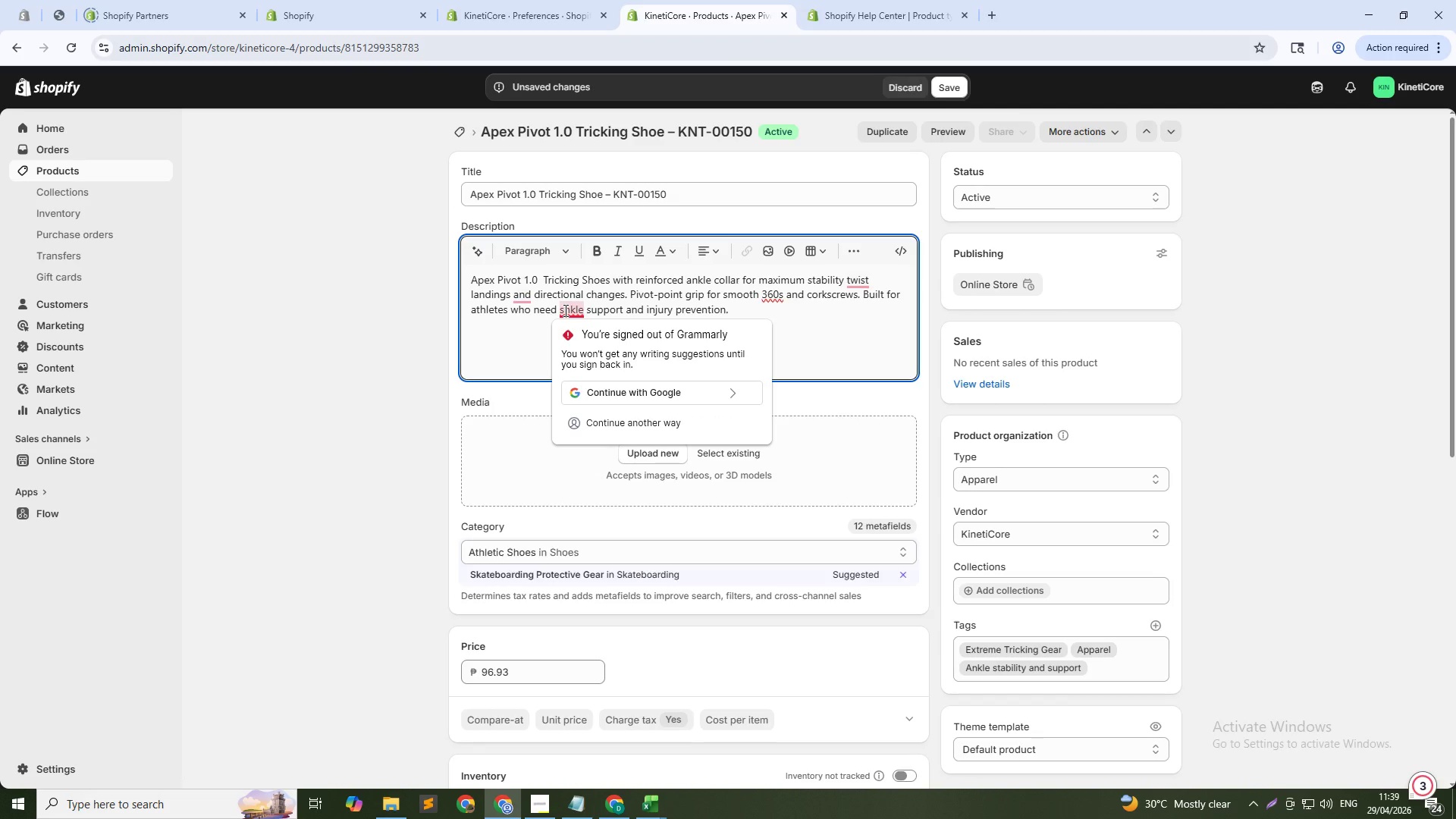 
key(Backspace)
 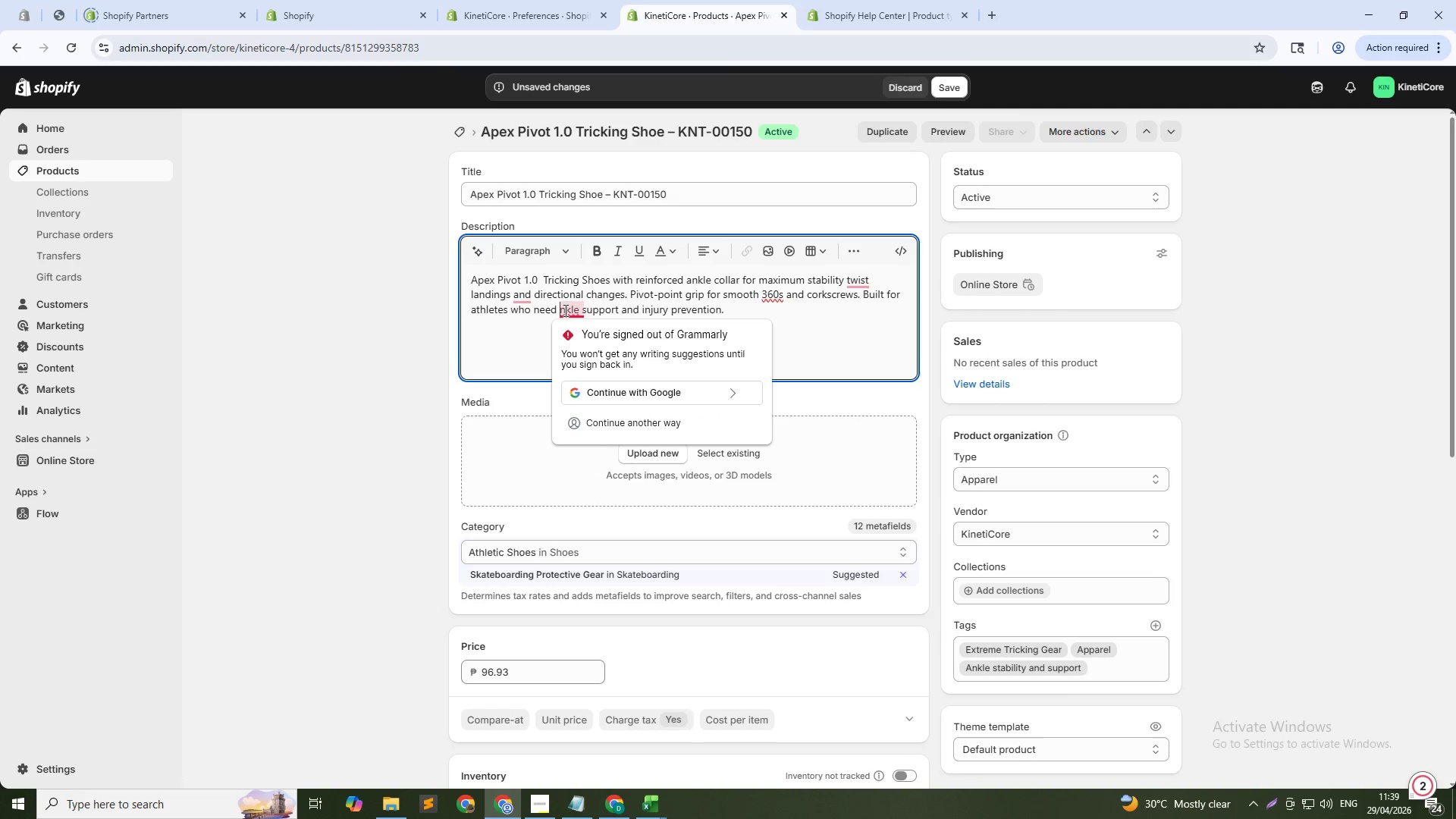 
key(A)
 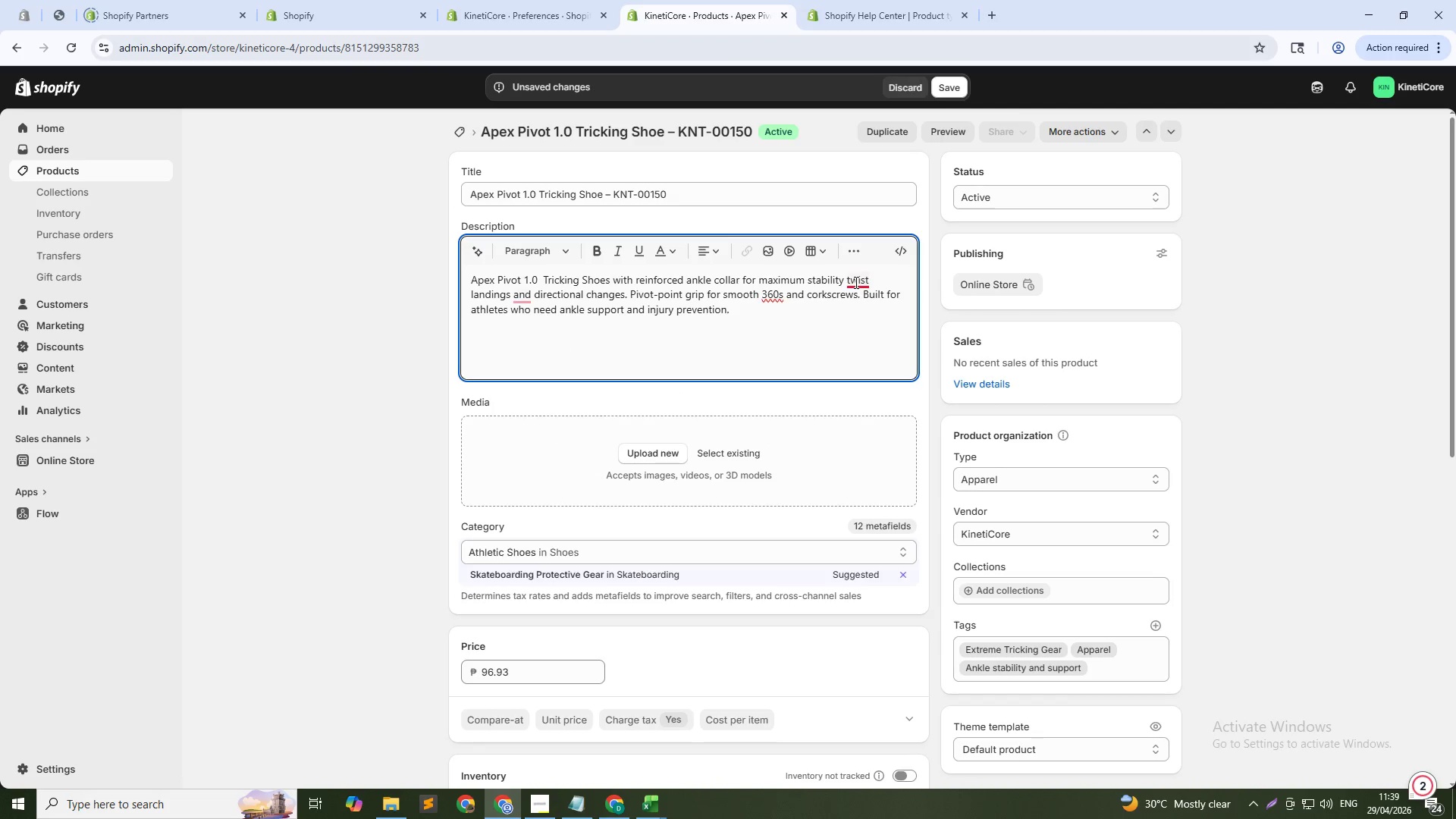 
scroll: coordinate [701, 384], scroll_direction: down, amount: 3.0
 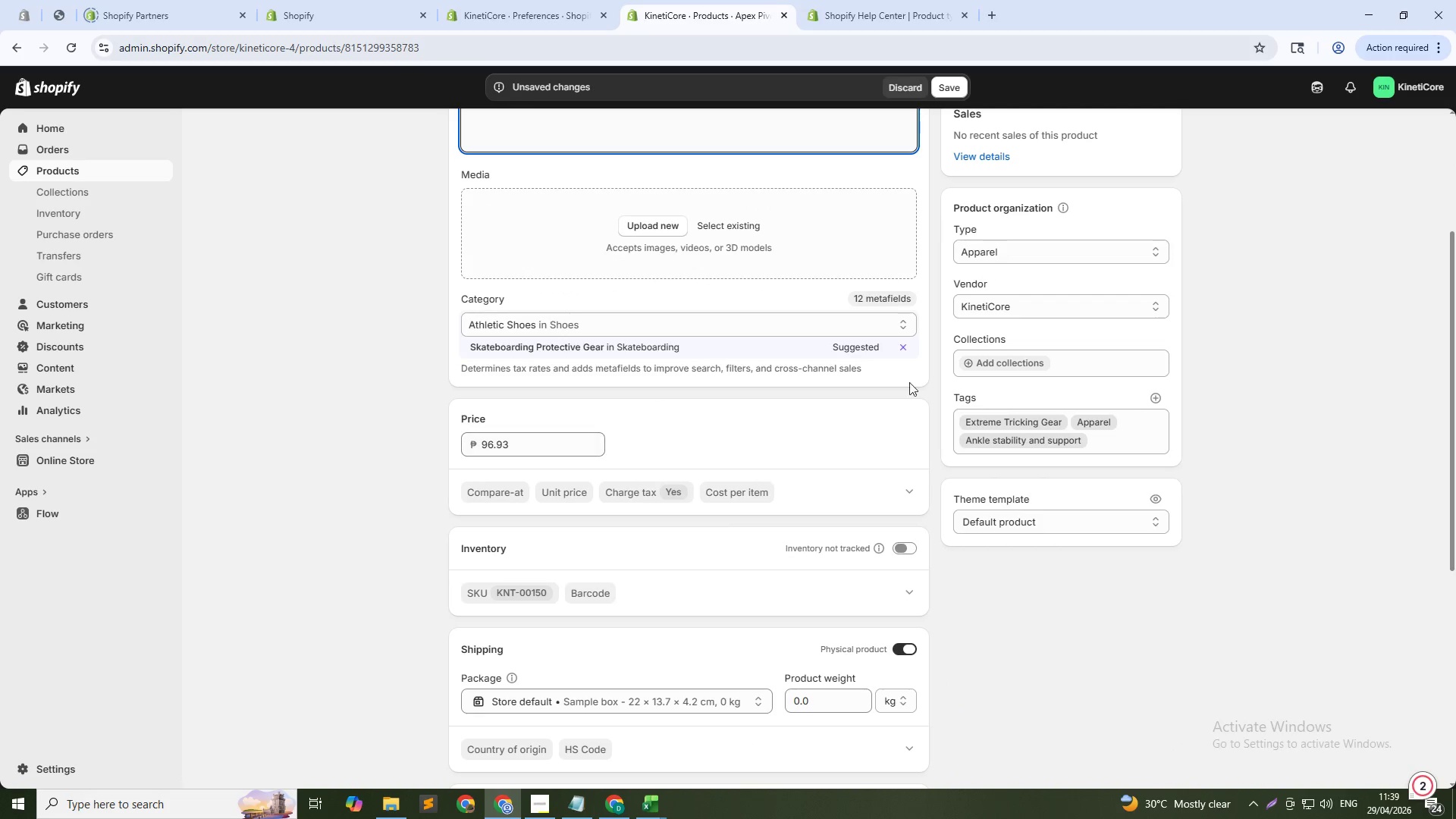 
left_click([994, 359])
 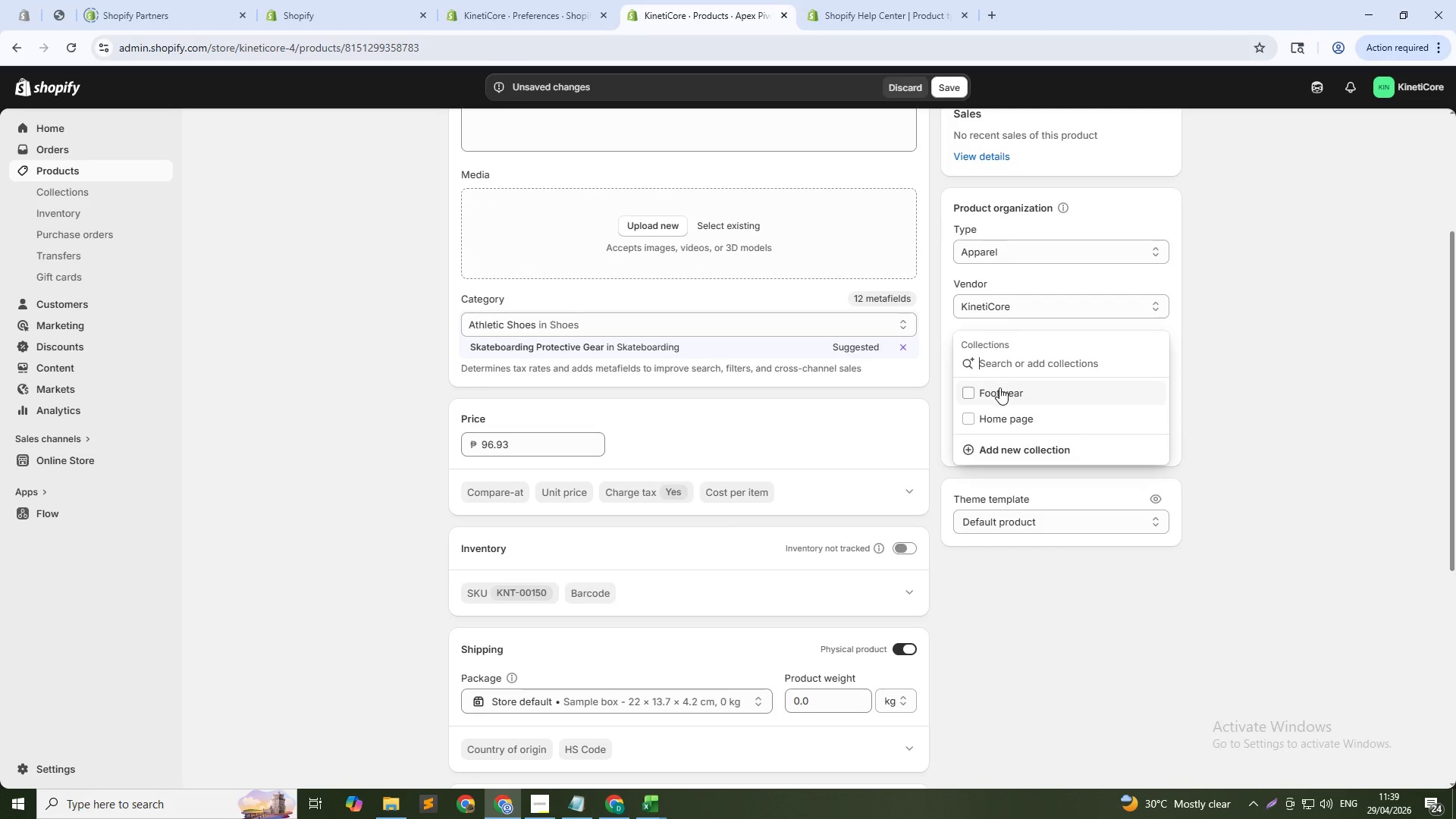 
left_click([999, 390])
 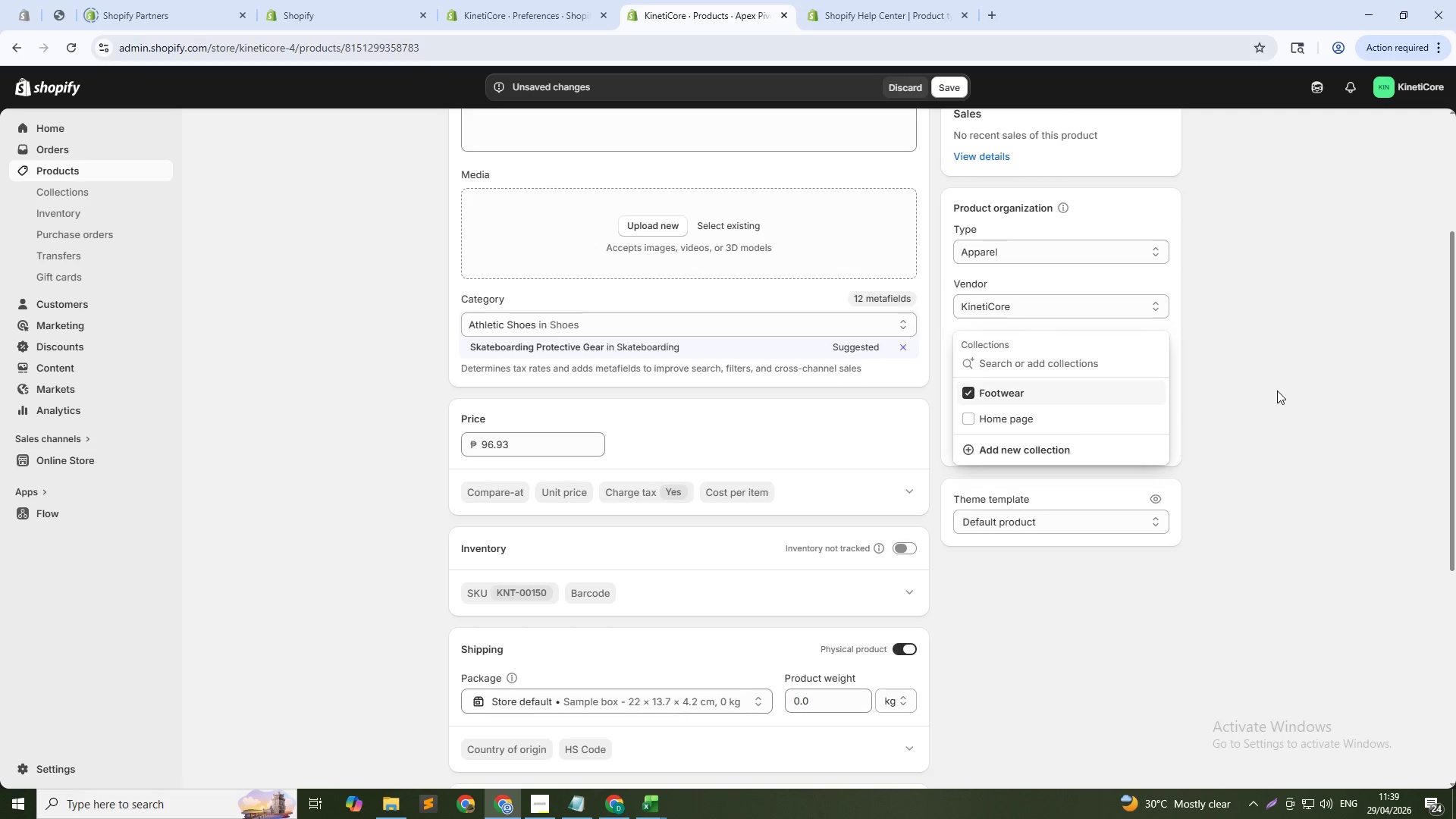 
left_click([1277, 391])
 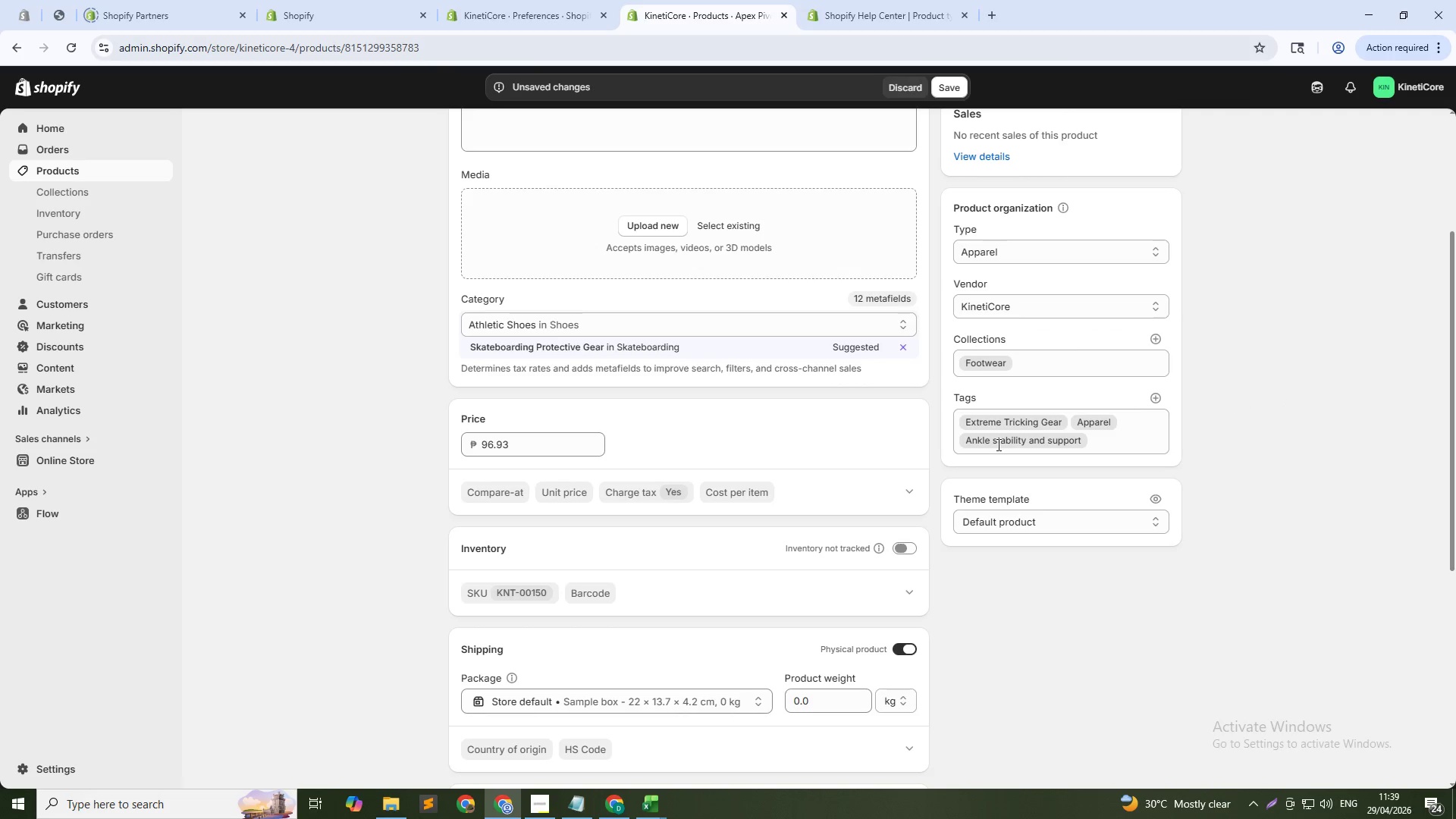 
scroll: coordinate [687, 466], scroll_direction: down, amount: 12.0
 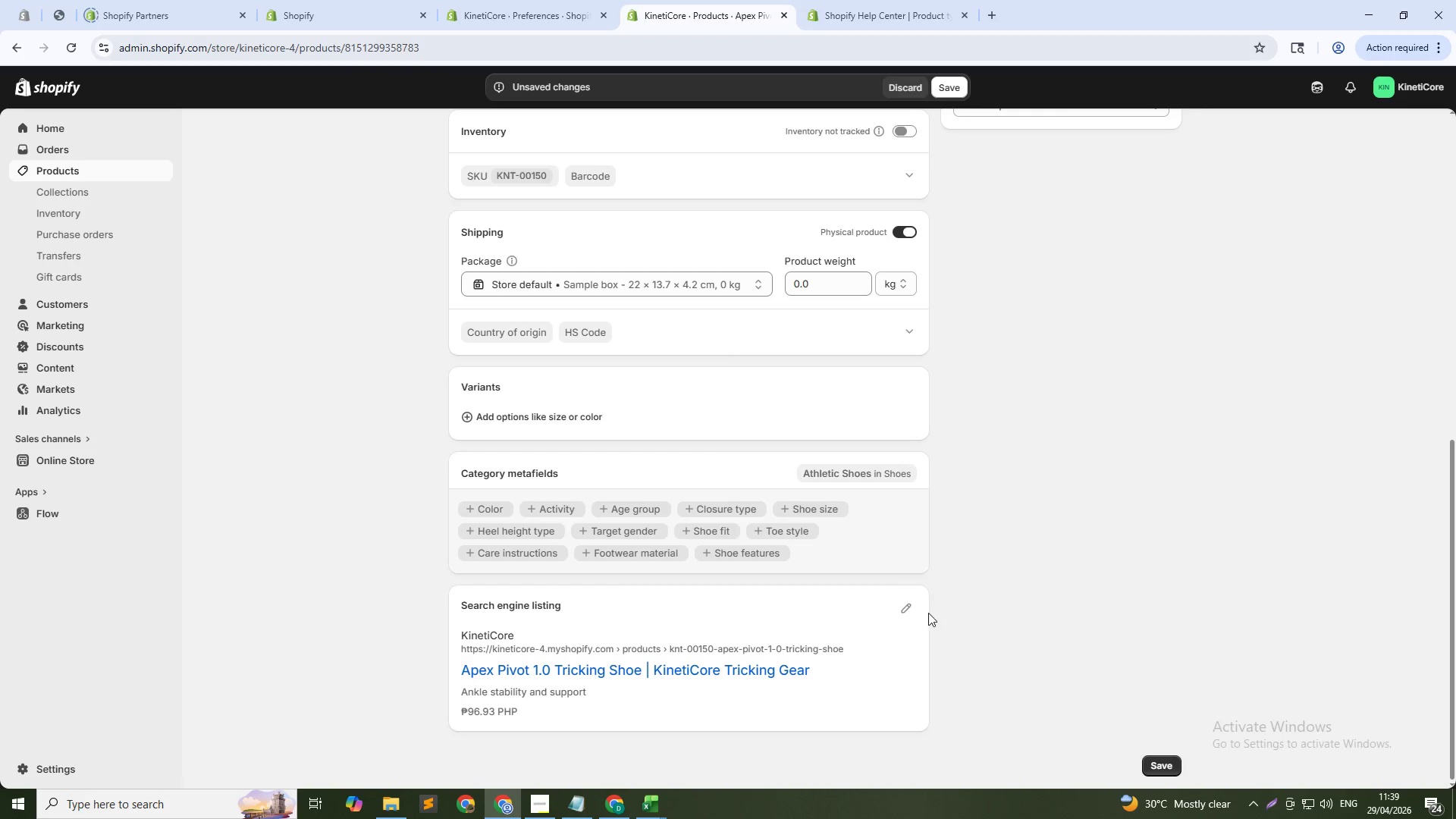 
left_click([898, 604])
 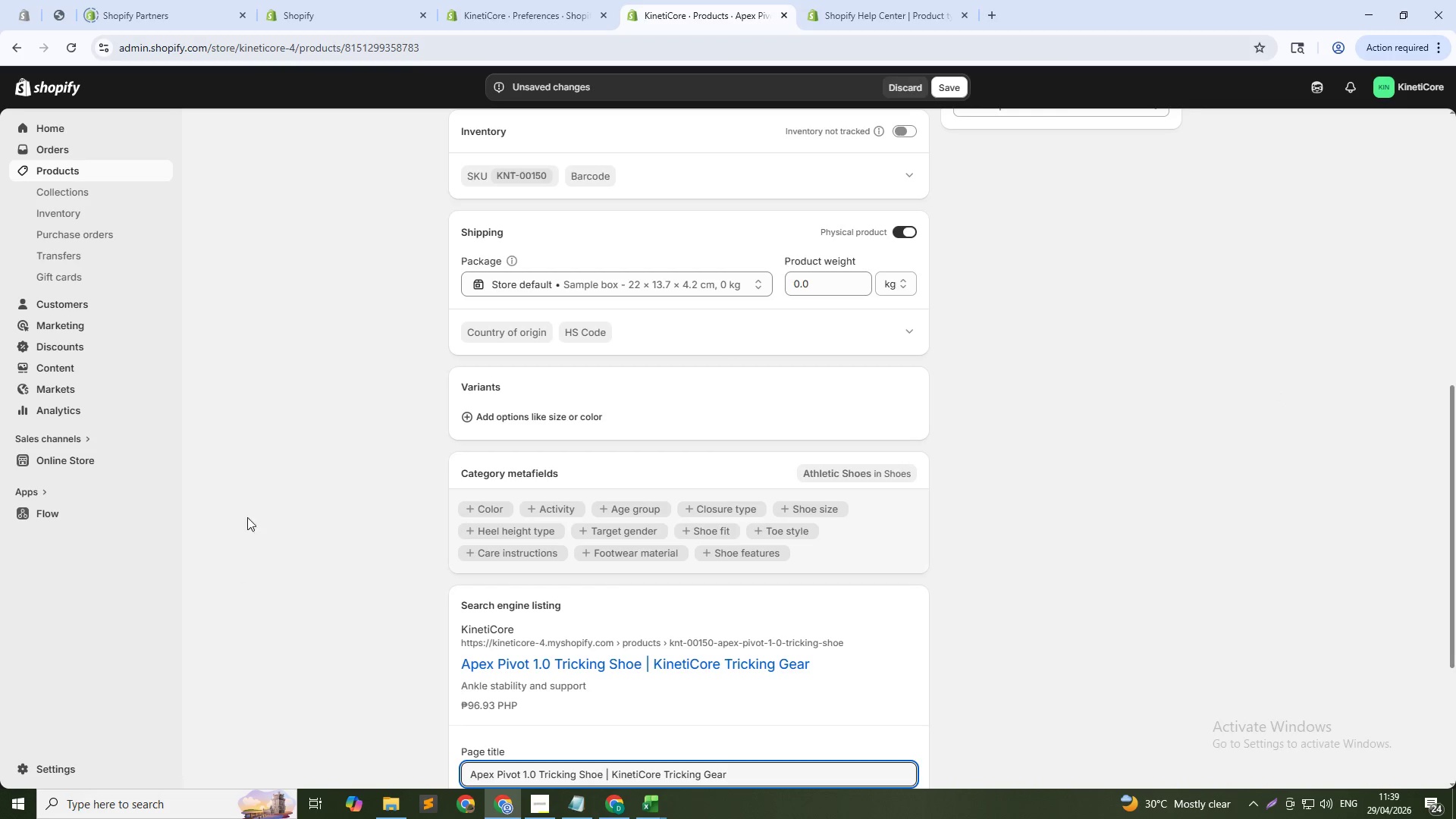 
scroll: coordinate [525, 457], scroll_direction: down, amount: 7.0
 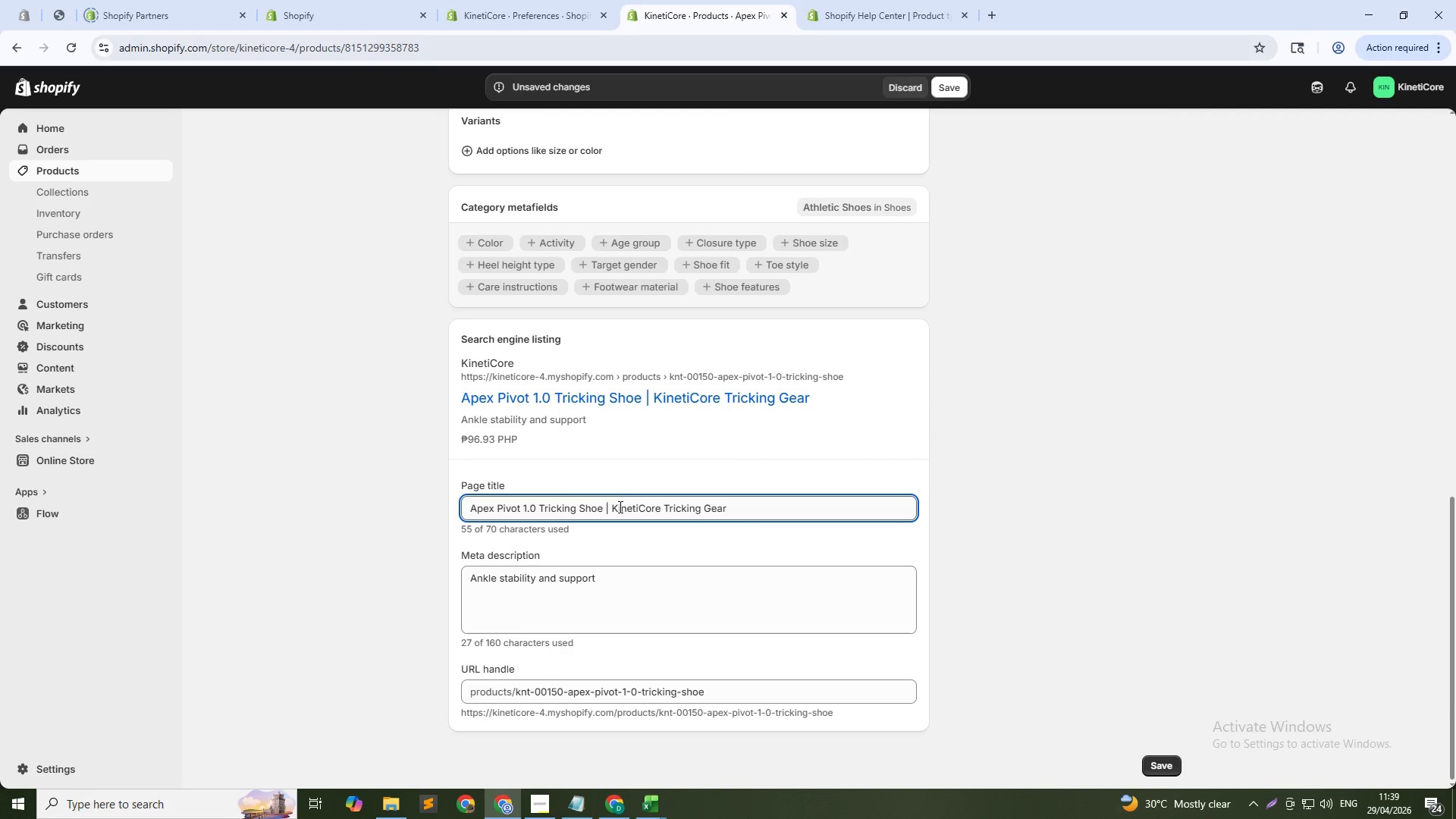 
left_click_drag(start_coordinate=[610, 507], to_coordinate=[960, 504])
 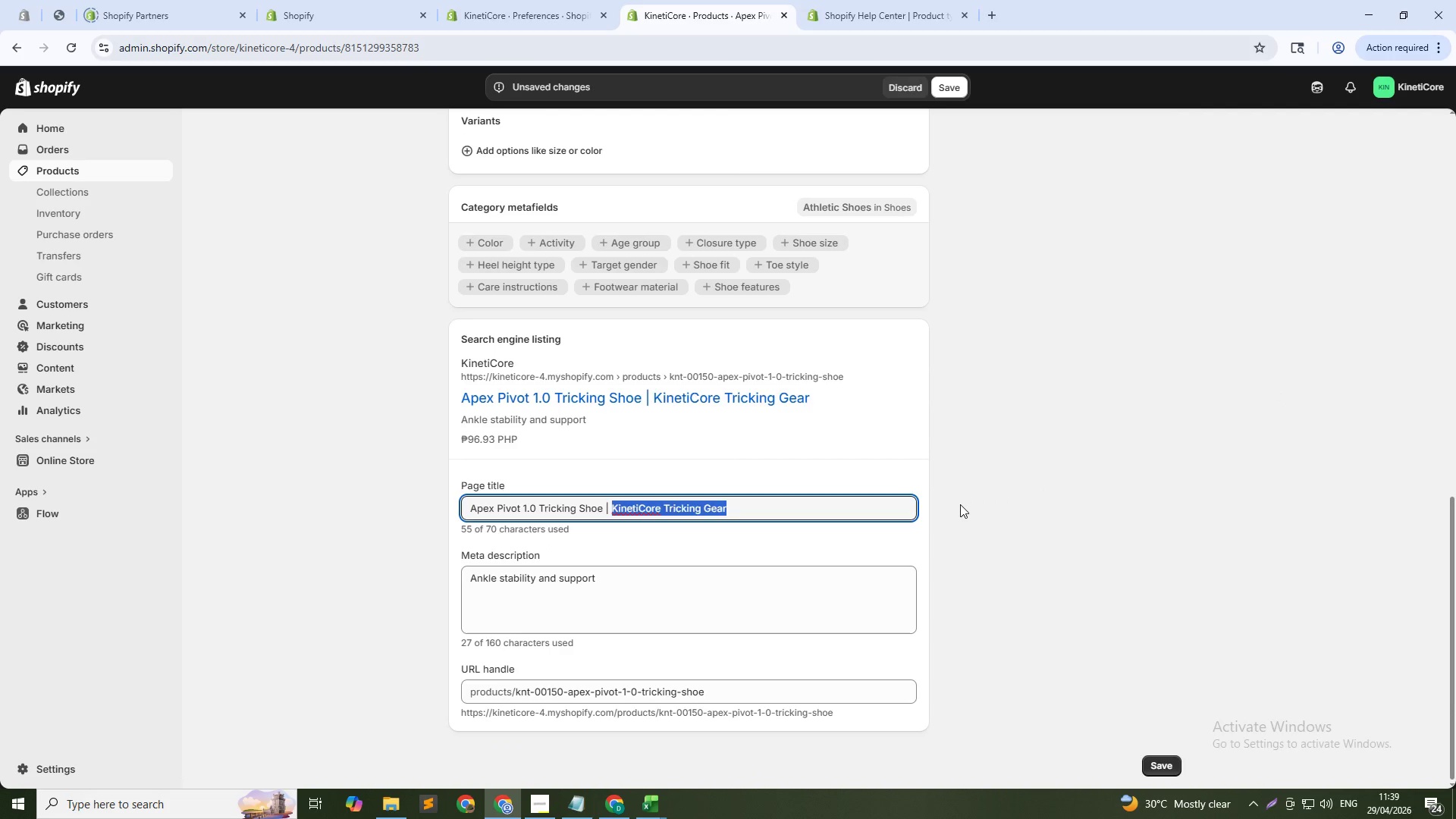 
key(Backspace)
 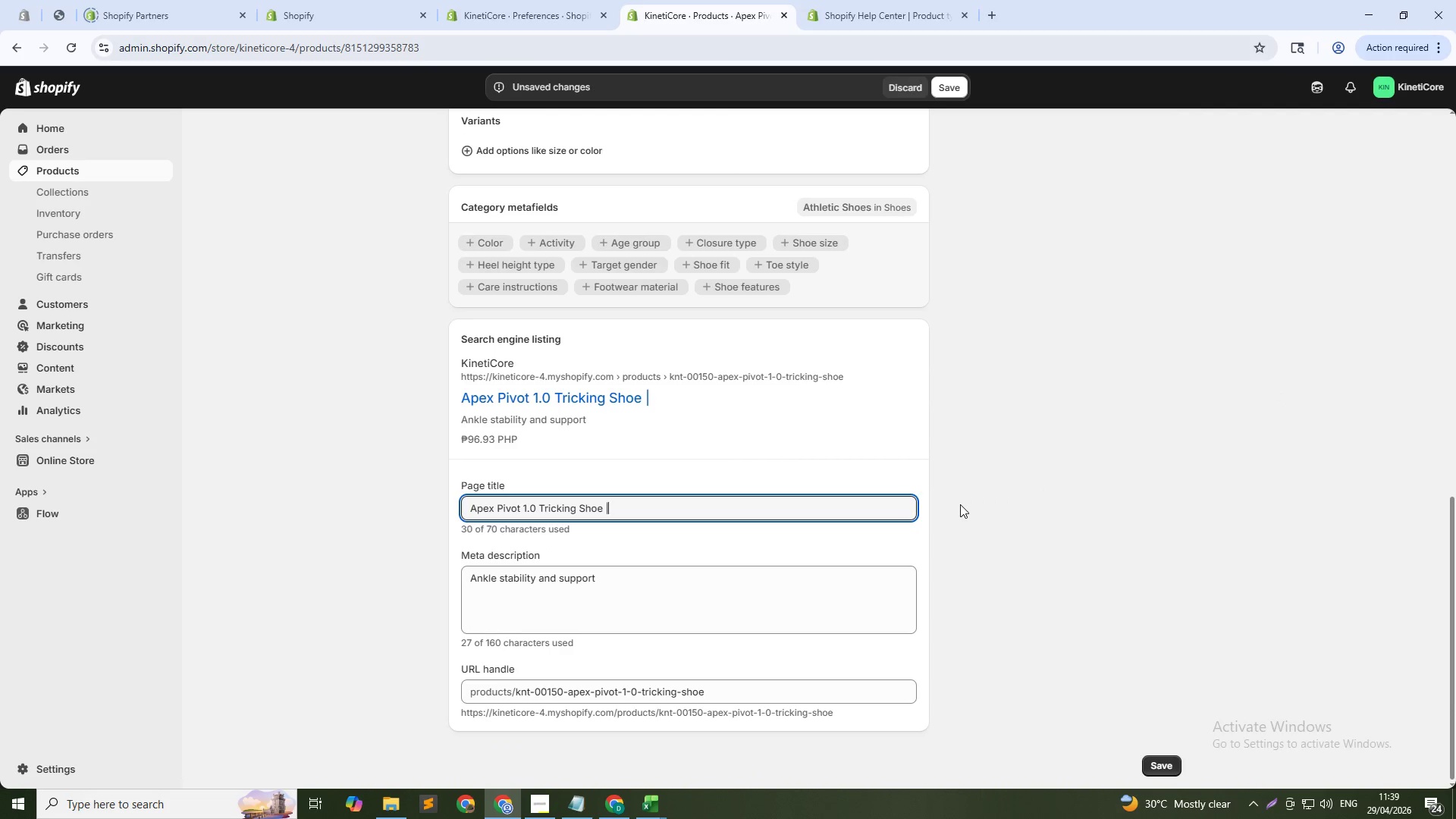 
key(Backspace)
 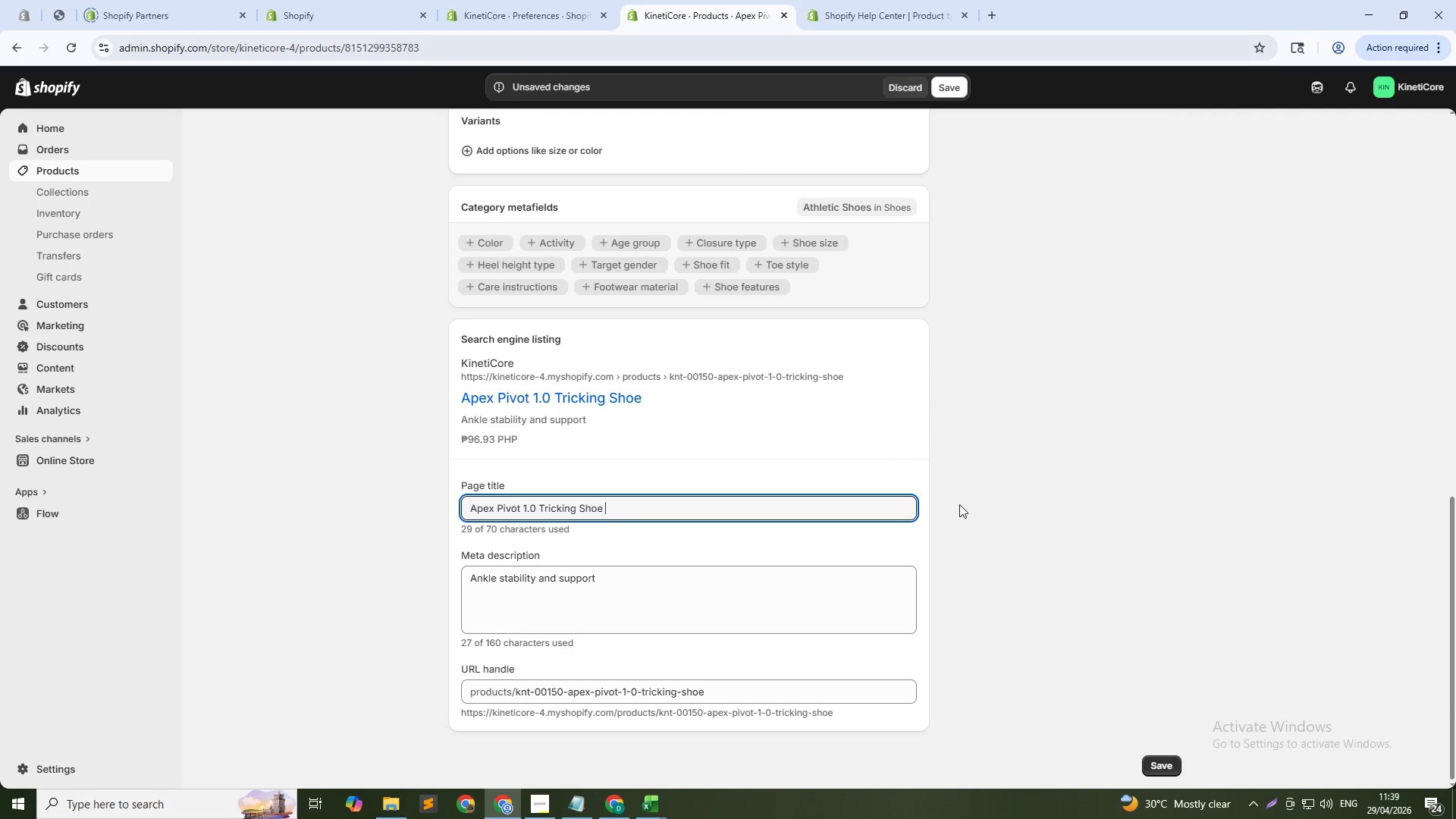 
key(Backspace)
 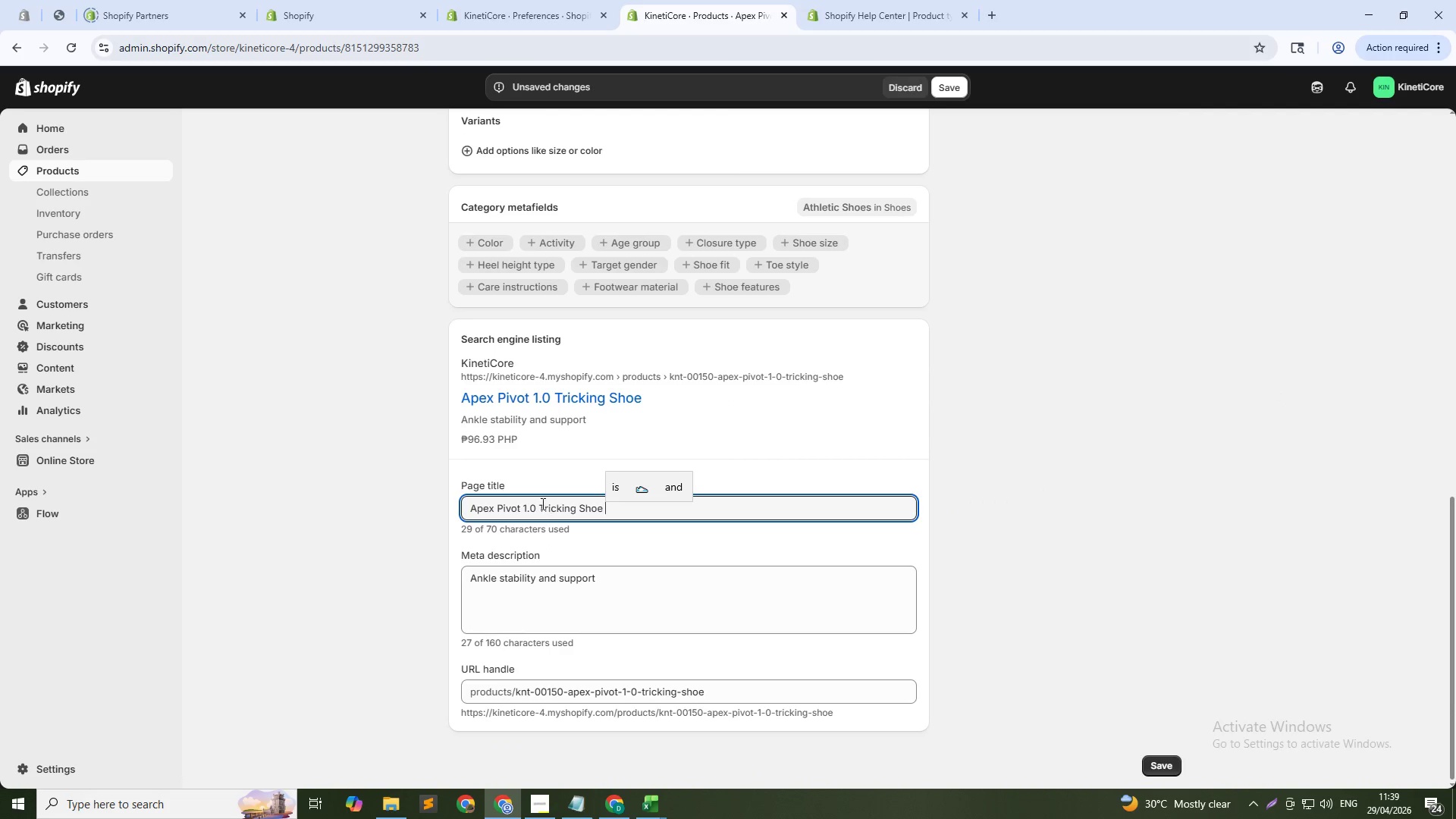 
left_click([537, 504])
 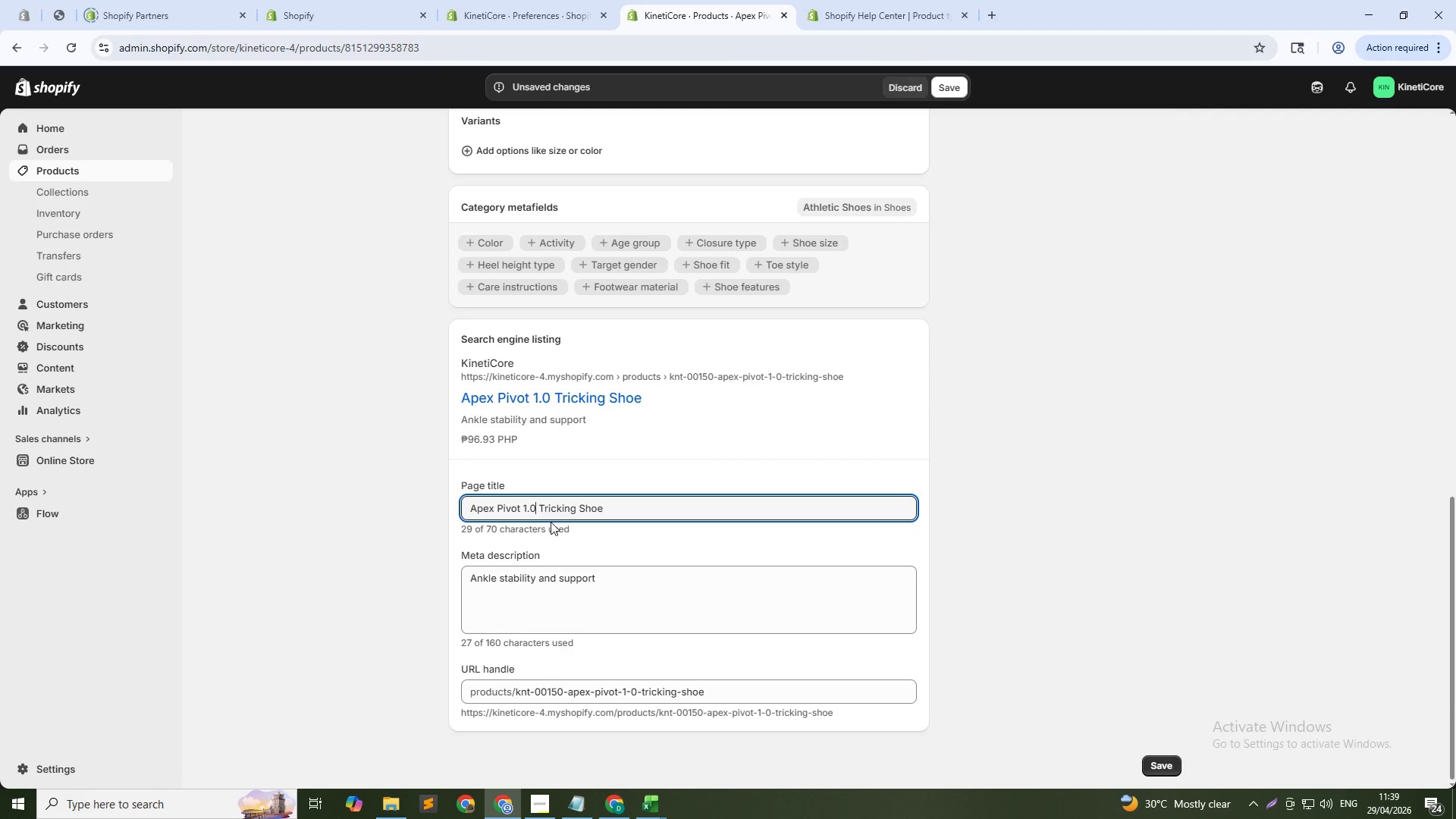 
type( Ankle Support)
 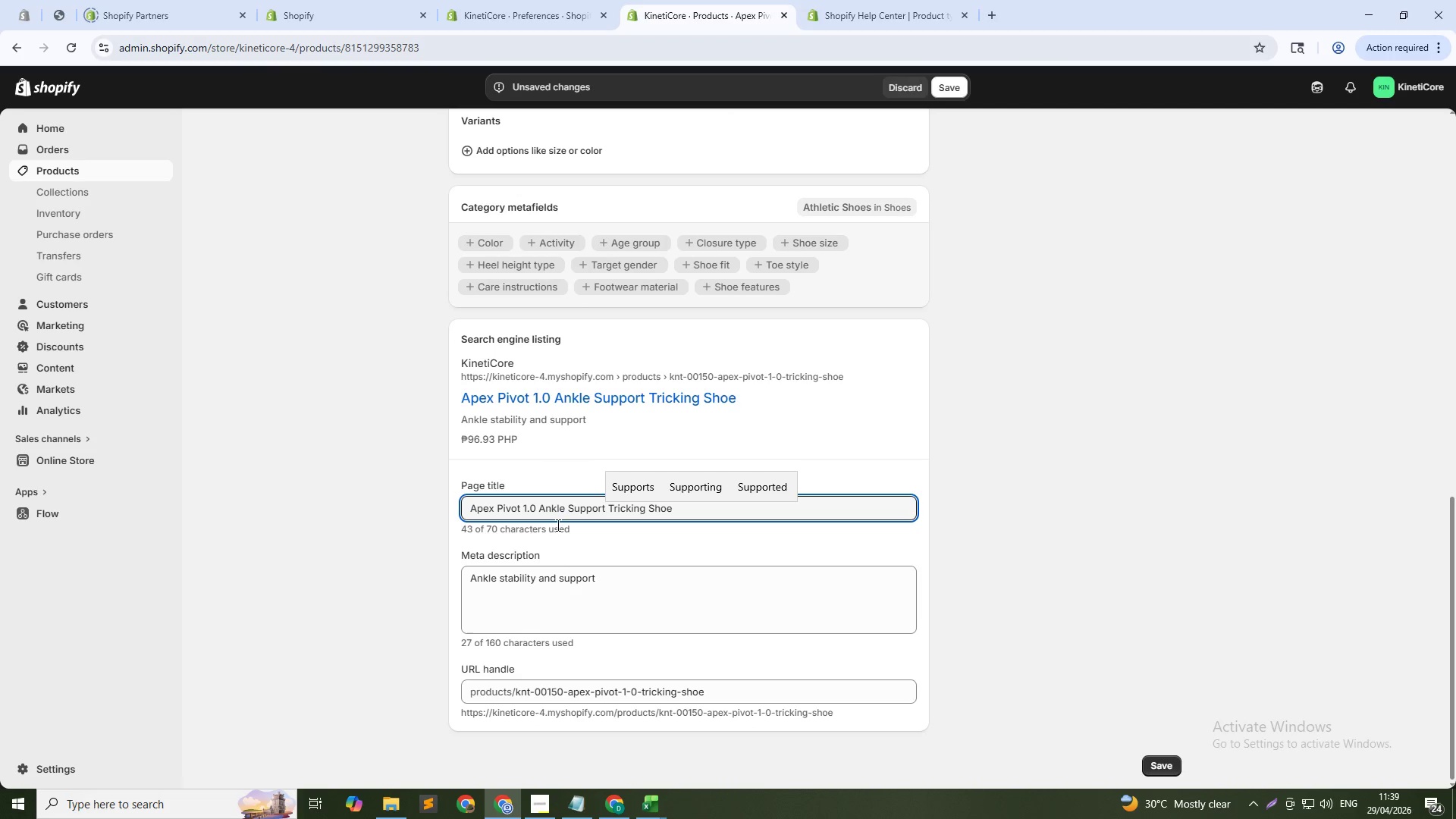 
double_click([566, 572])
 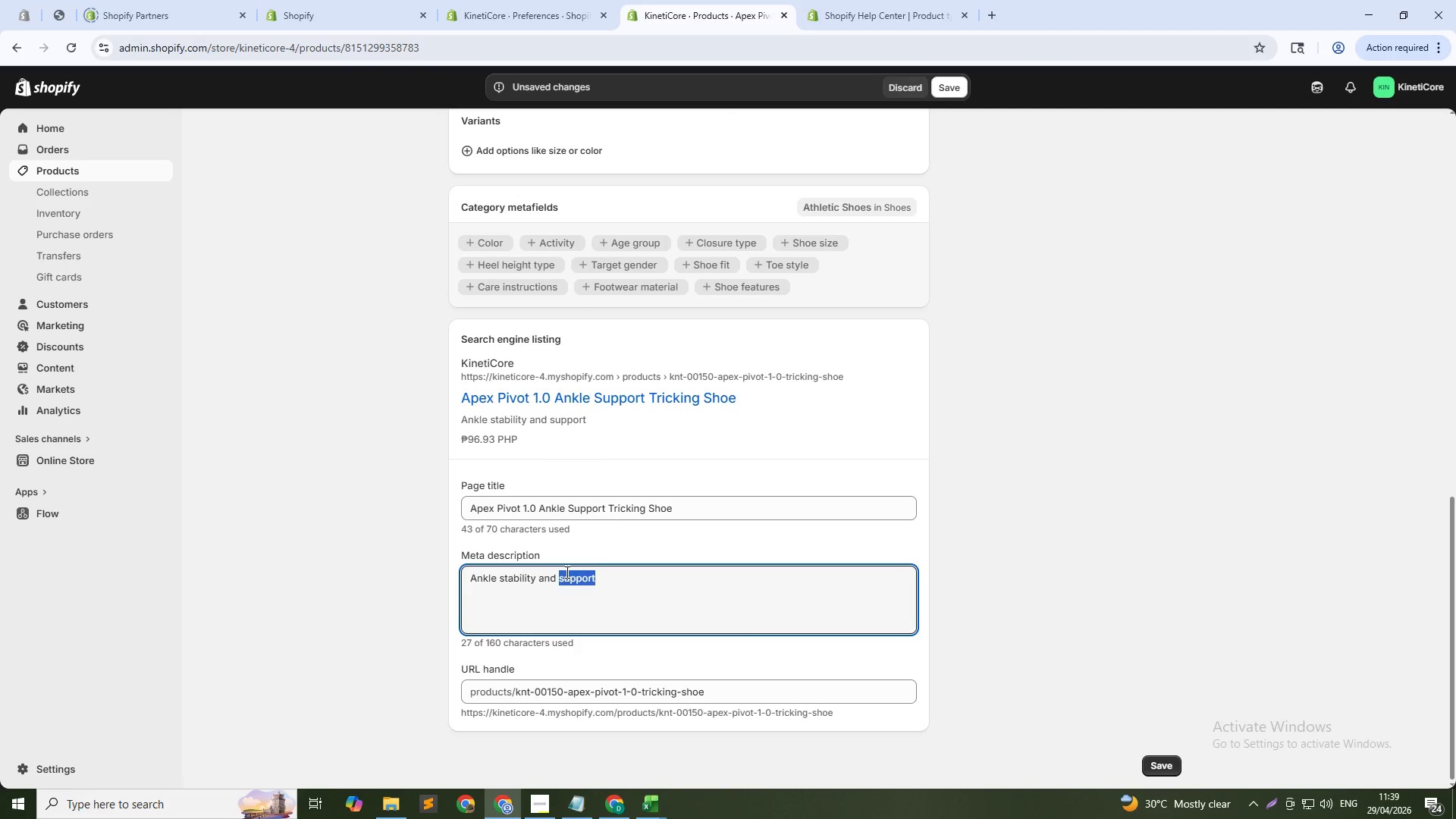 
triple_click([566, 572])
 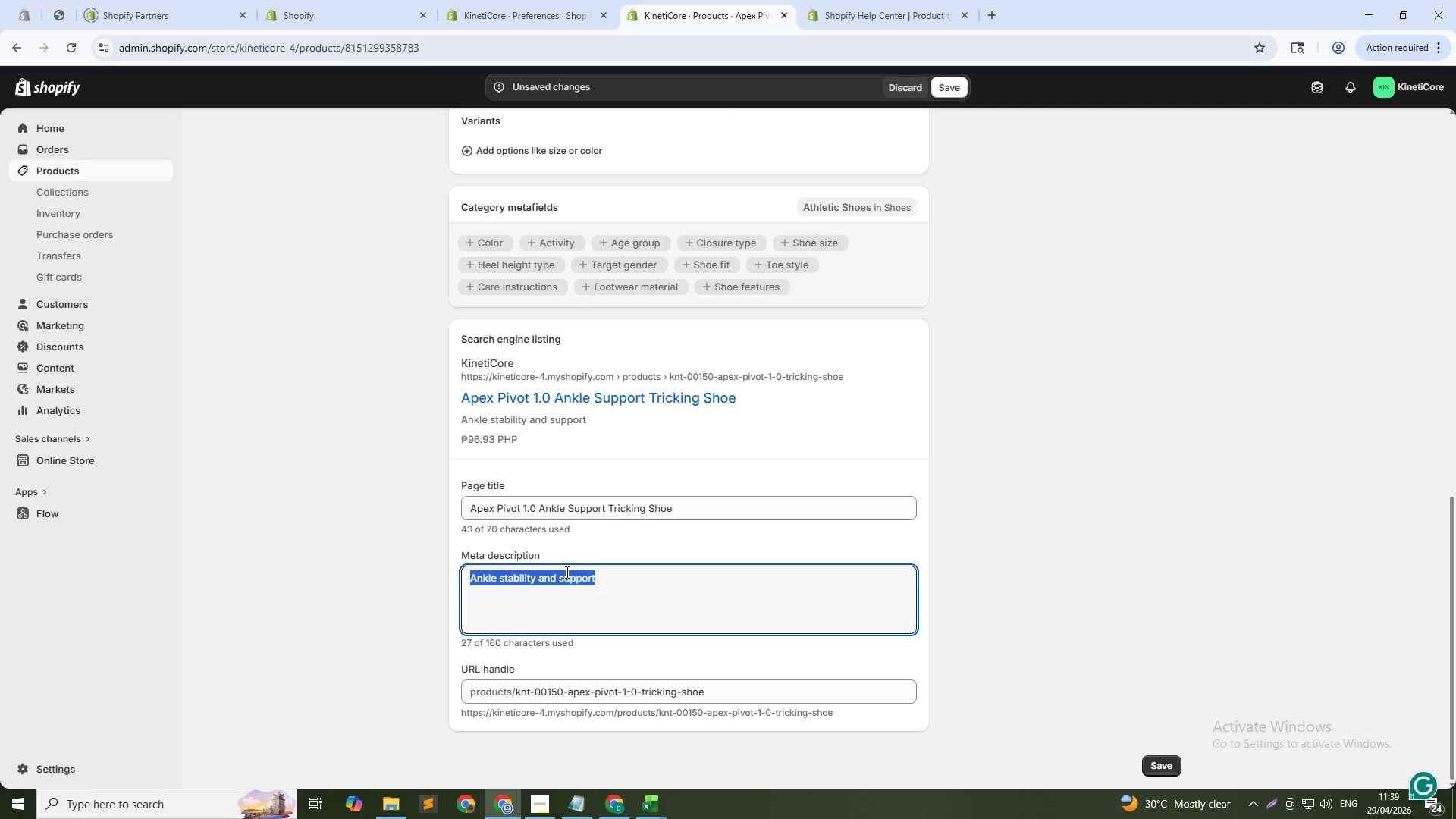 
key(Backspace)
type(Manimum)
key(Backspace)
key(Backspace)
key(Backspace)
key(Backspace)
key(Backspace)
type(ximim)
key(Backspace)
key(Backspace)
type(um ankle stabil)
 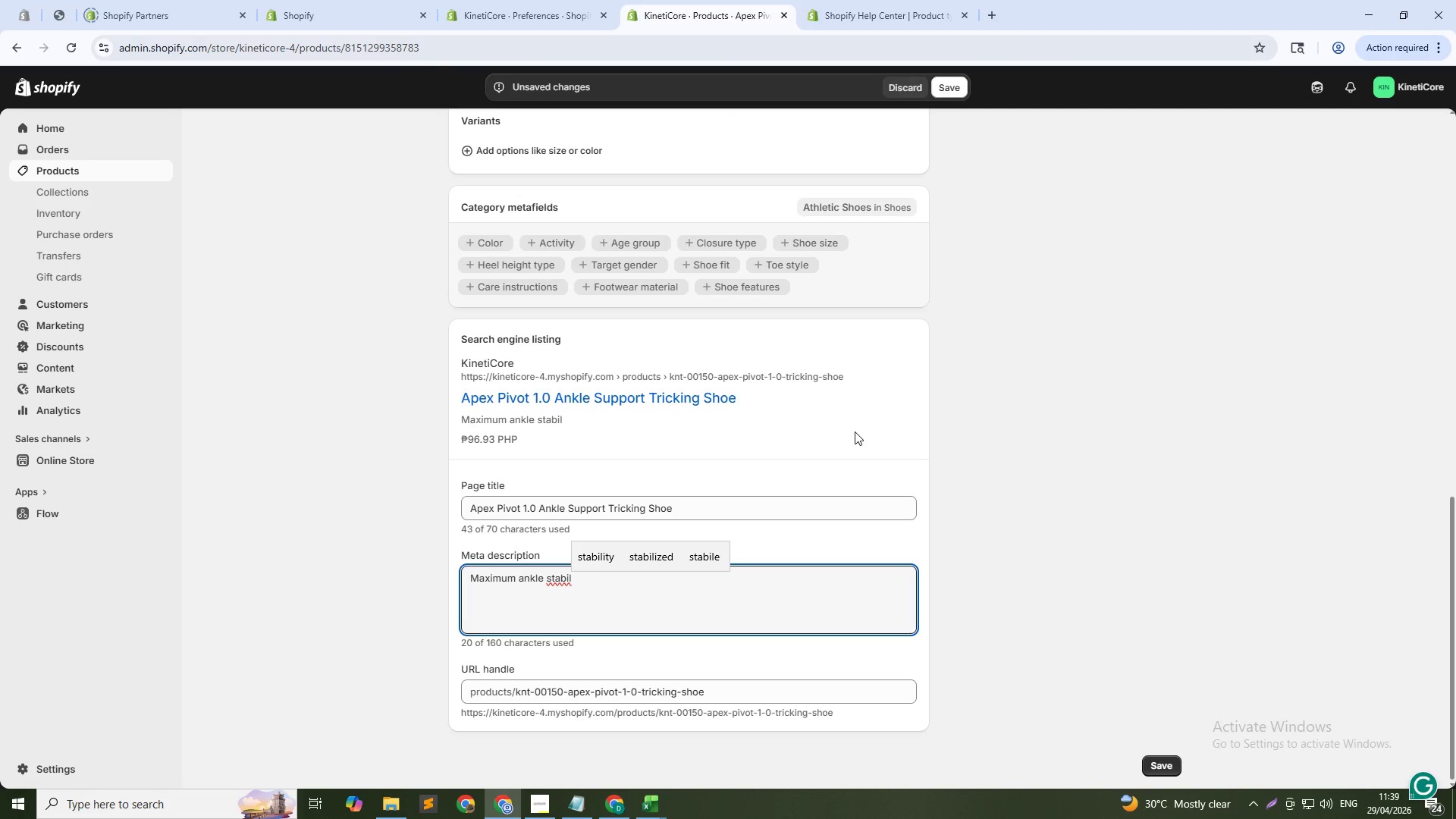 
wait(5.31)
 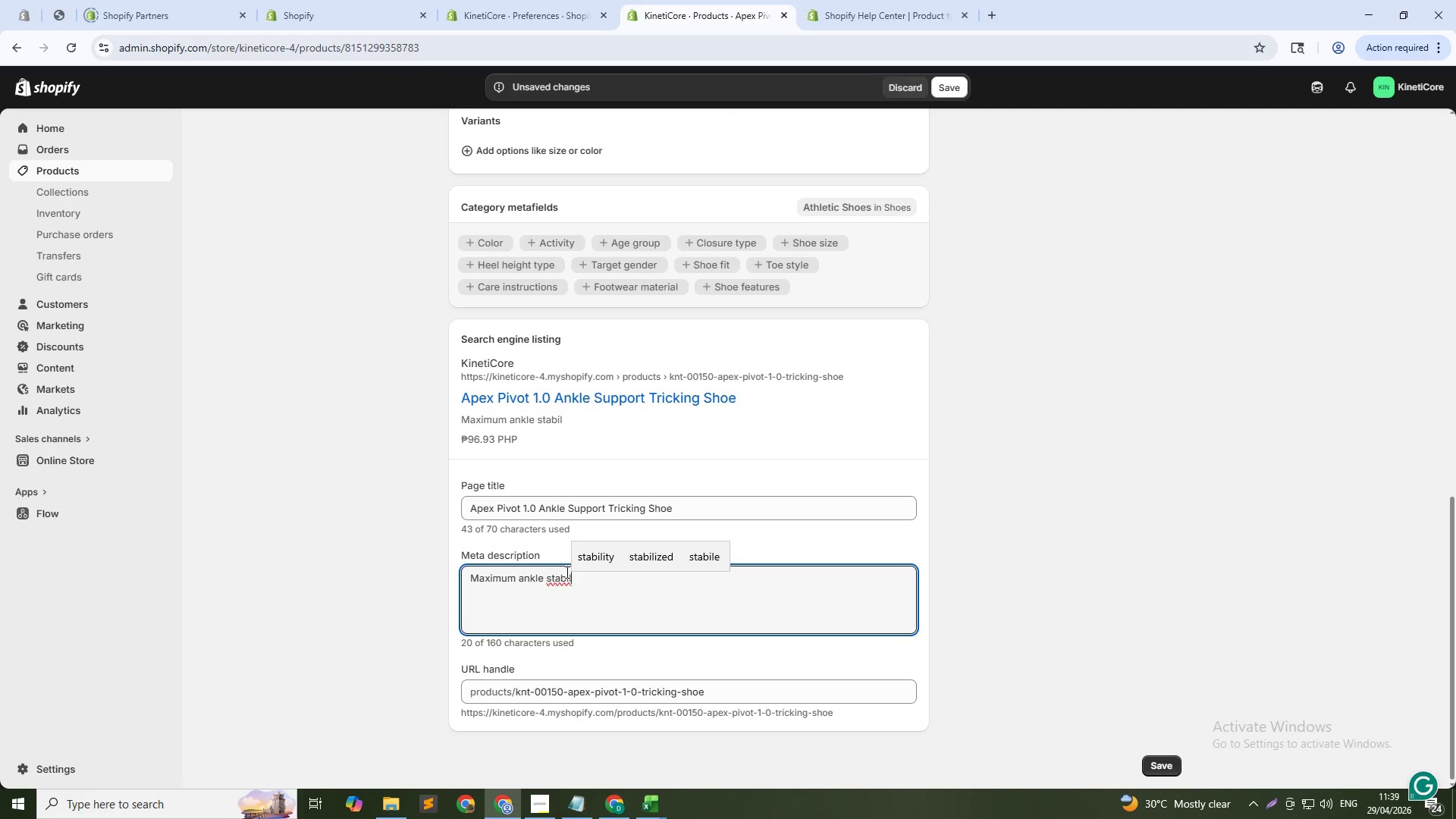 
type(ity for w)
key(Backspace)
type(twist a)
key(Backspace)
type(landings. Pivot grip for smooth spins)
 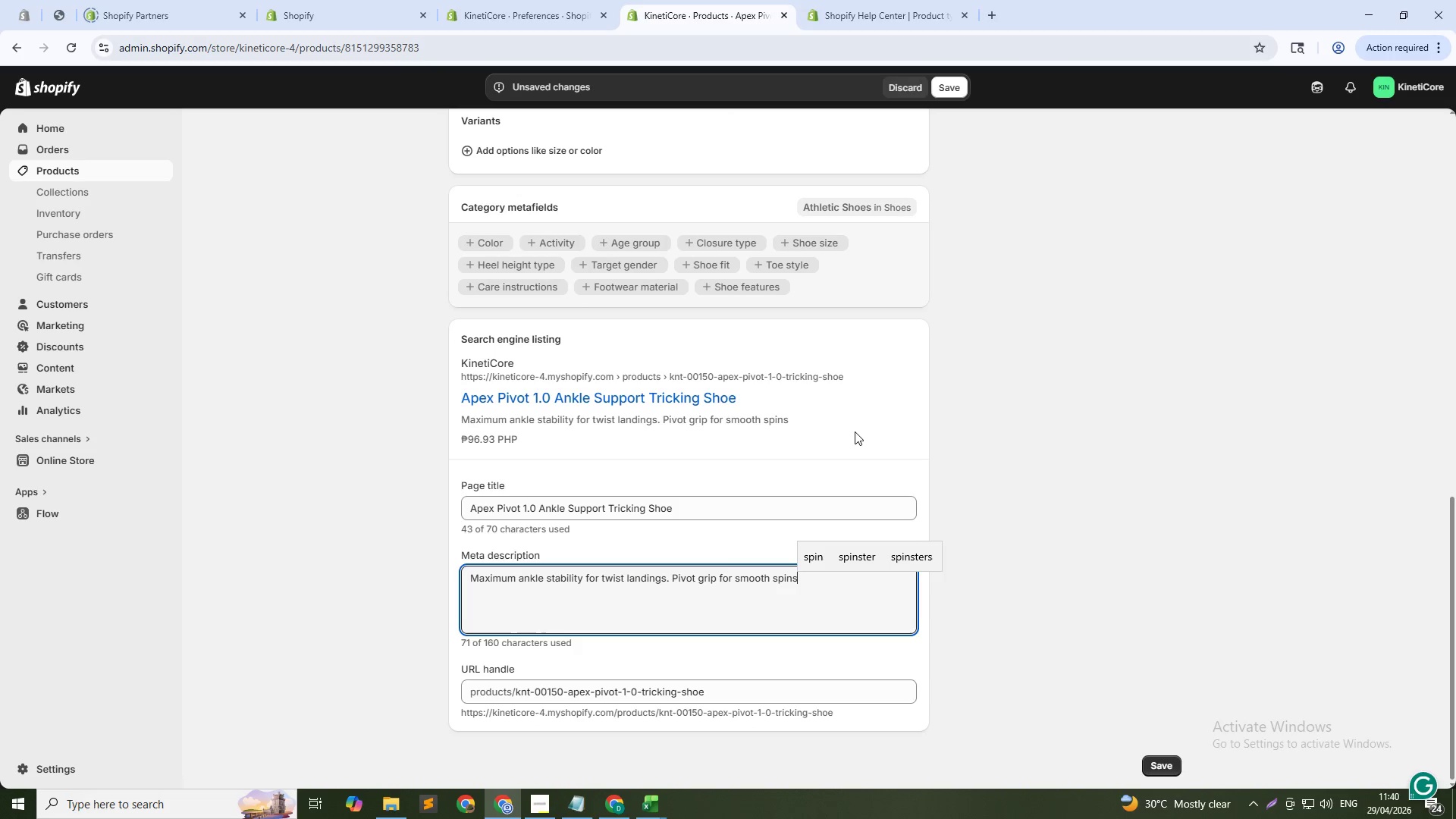 
type(. For tricking and martial arts.)
 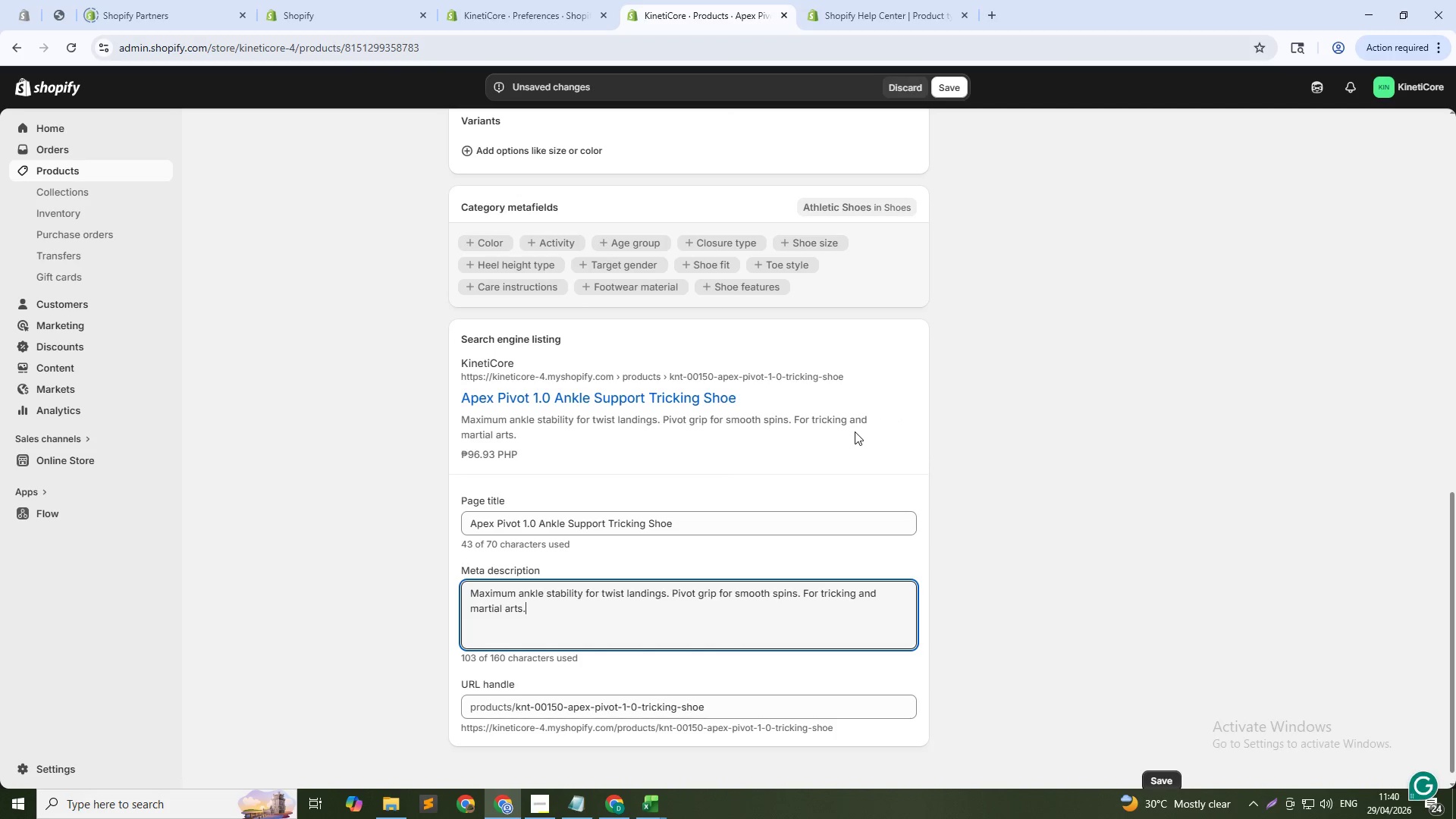 
hold_key(key=CapsLock, duration=0.38)
 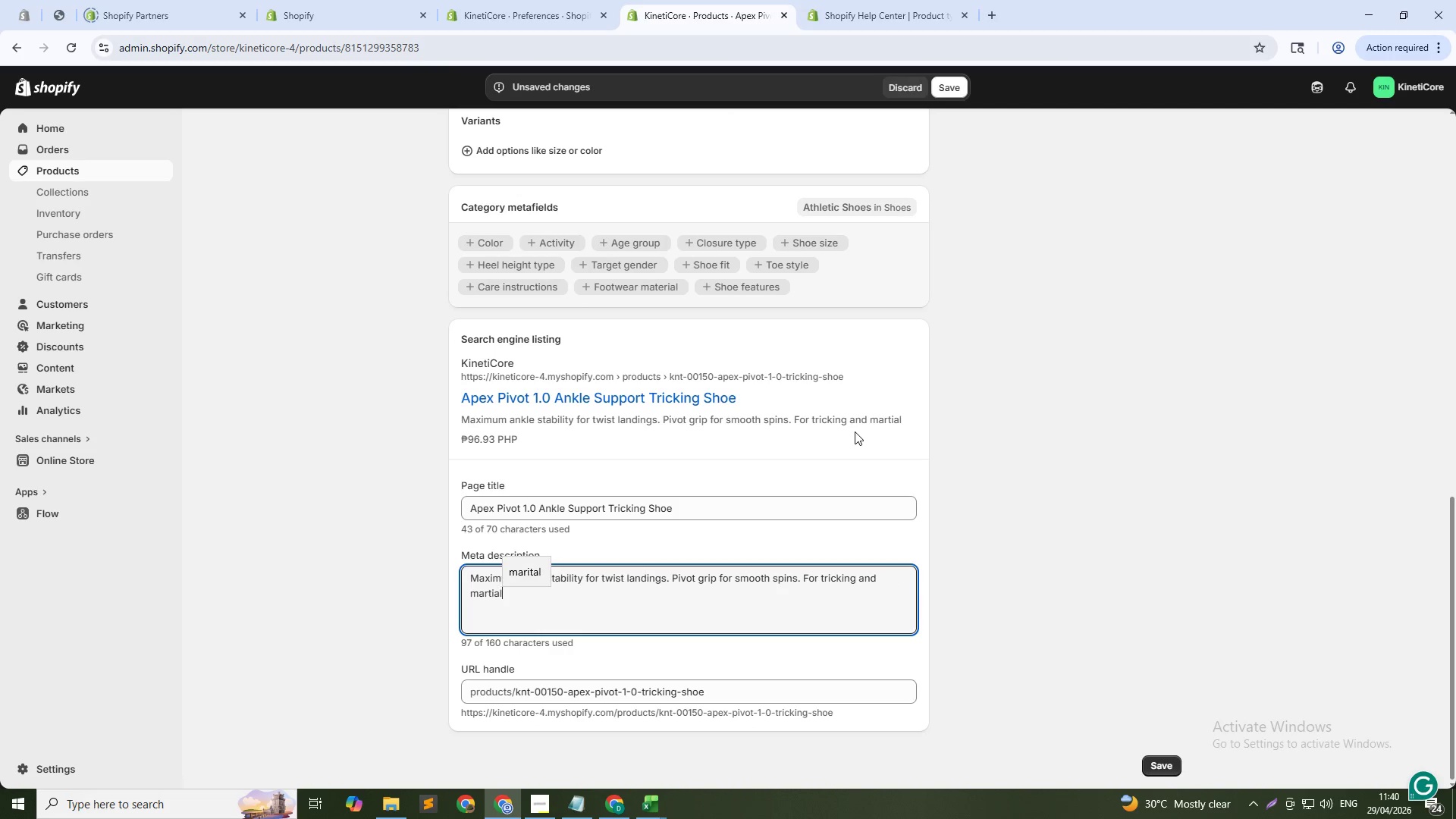 
left_click([554, 712])
 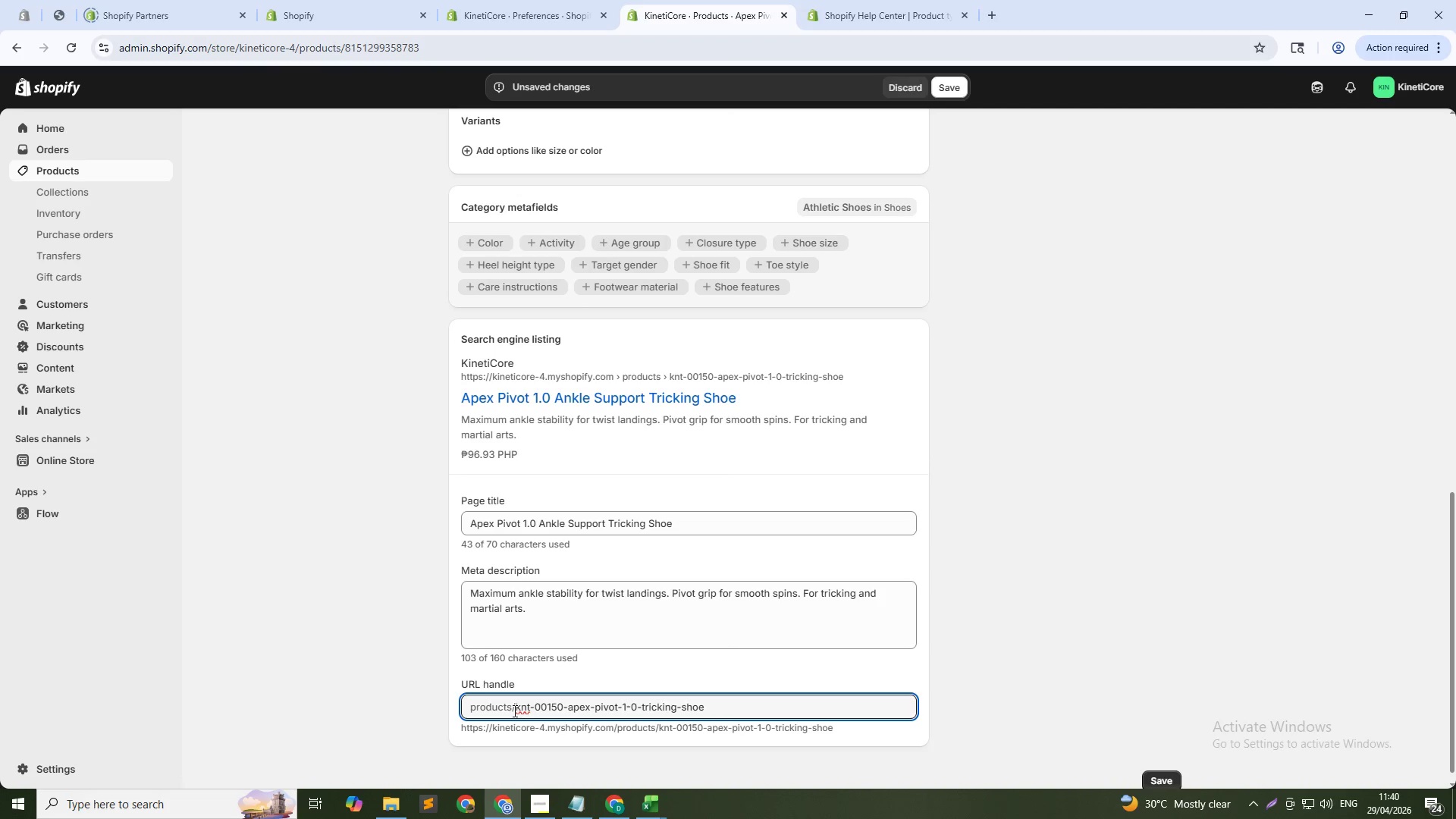 
left_click_drag(start_coordinate=[513, 711], to_coordinate=[561, 710])
 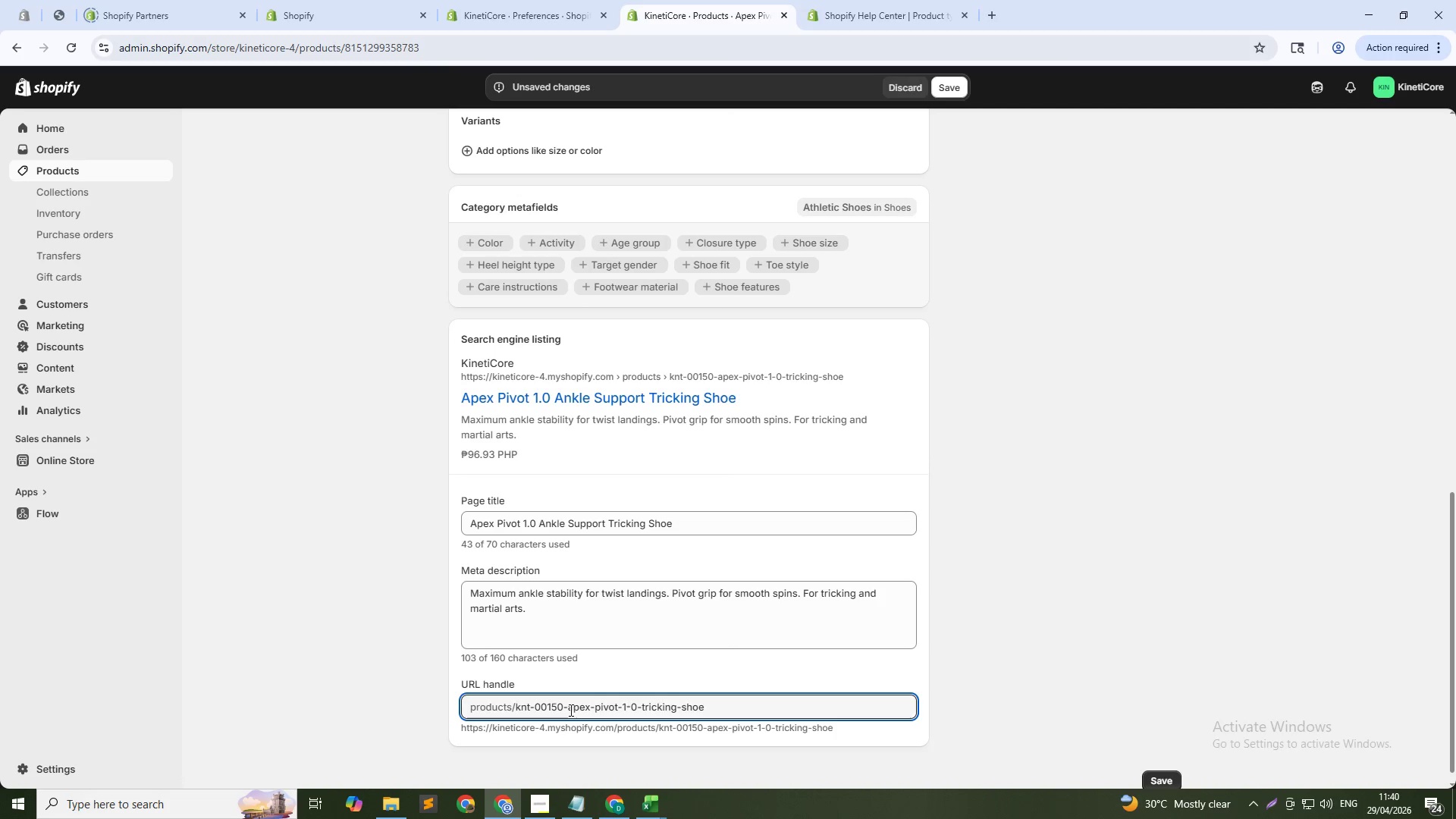 
left_click_drag(start_coordinate=[570, 710], to_coordinate=[515, 712])
 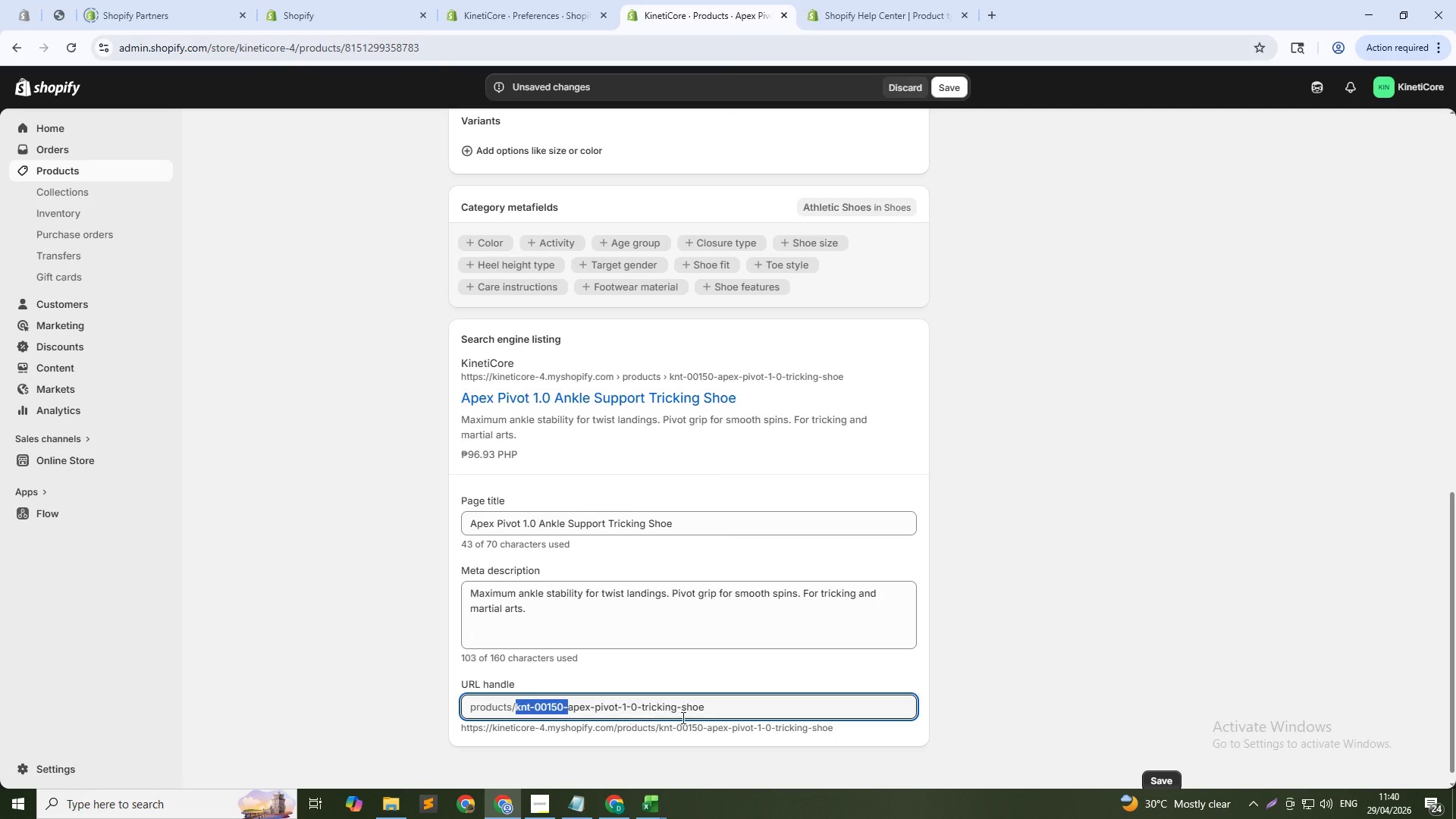 
key(Backspace)
 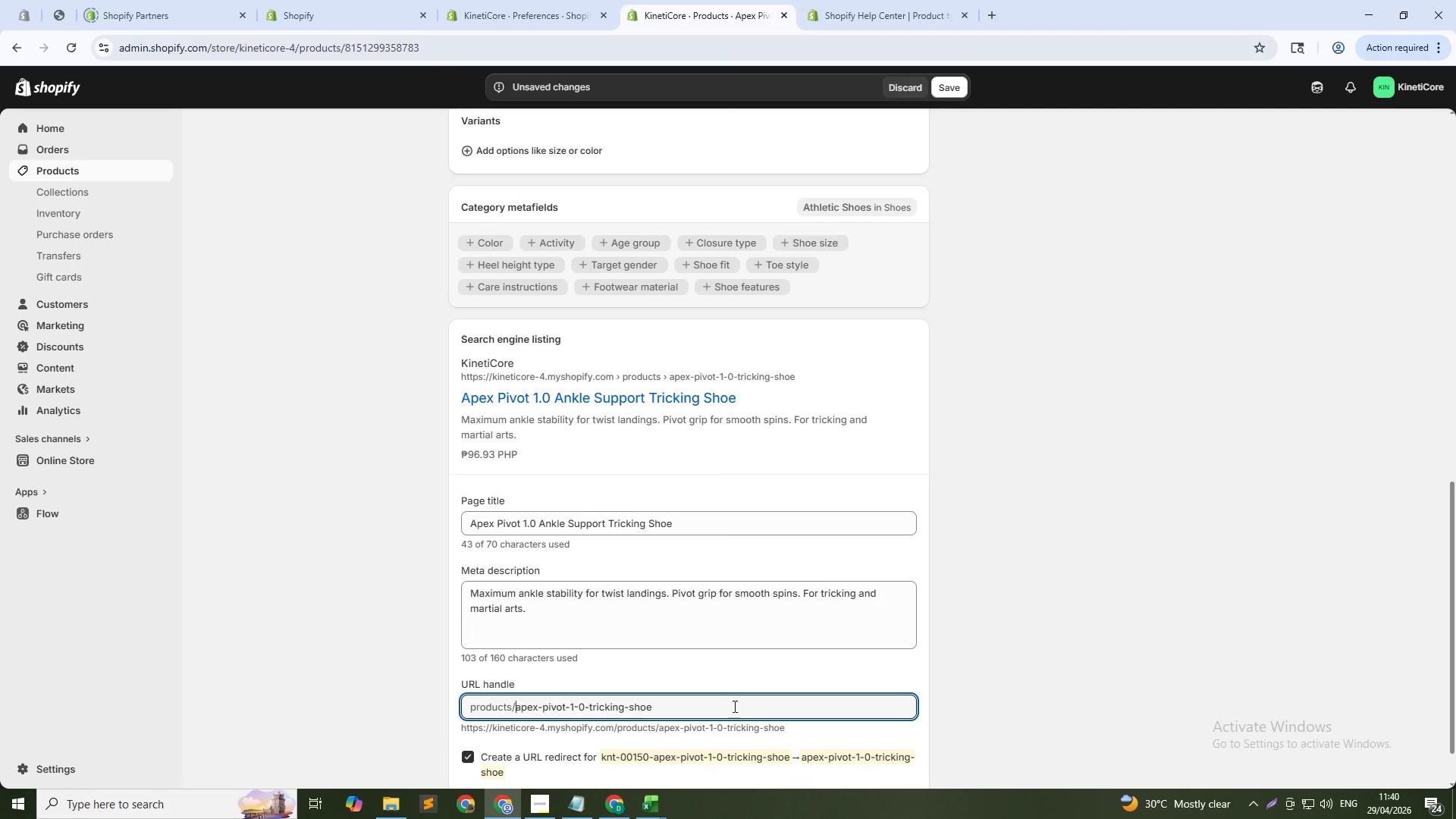 
left_click([733, 706])
 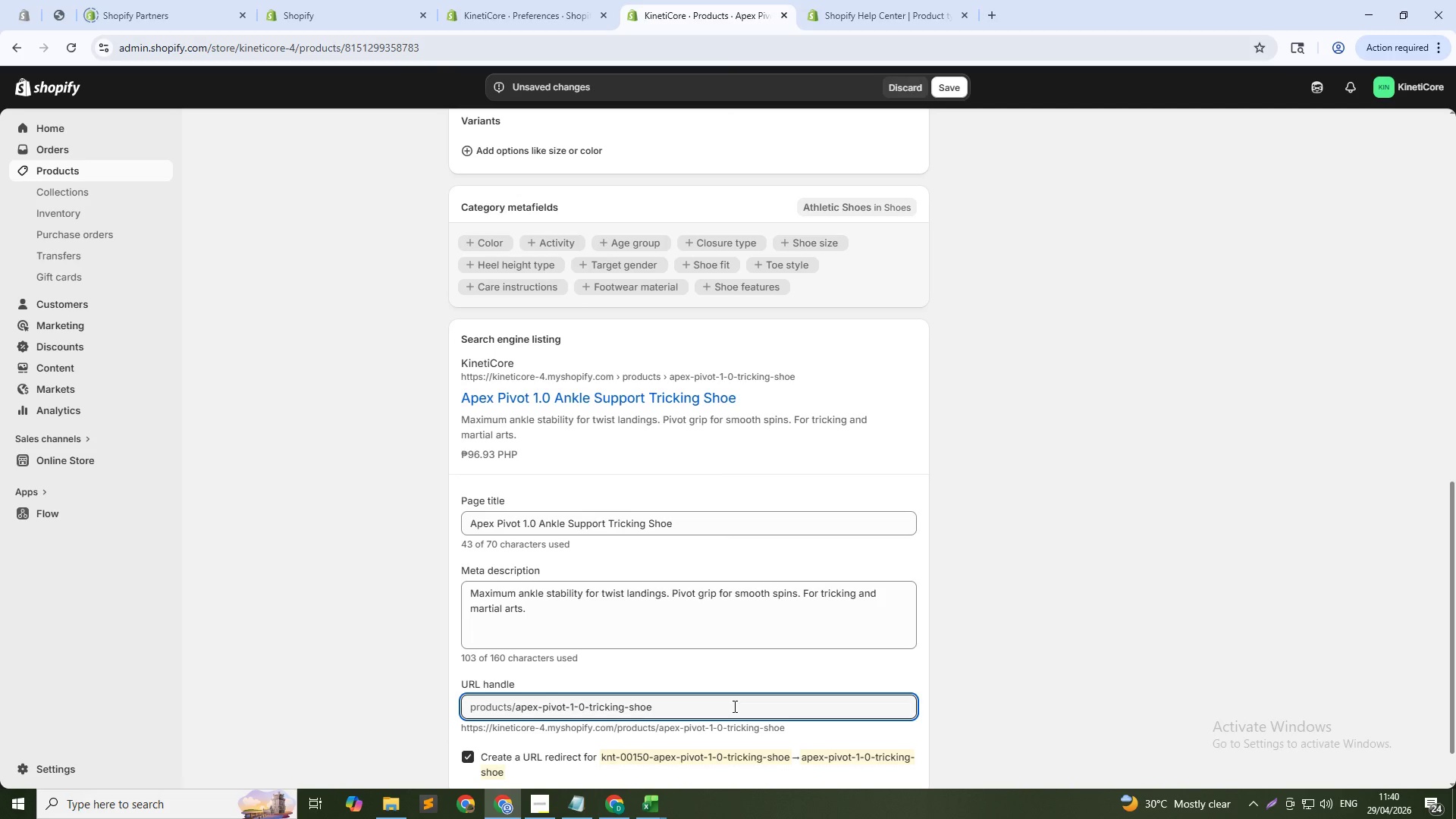 
type(-150)
 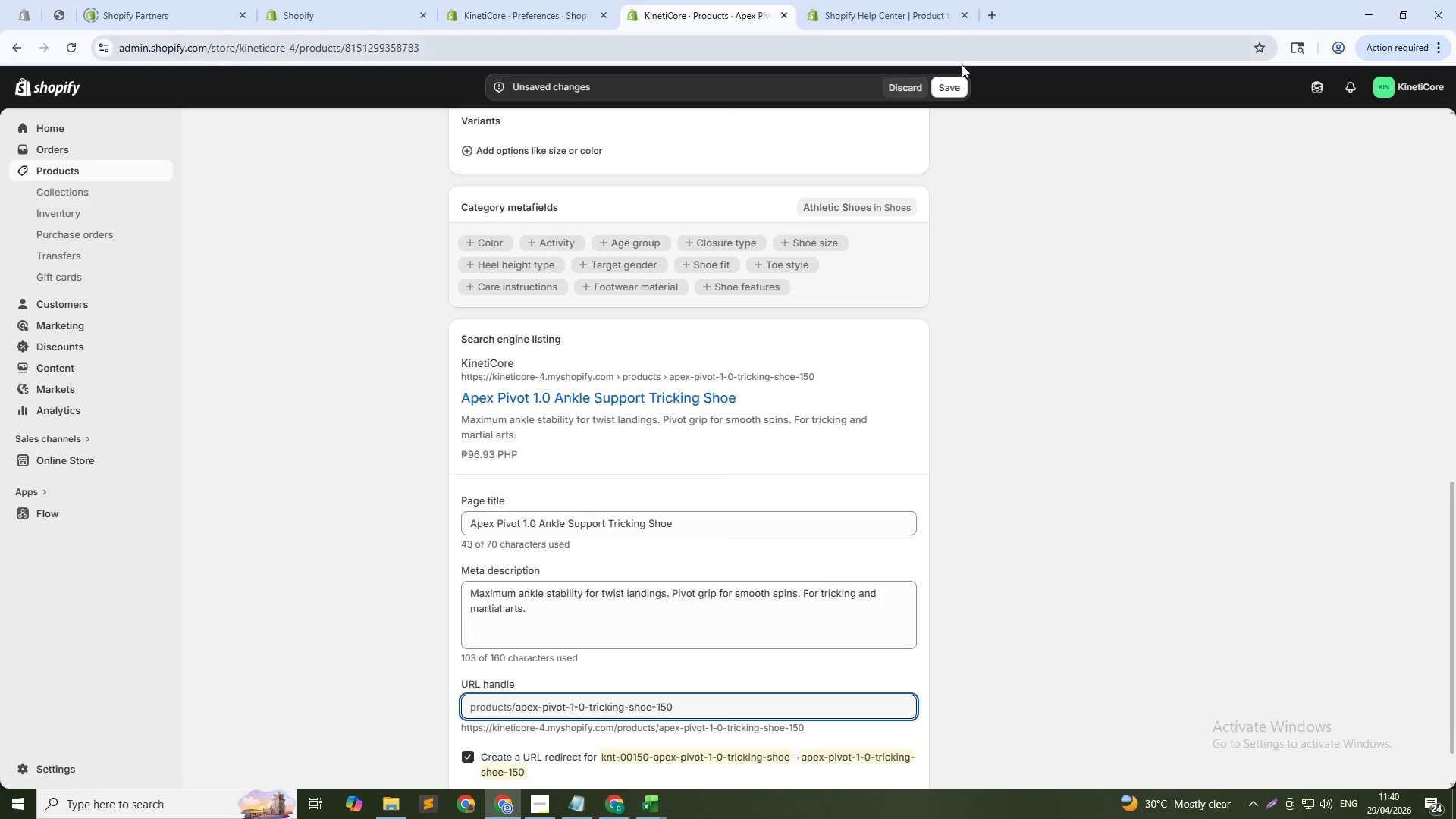 
left_click([956, 86])
 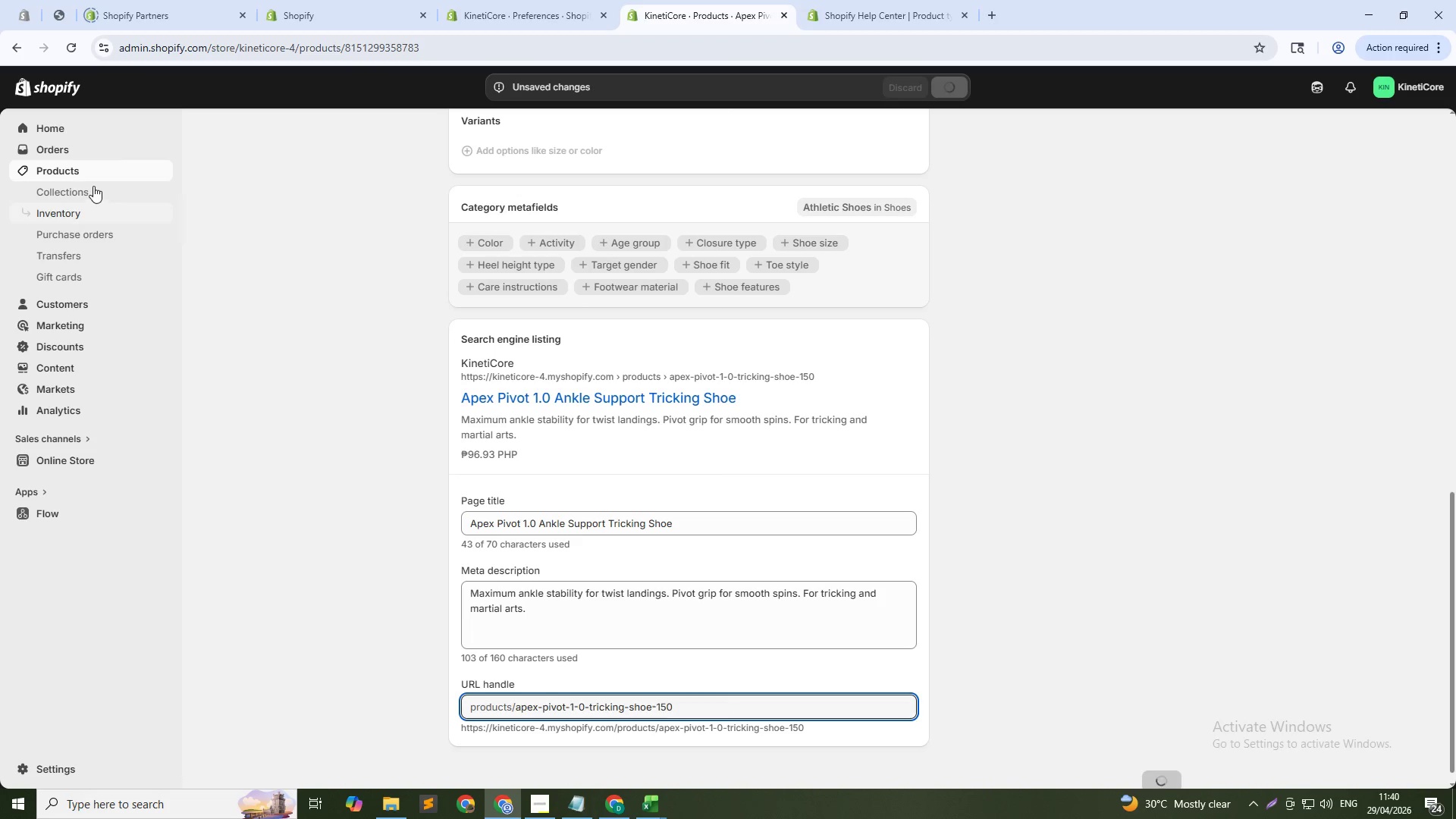 
left_click([88, 171])
 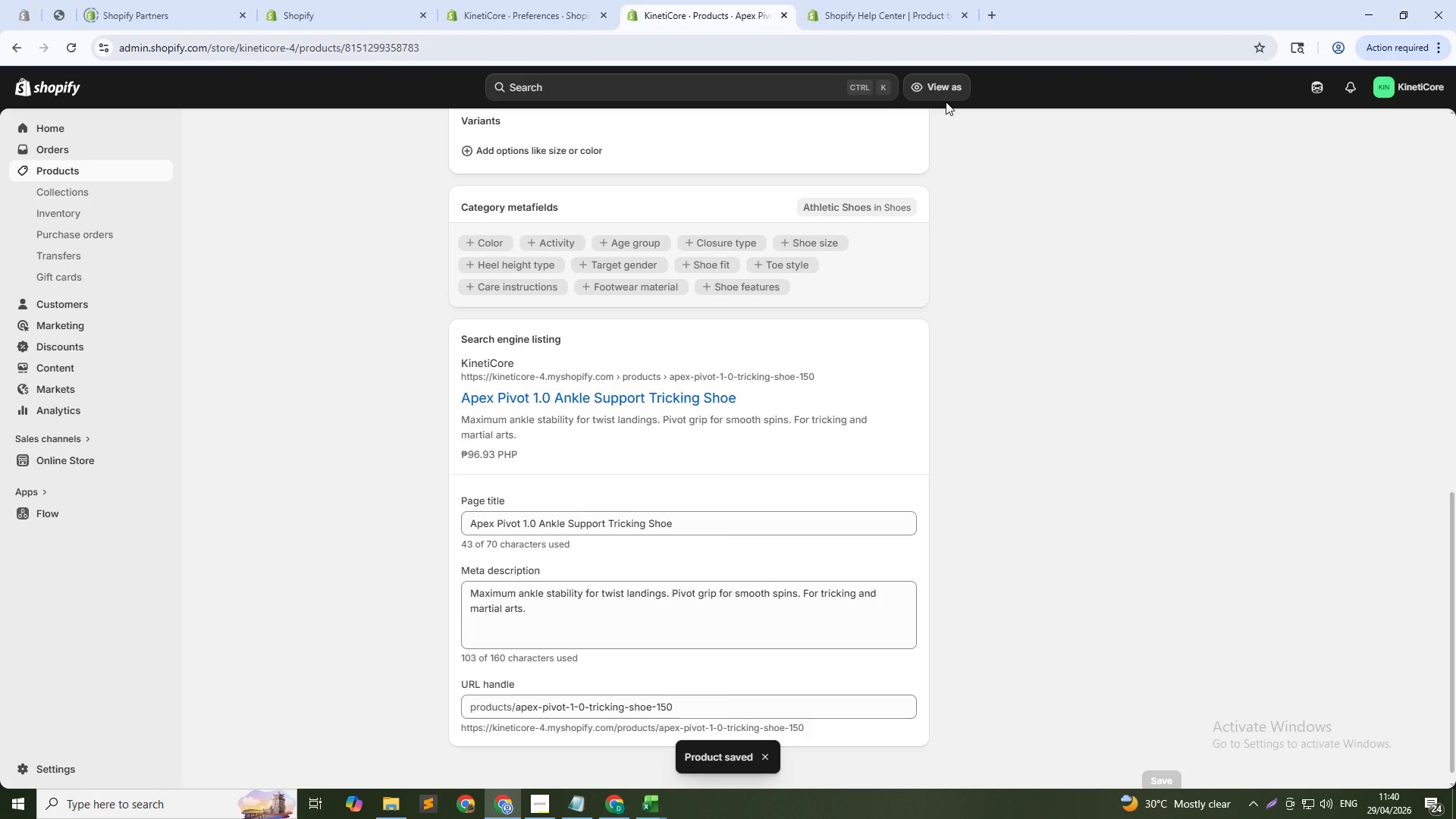 
scroll: coordinate [575, 303], scroll_direction: up, amount: 13.0
 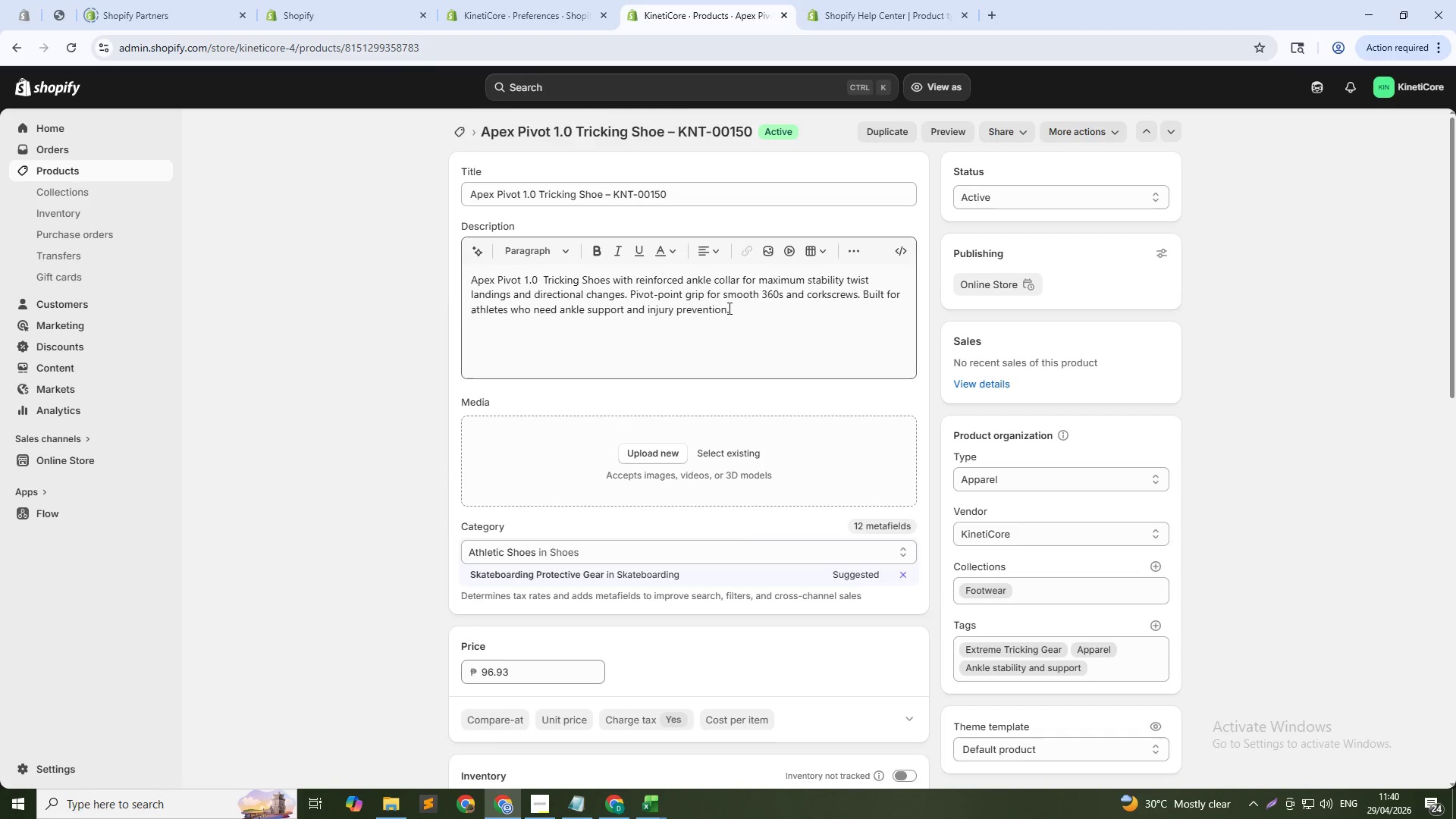 
left_click([742, 317])
 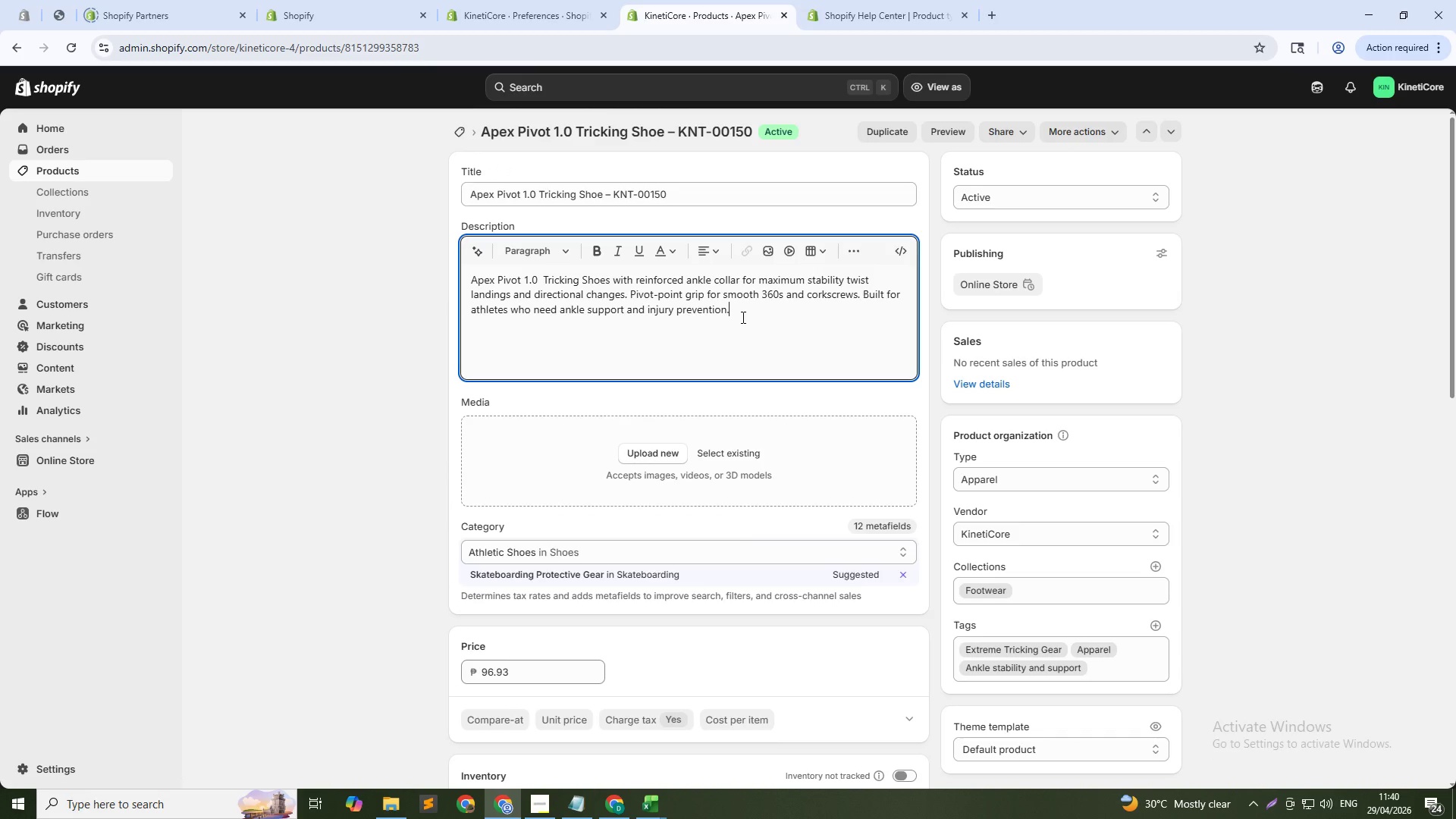 
key(Backspace)
 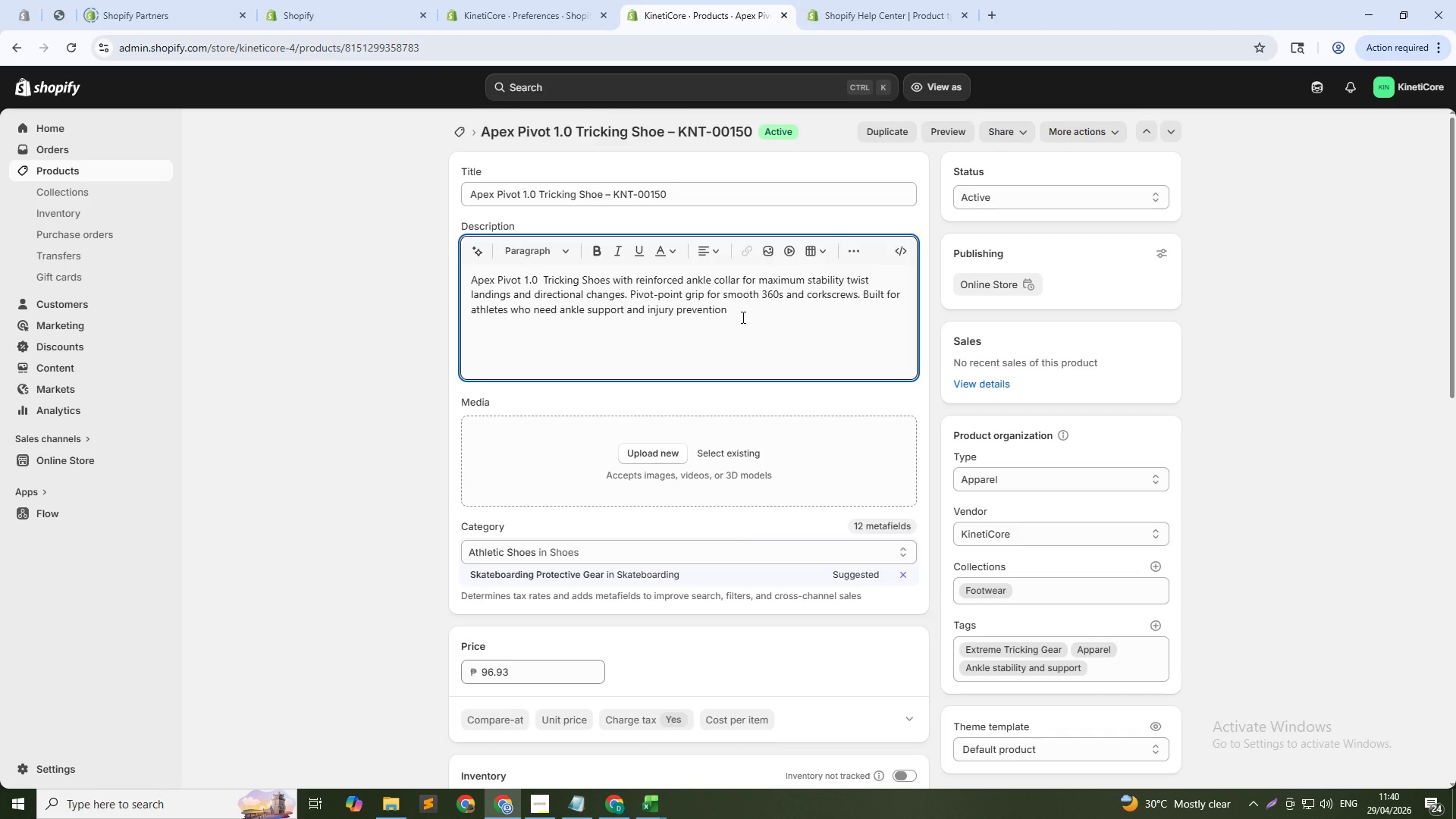 
key(Period)
 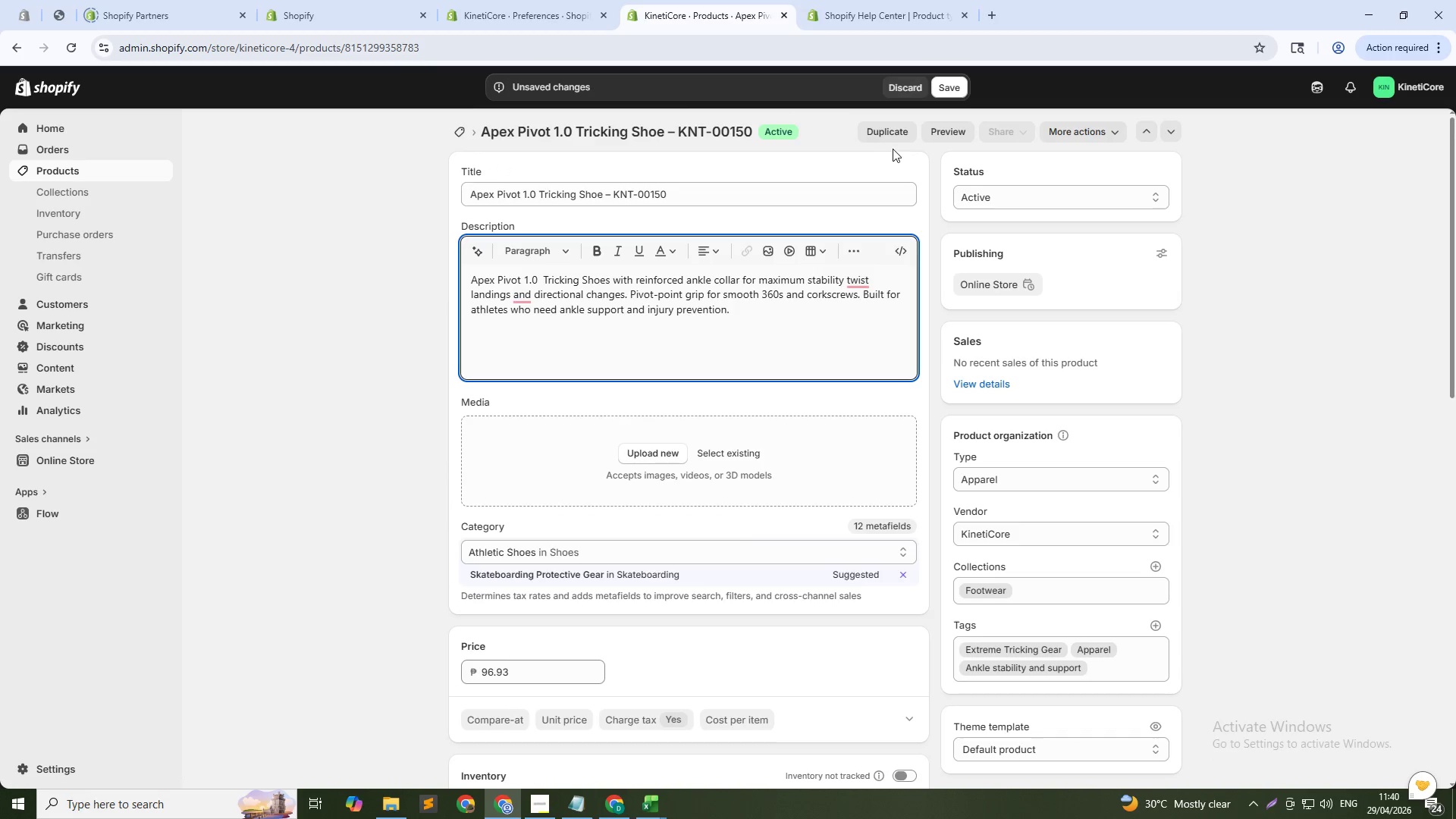 
left_click([945, 85])
 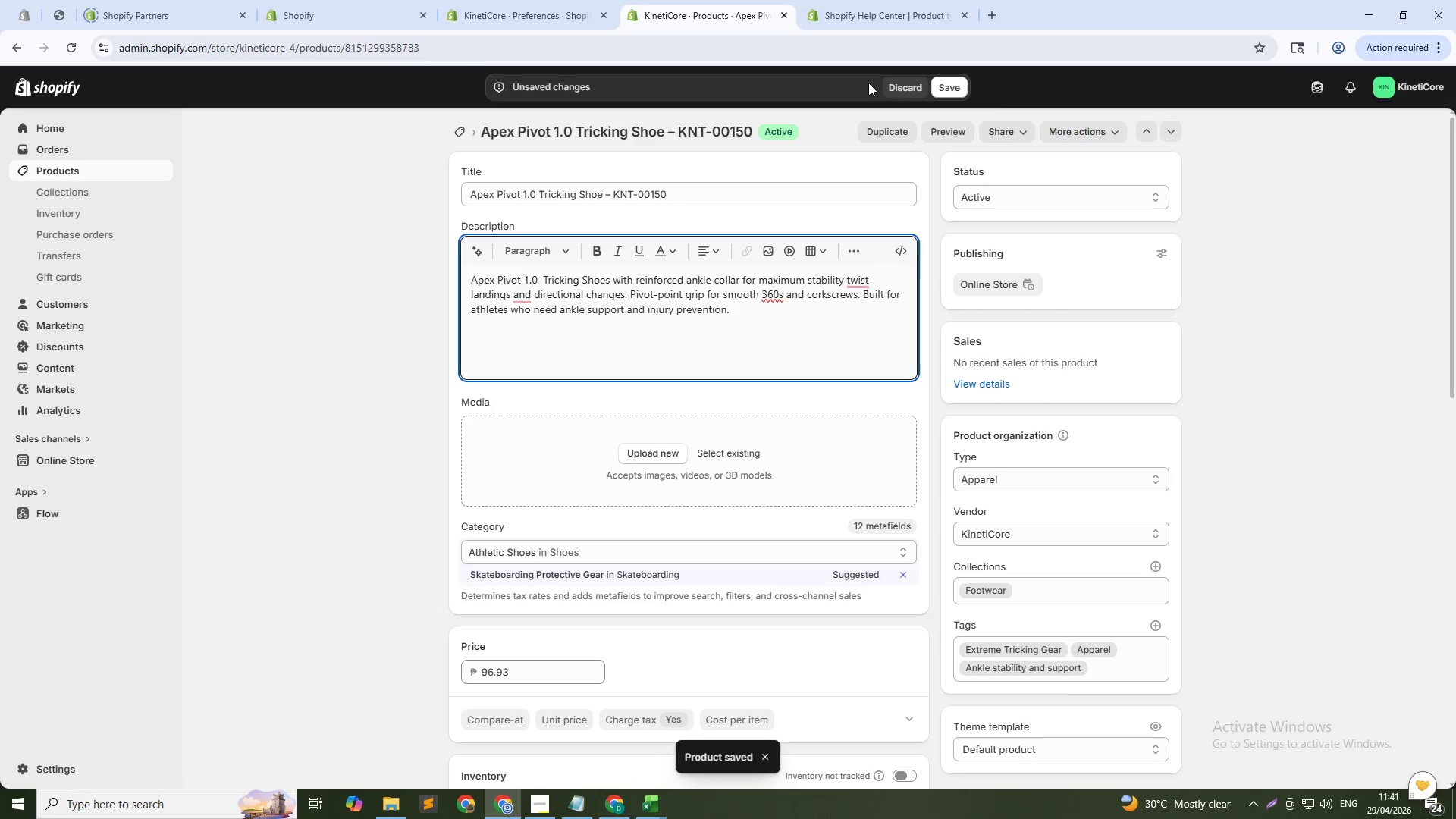 
wait(5.78)
 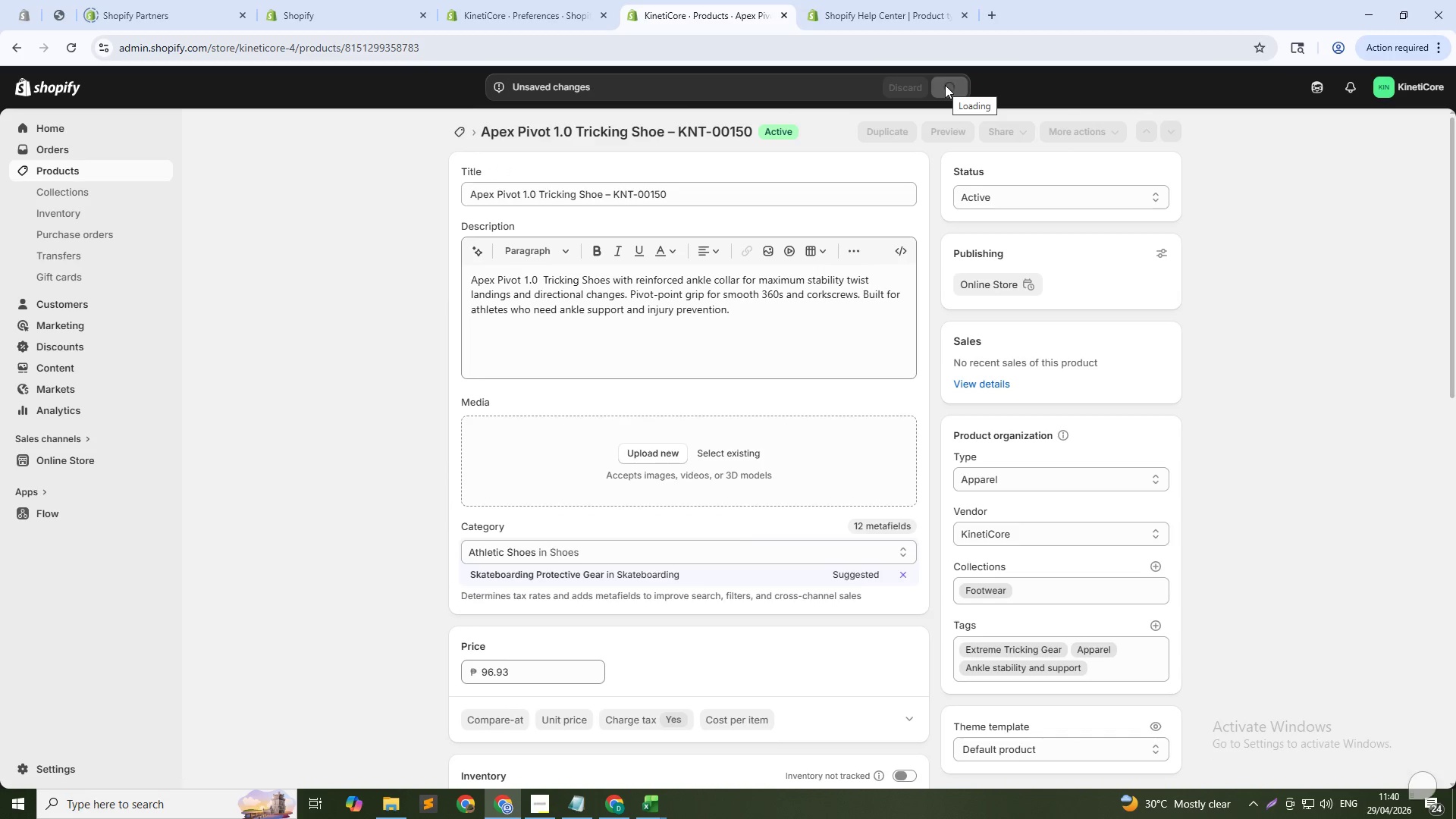 
left_click([63, 169])
 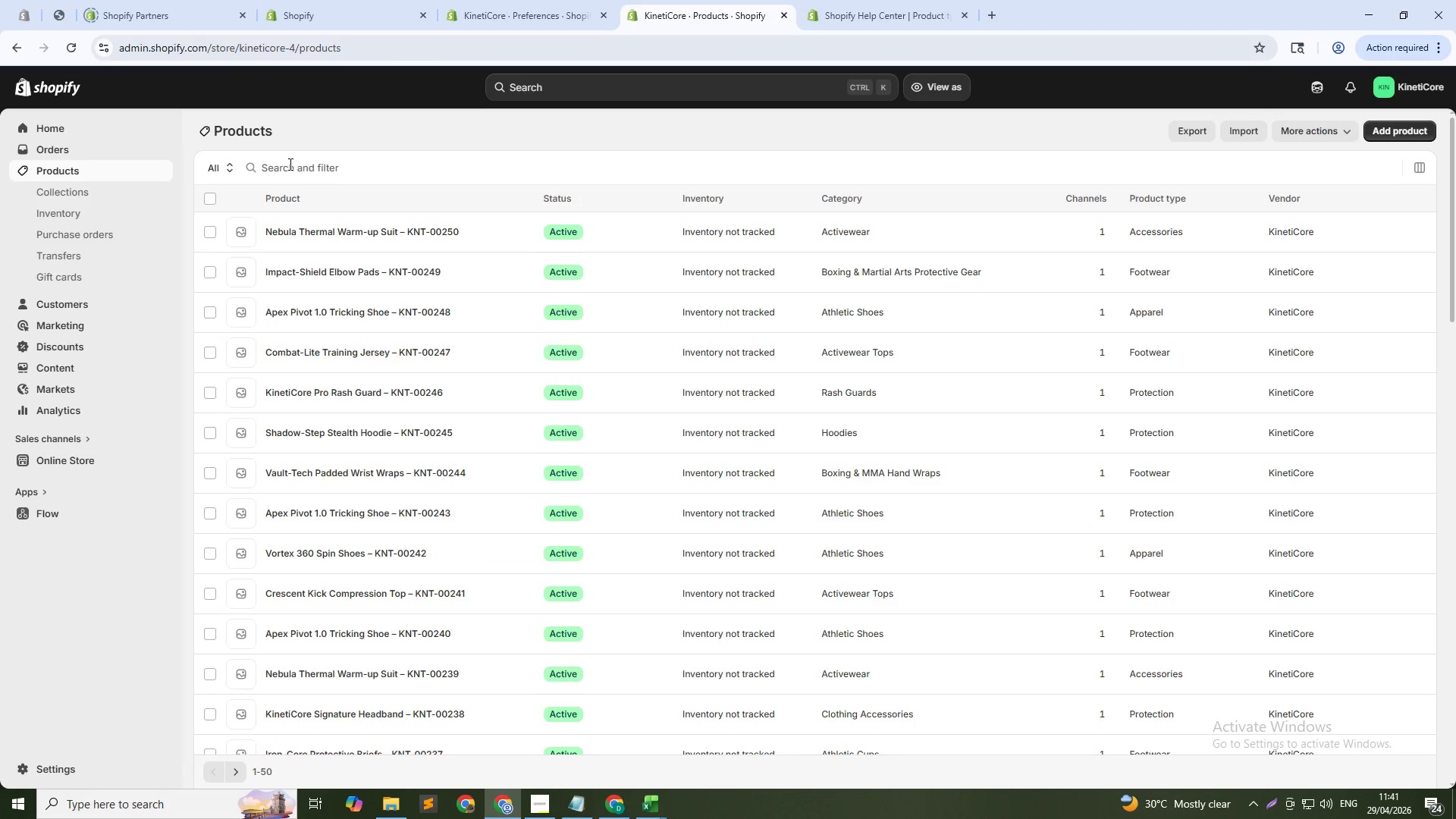 
wait(5.05)
 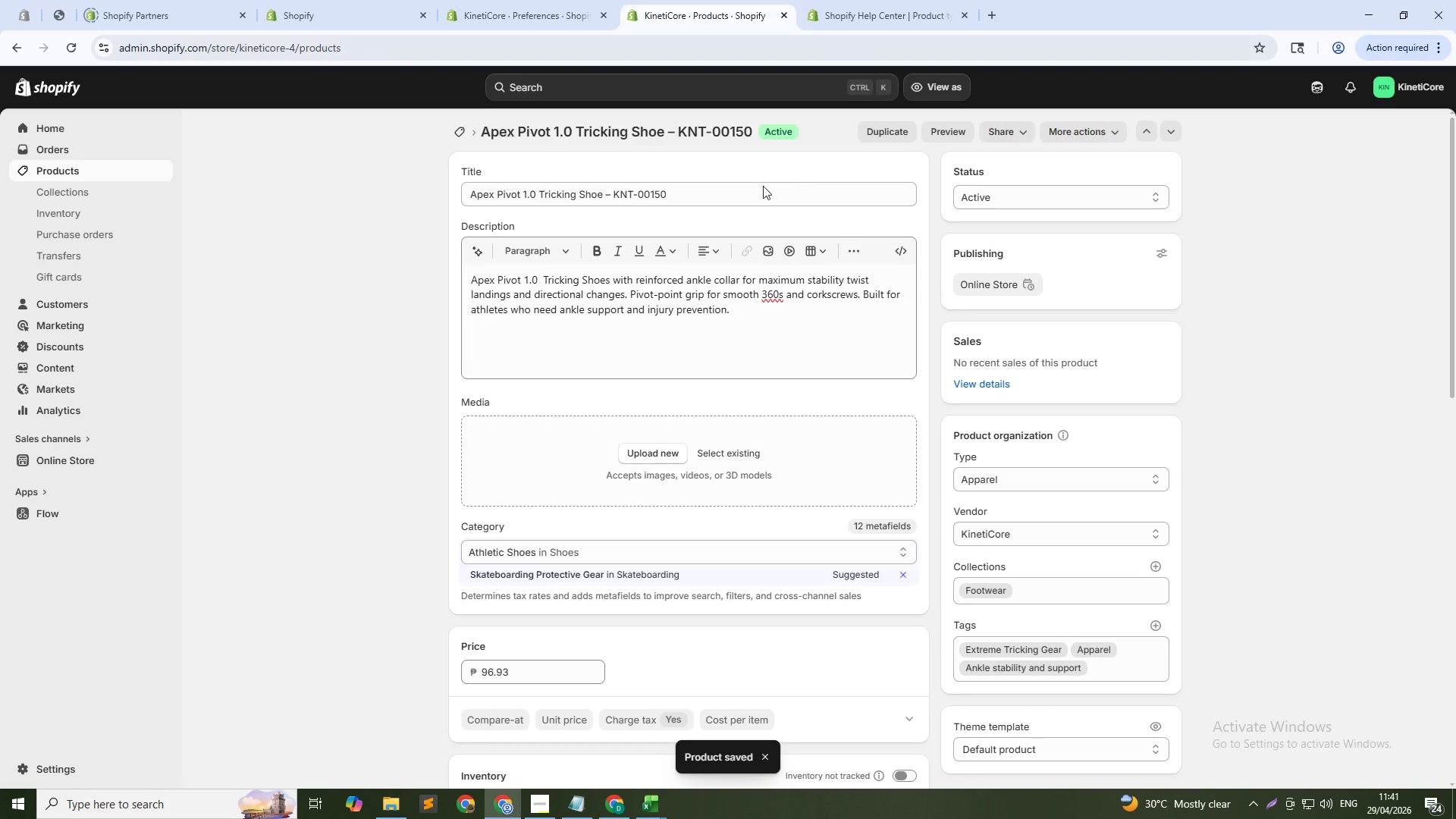 
type(APEX)
 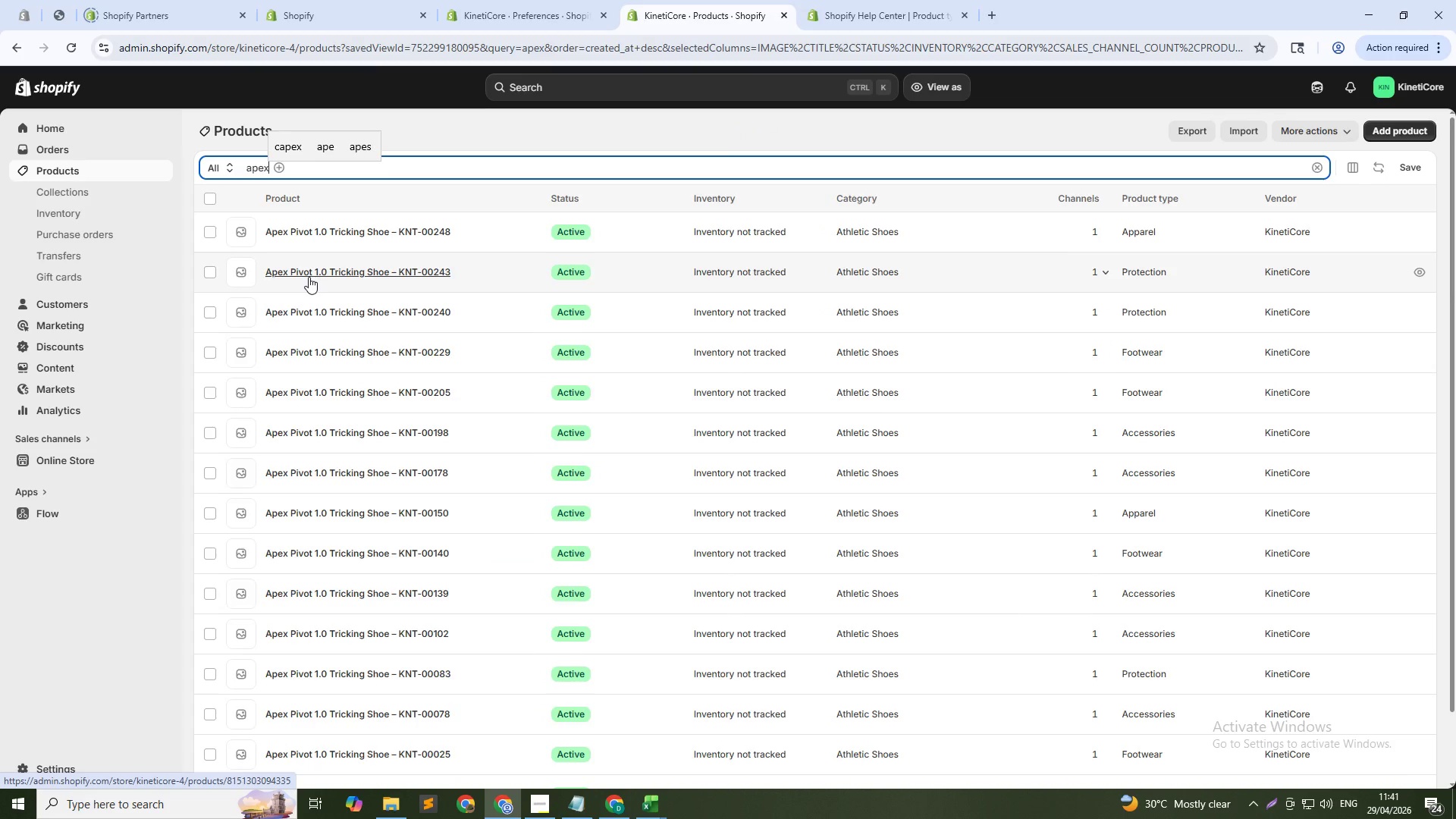 
scroll: coordinate [372, 343], scroll_direction: down, amount: 8.0
 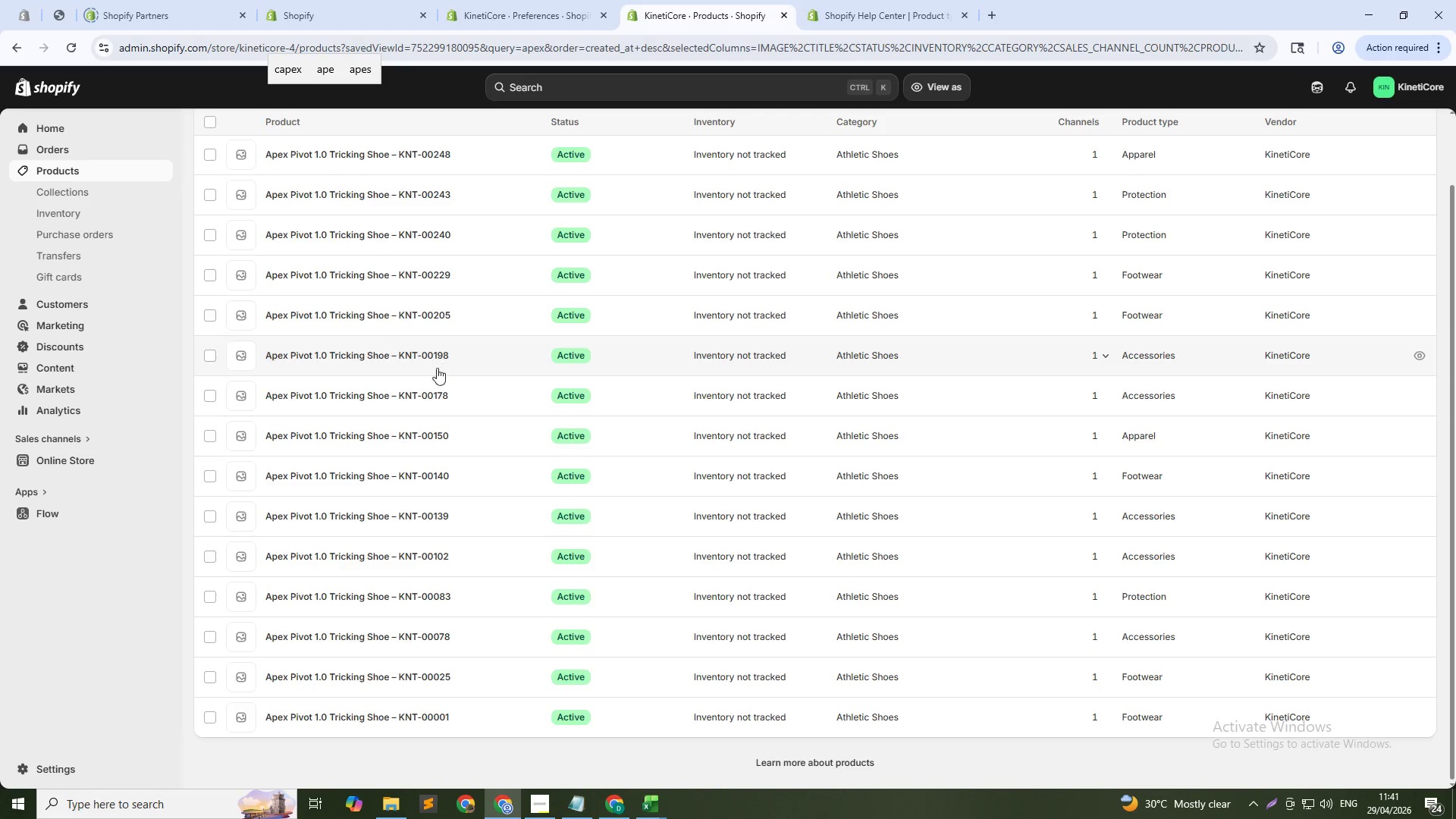 
left_click([431, 391])
 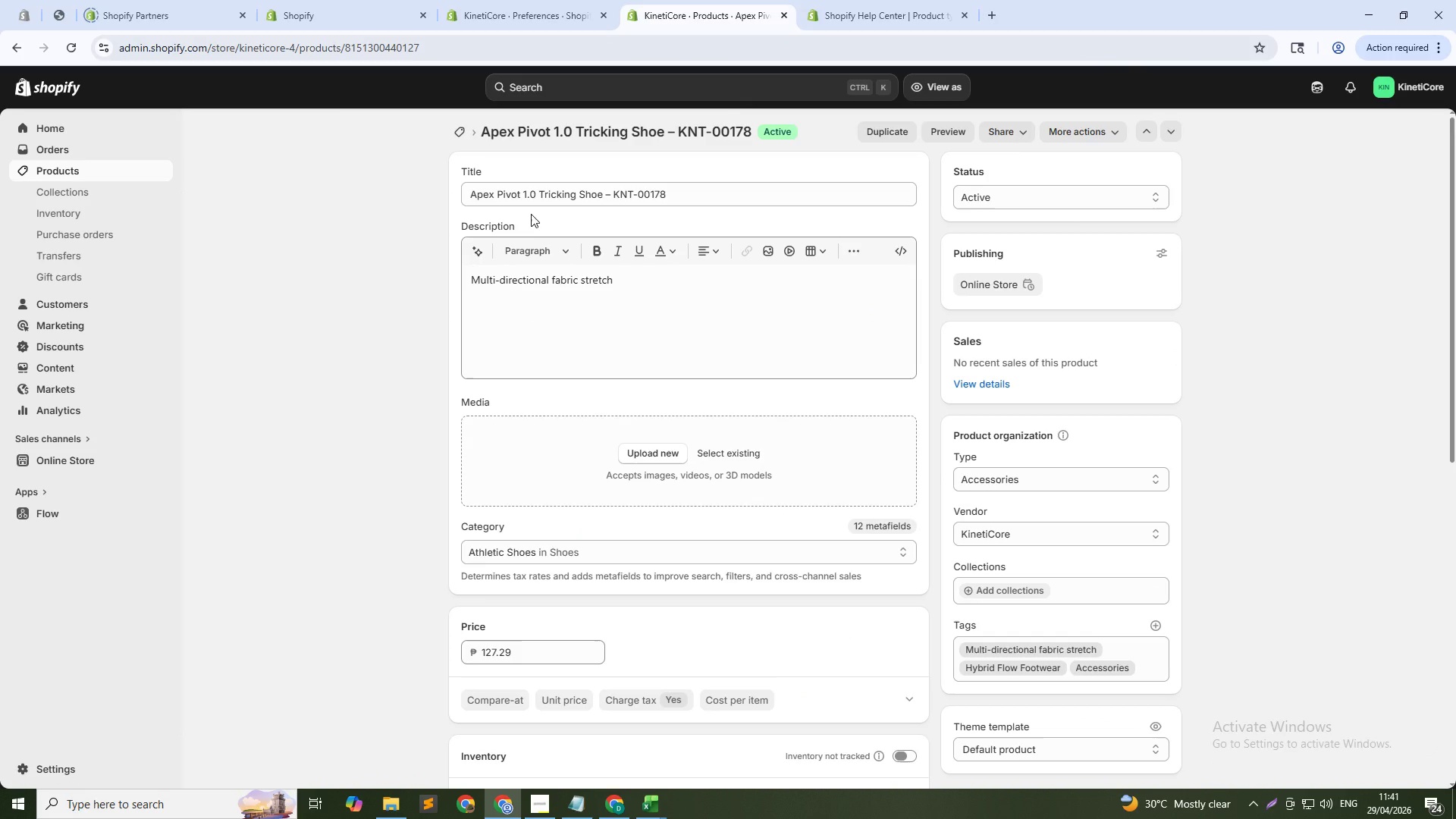 
wait(7.11)
 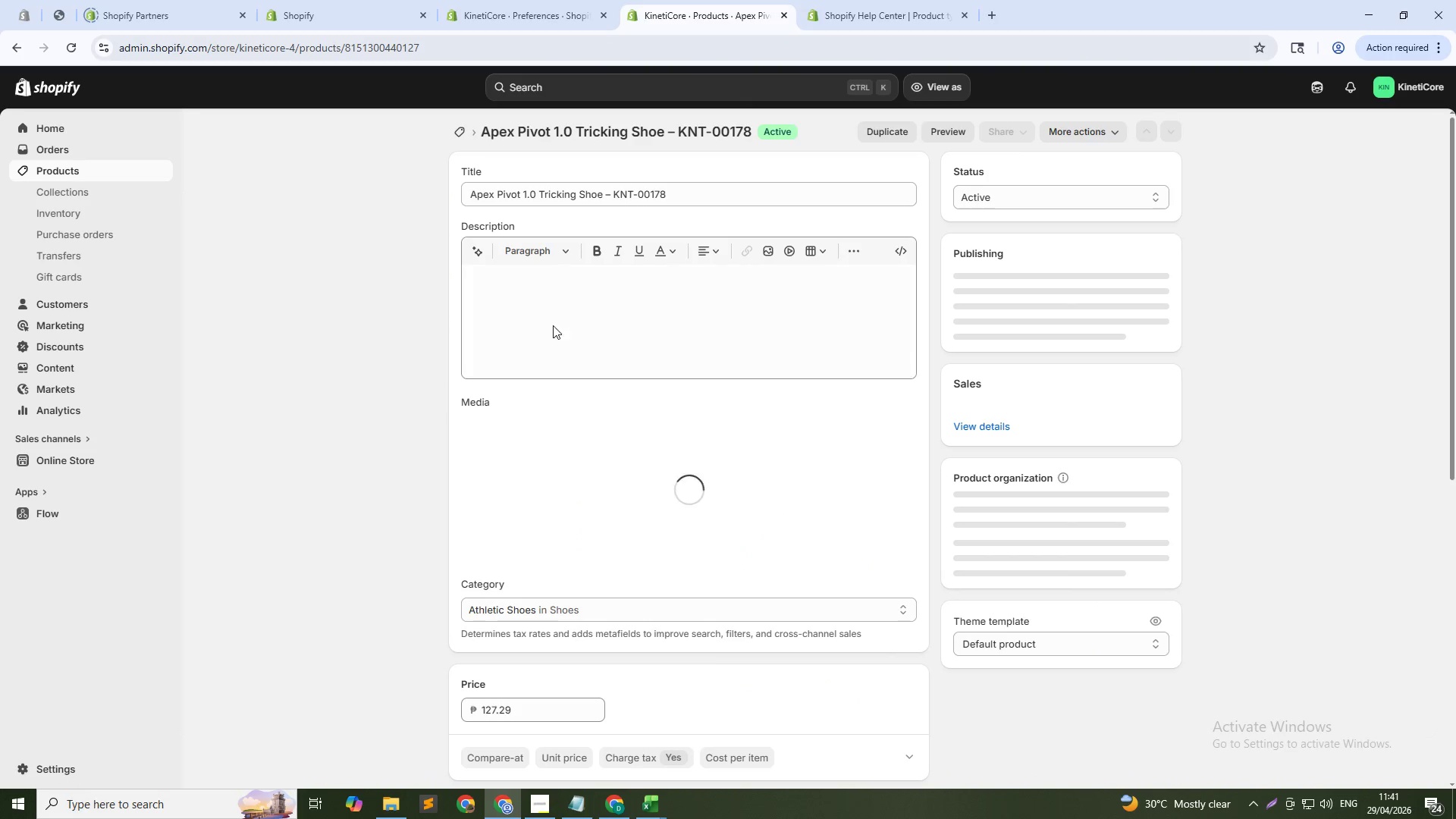 
left_click([1021, 585])
 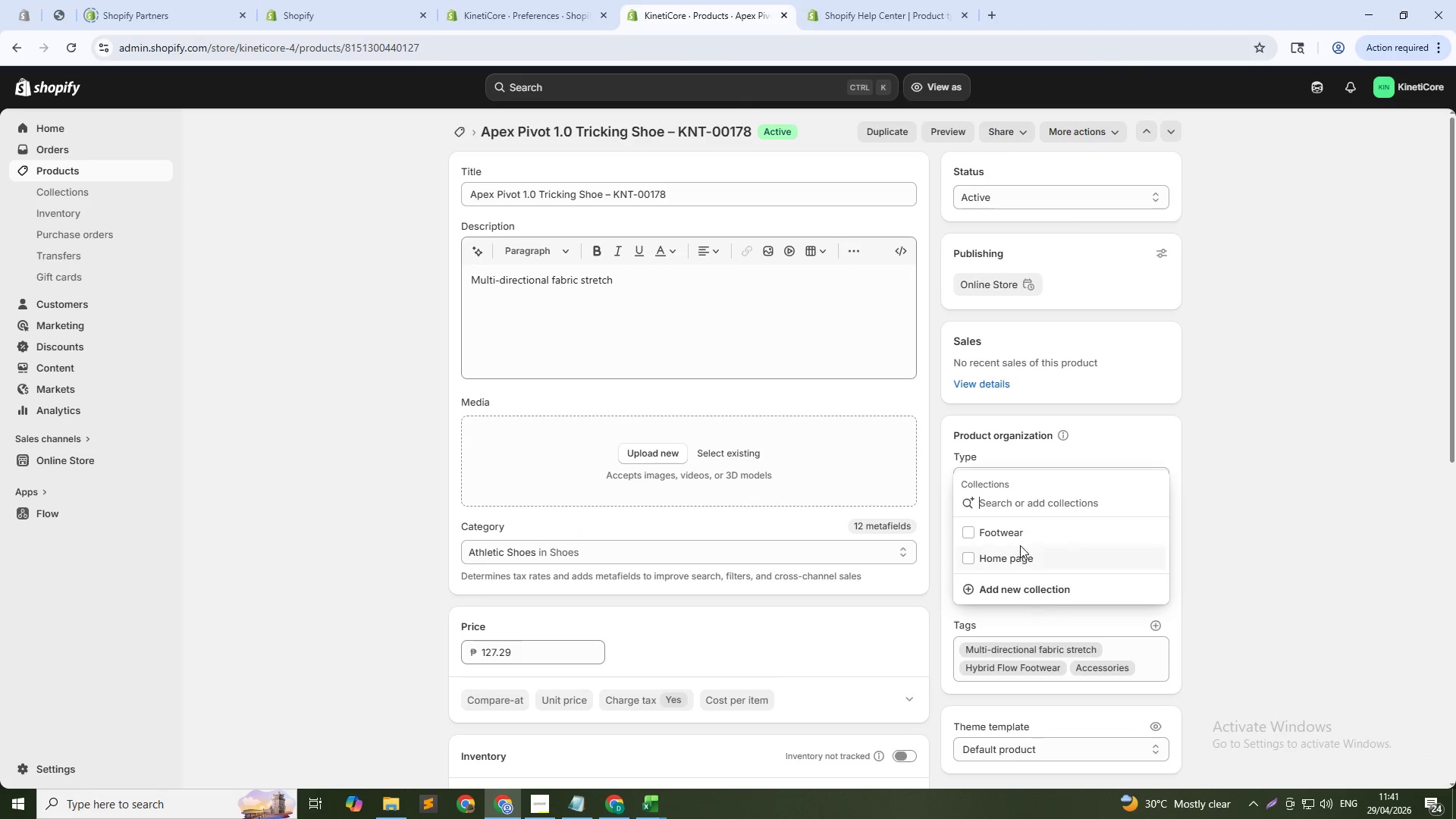 
left_click([1018, 535])
 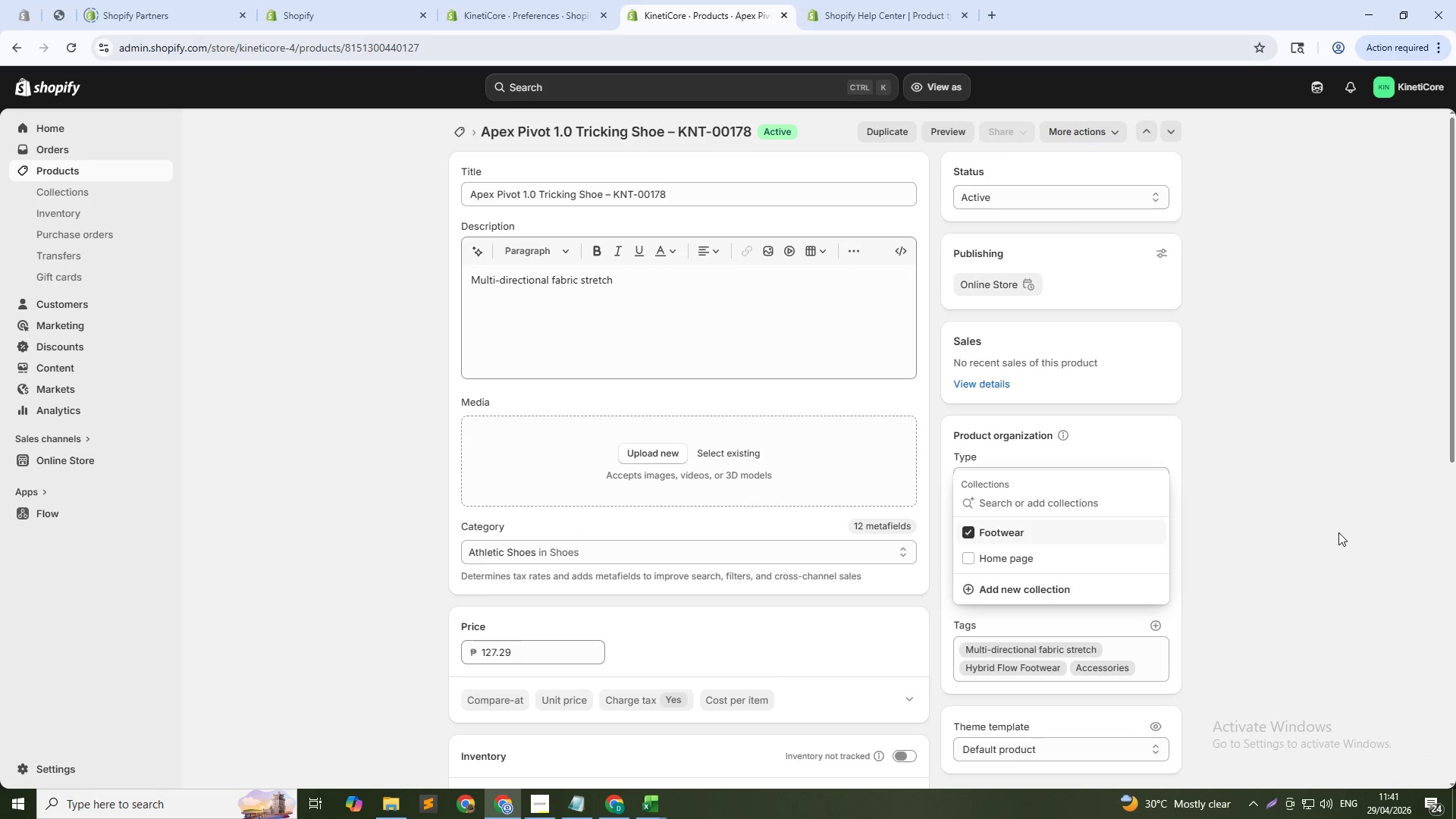 
left_click([1338, 532])
 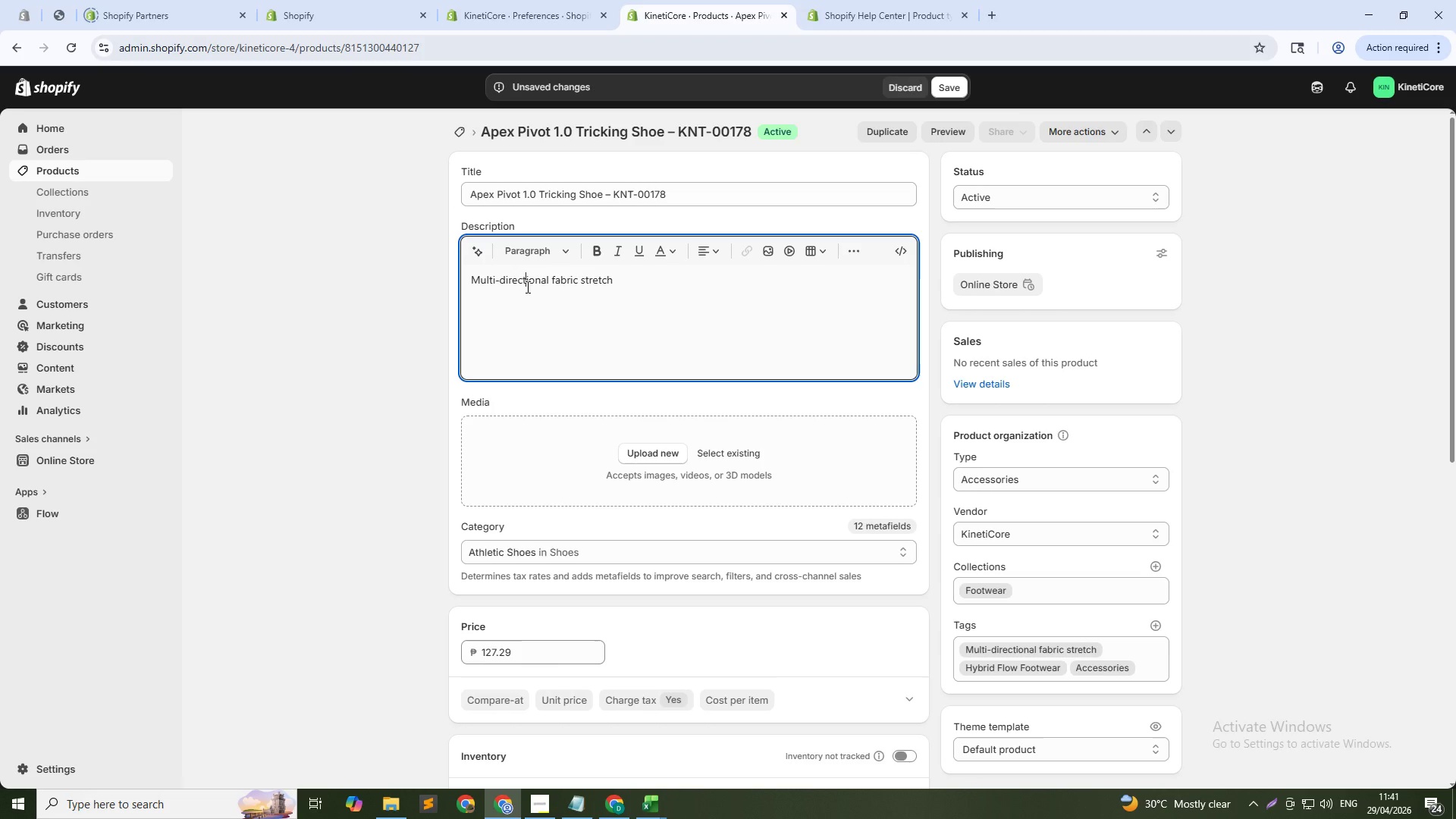 
double_click([526, 287])
 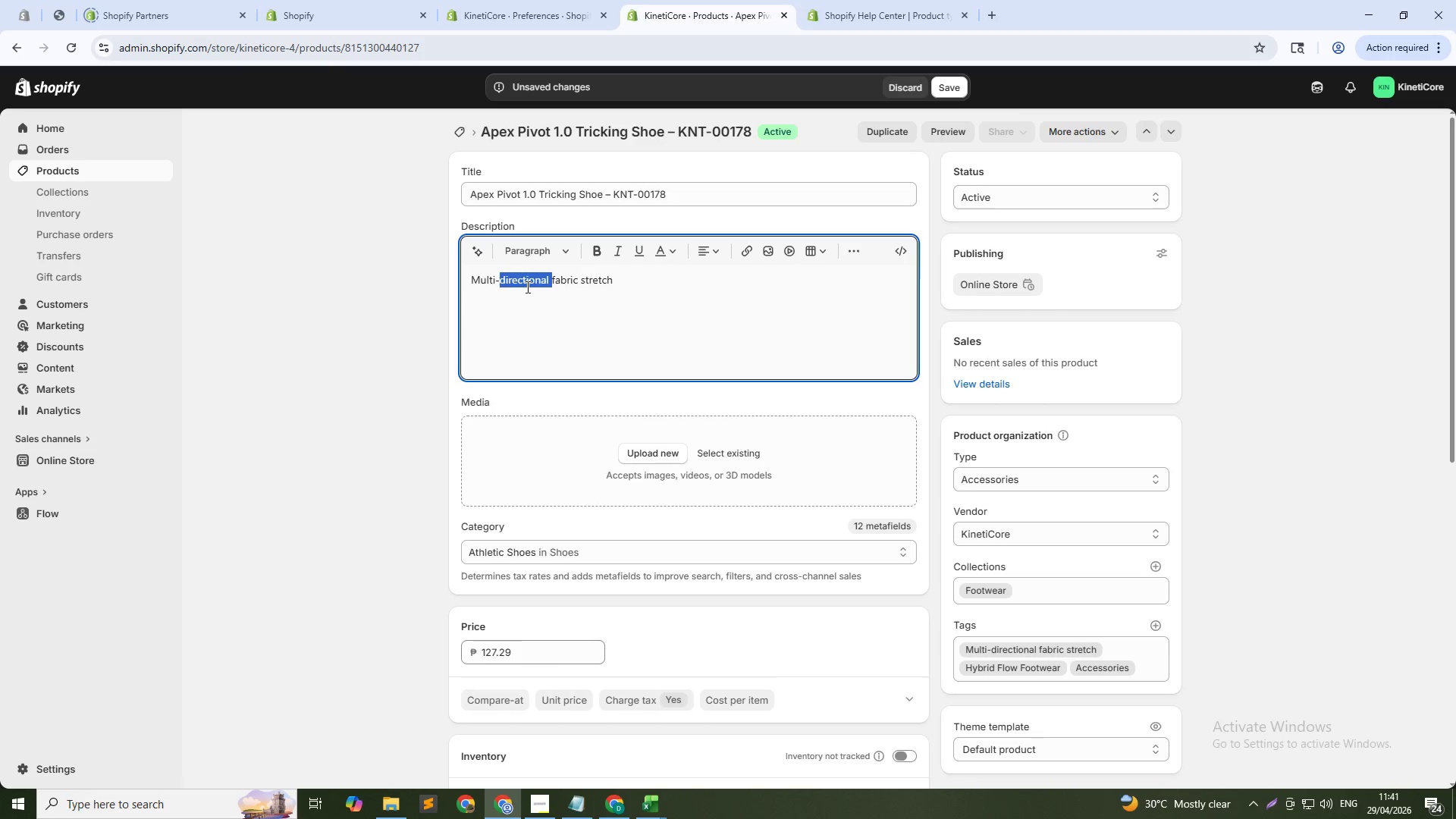 
triple_click([526, 287])
 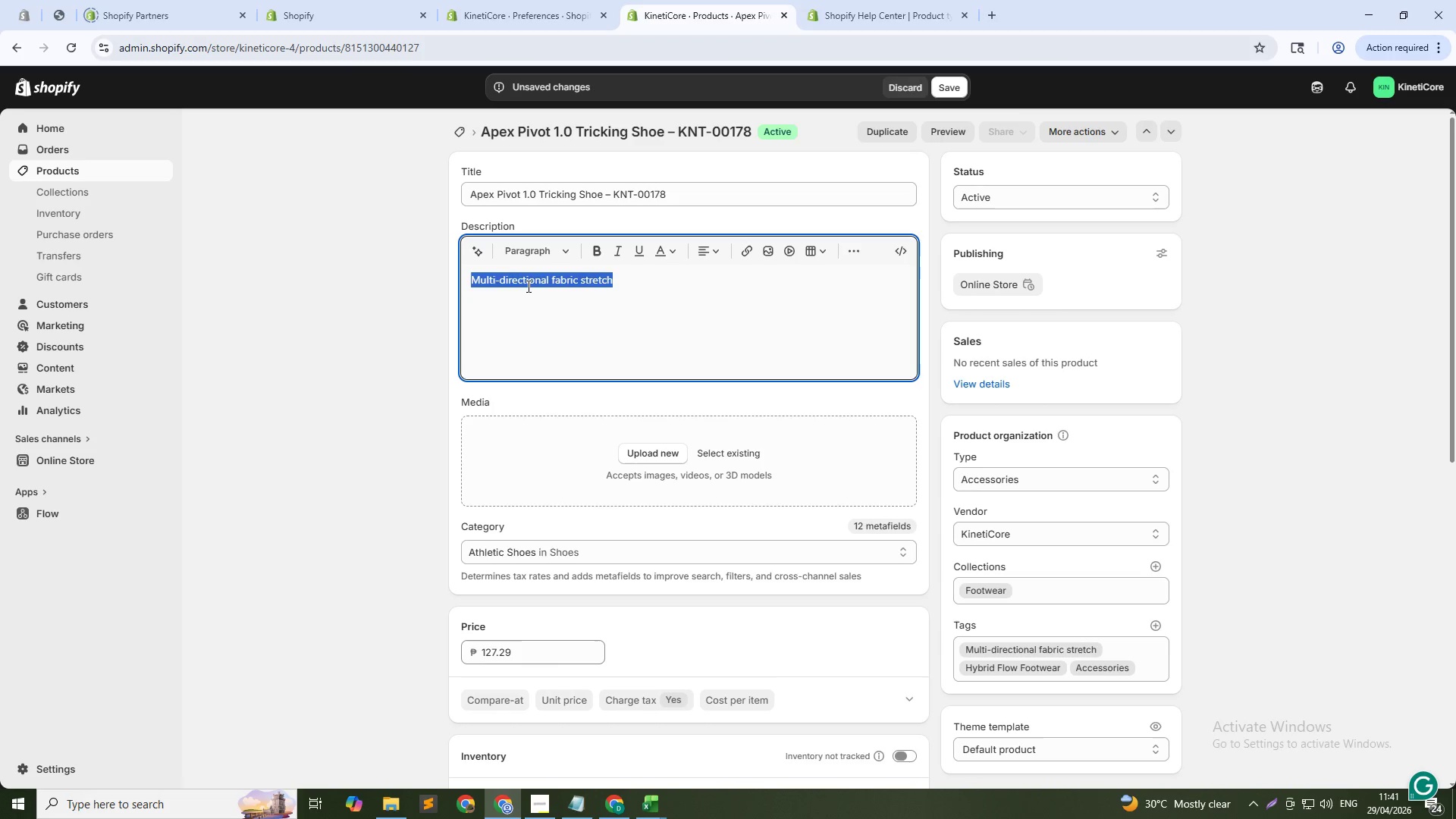 
key(Backspace)
type(Apec)
key(Backspace)
type(x Pivot 1.0 Tricking Shoes with hybrid flow design-combining pivot grip for smooth rotations and cushioning for hard landings. Balanced for both spin moves and impact protection. Built for all-around tricking athletes.)
 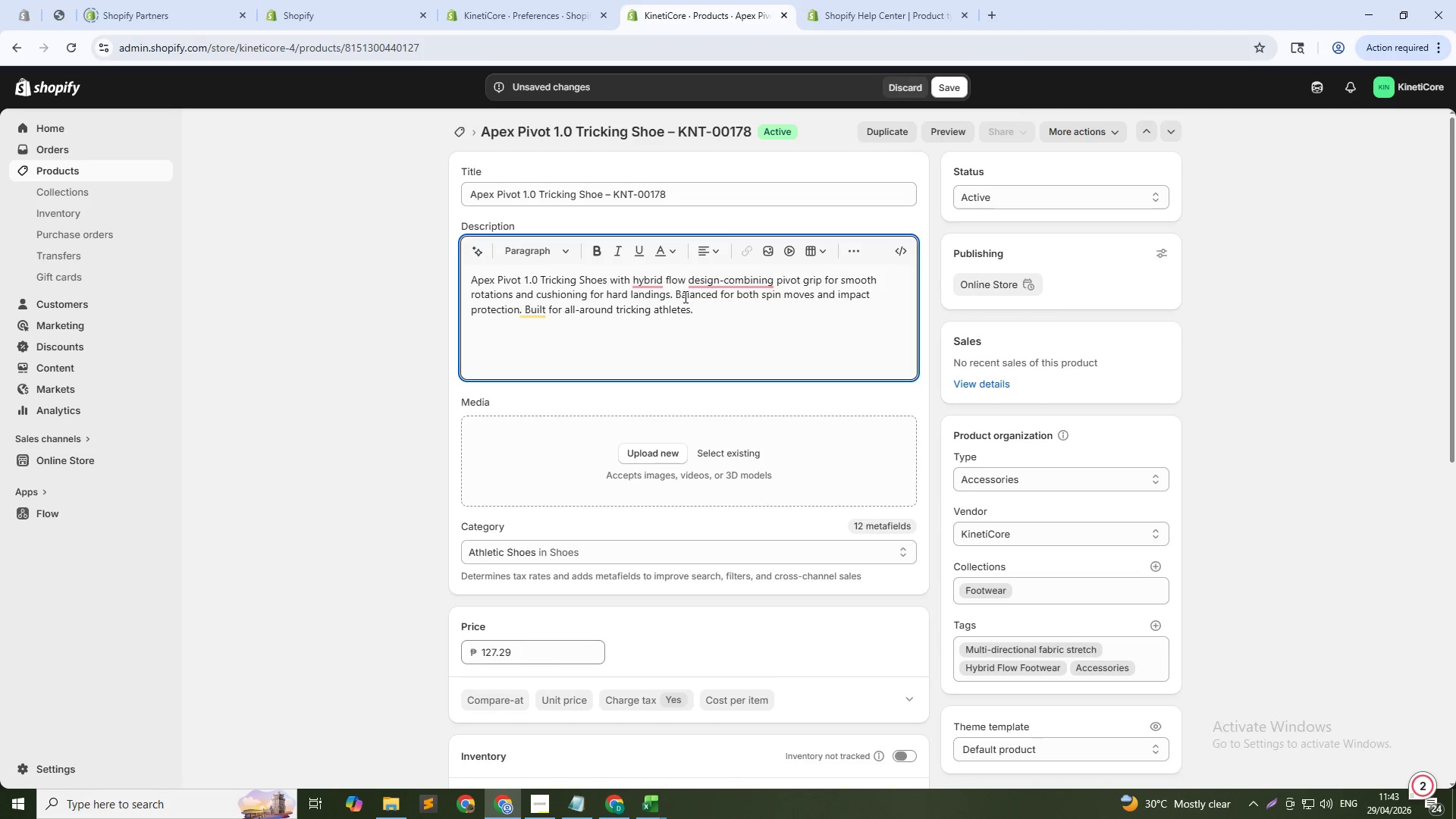 
mouse_move([719, 284])
 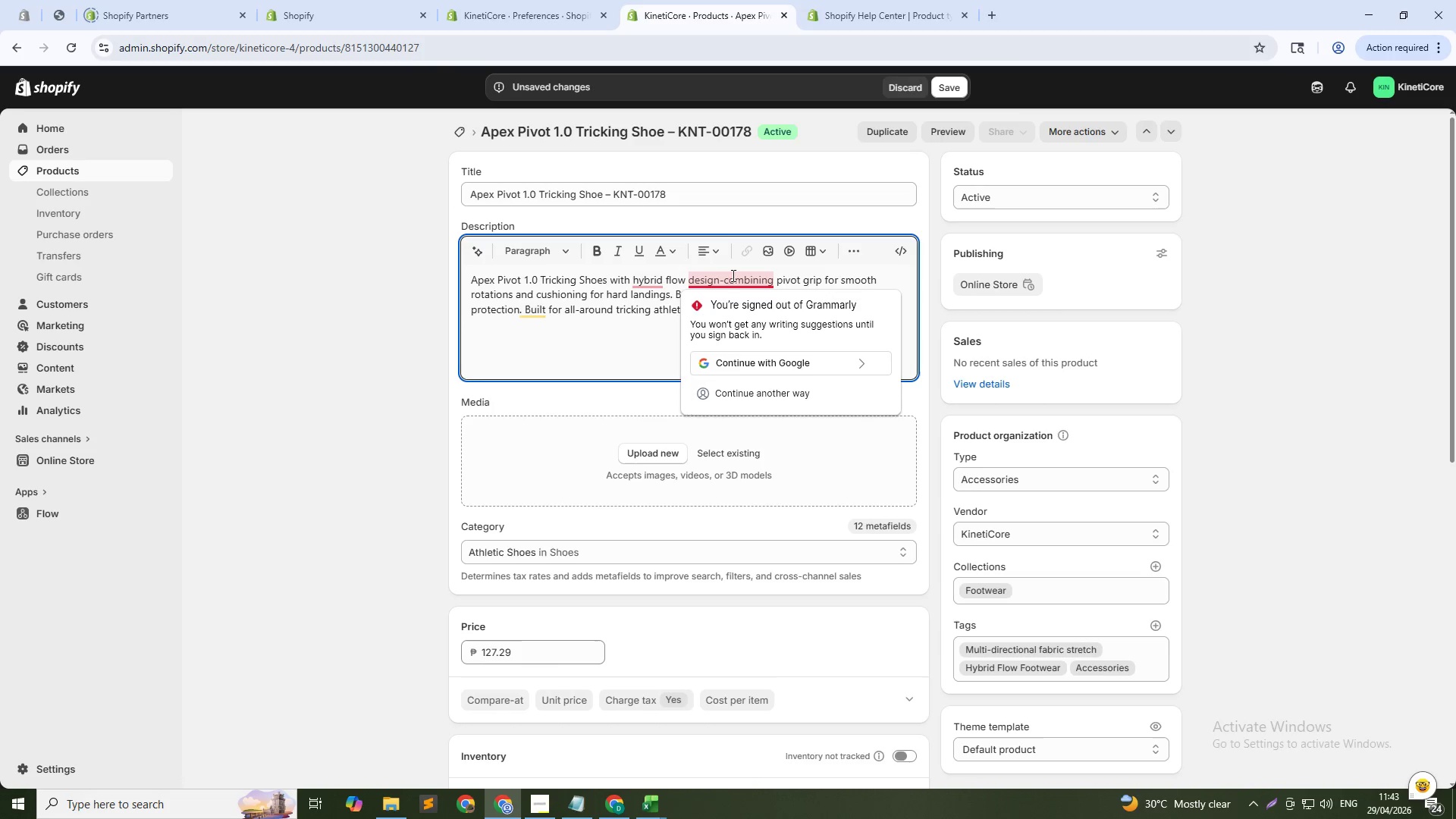 
left_click([723, 278])
 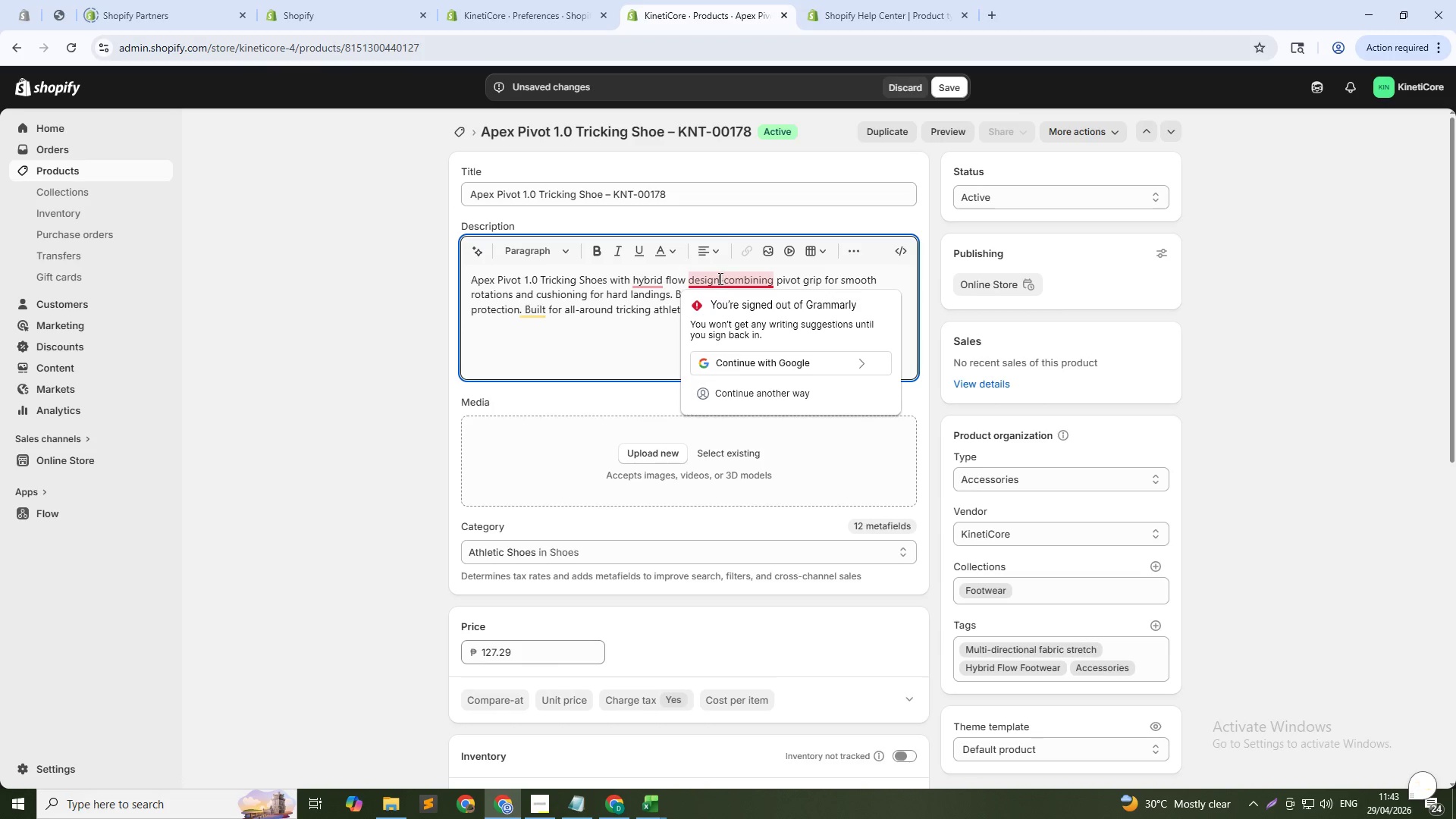 
left_click([719, 278])
 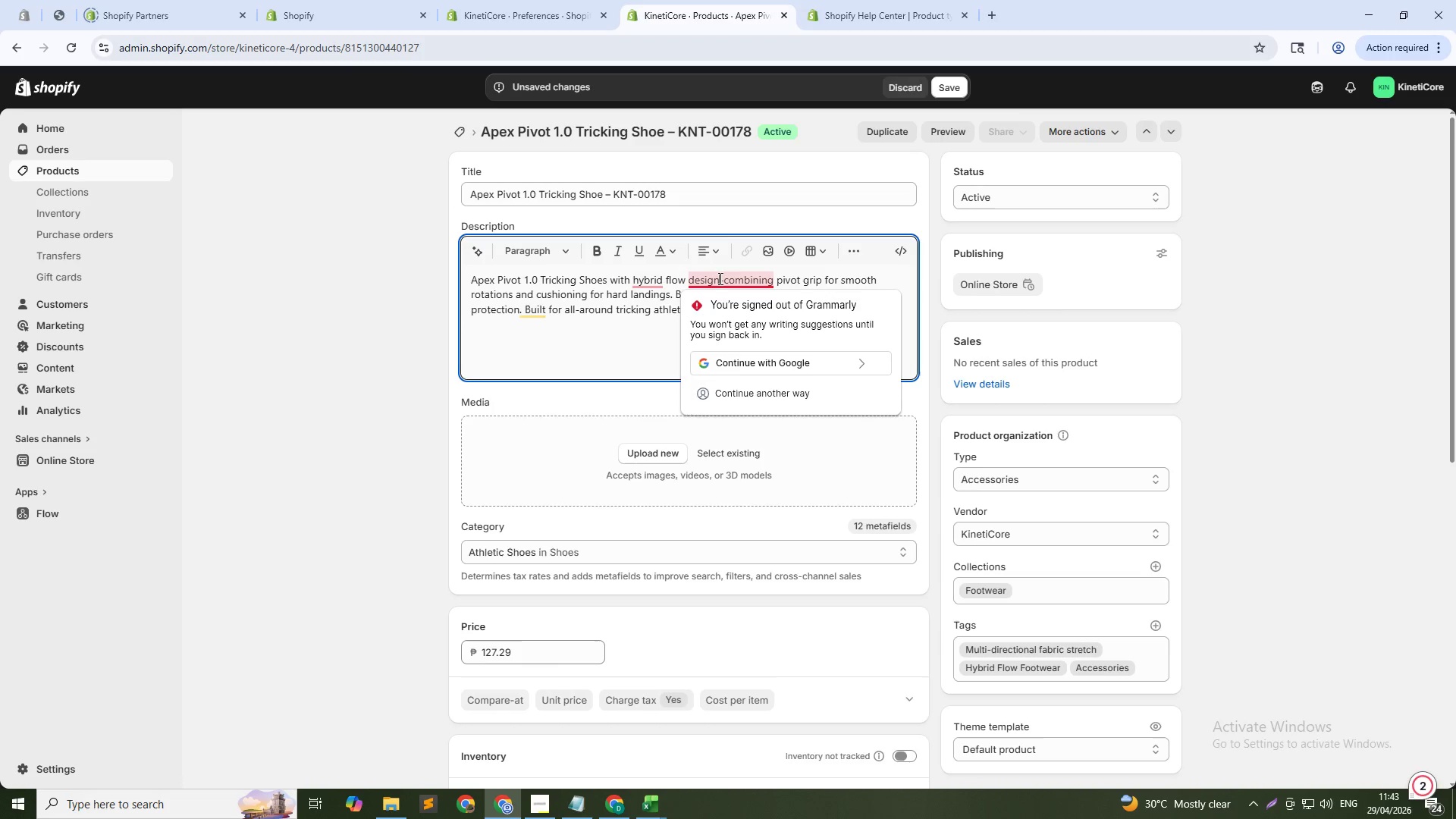 
key(Space)
 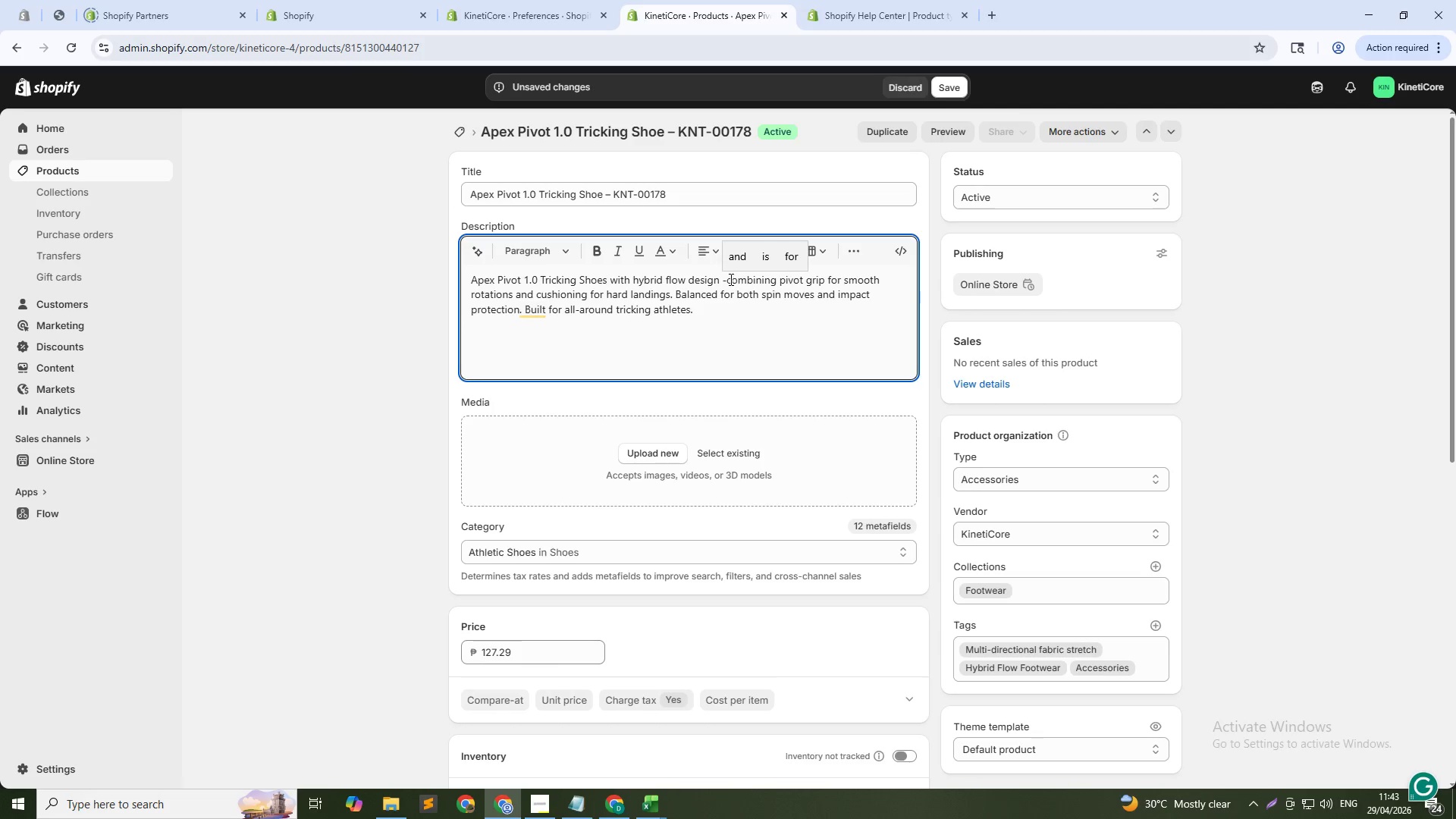 
left_click([730, 279])
 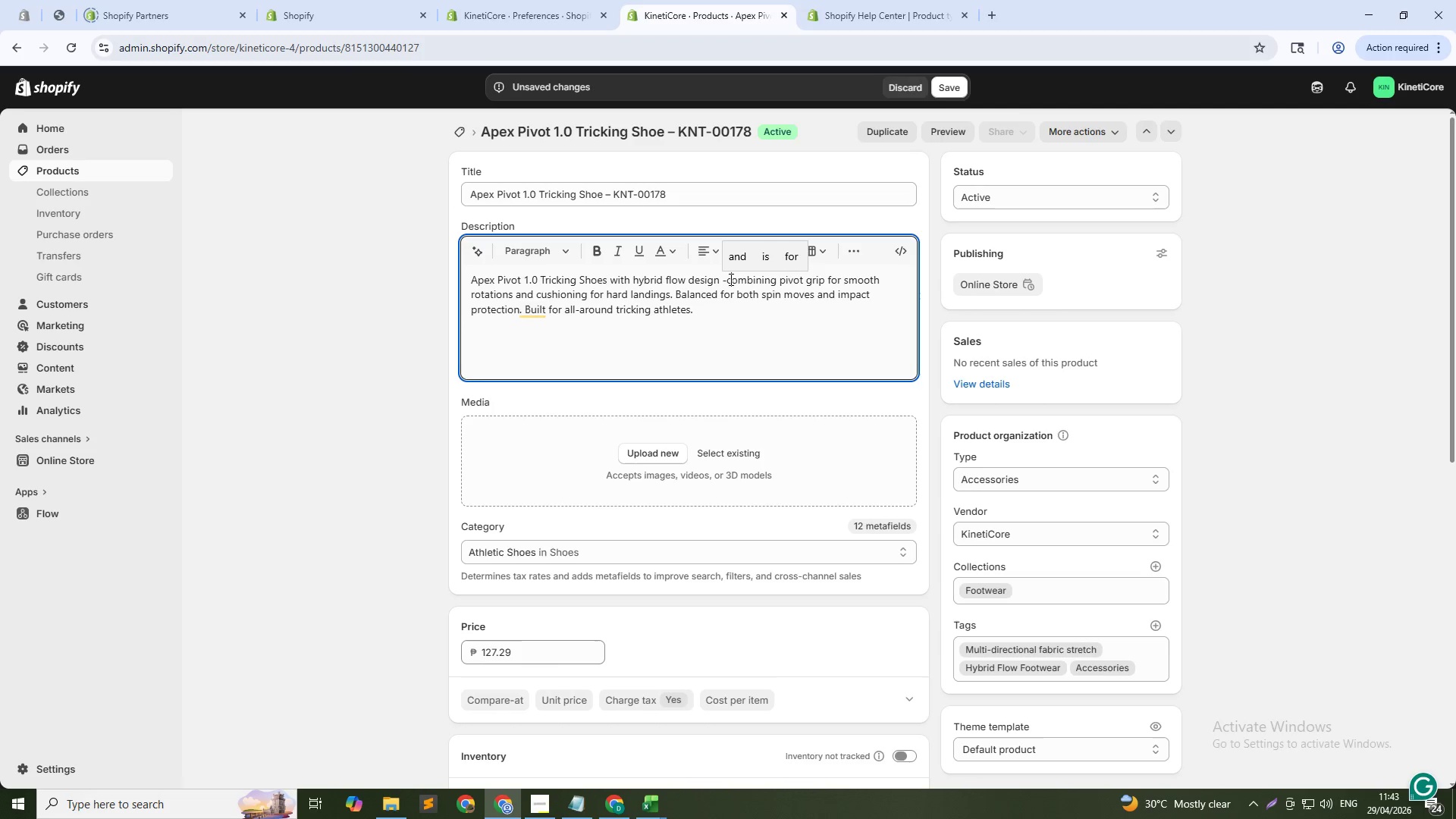 
key(Space)
 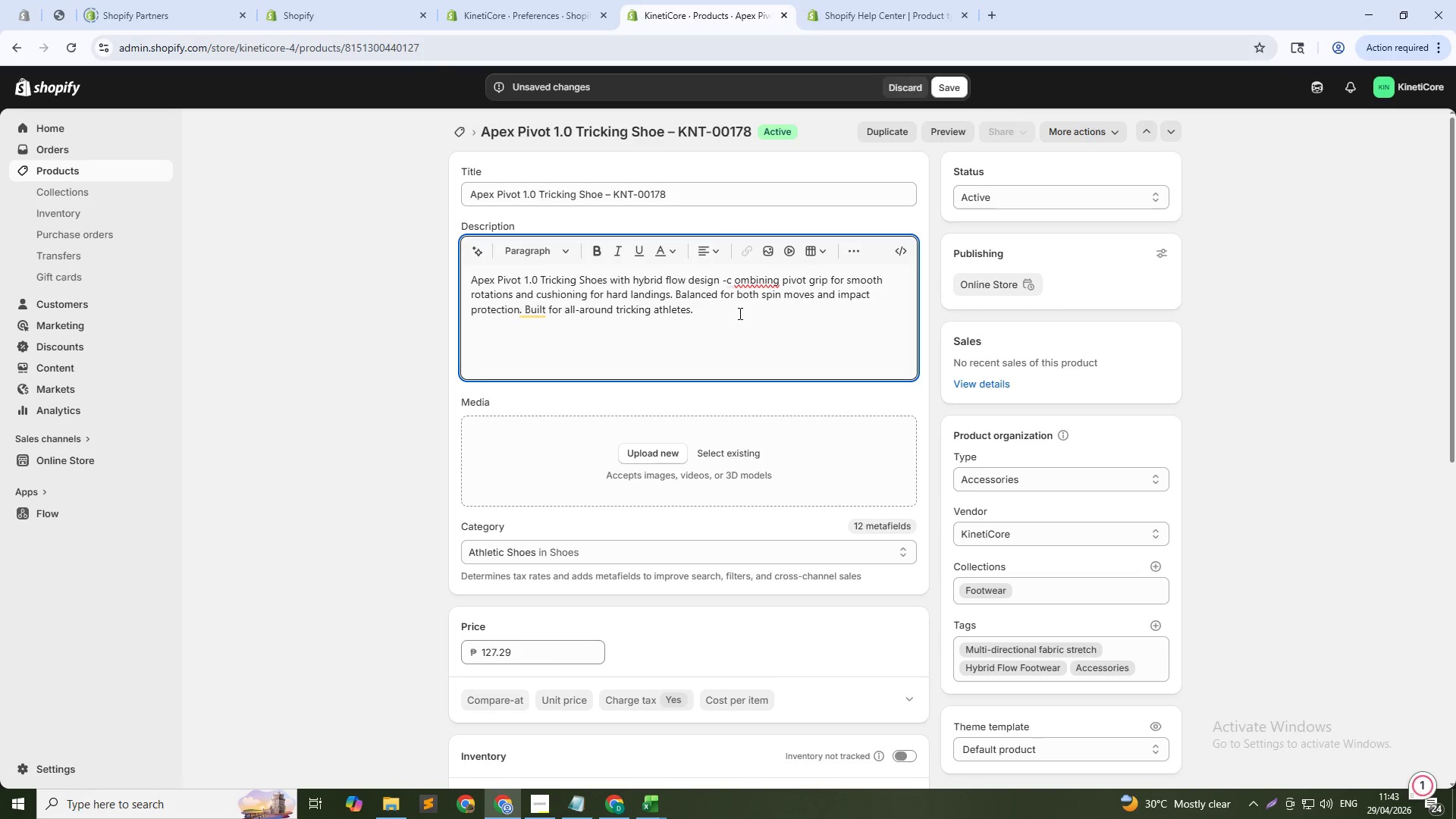 
key(Backspace)
 